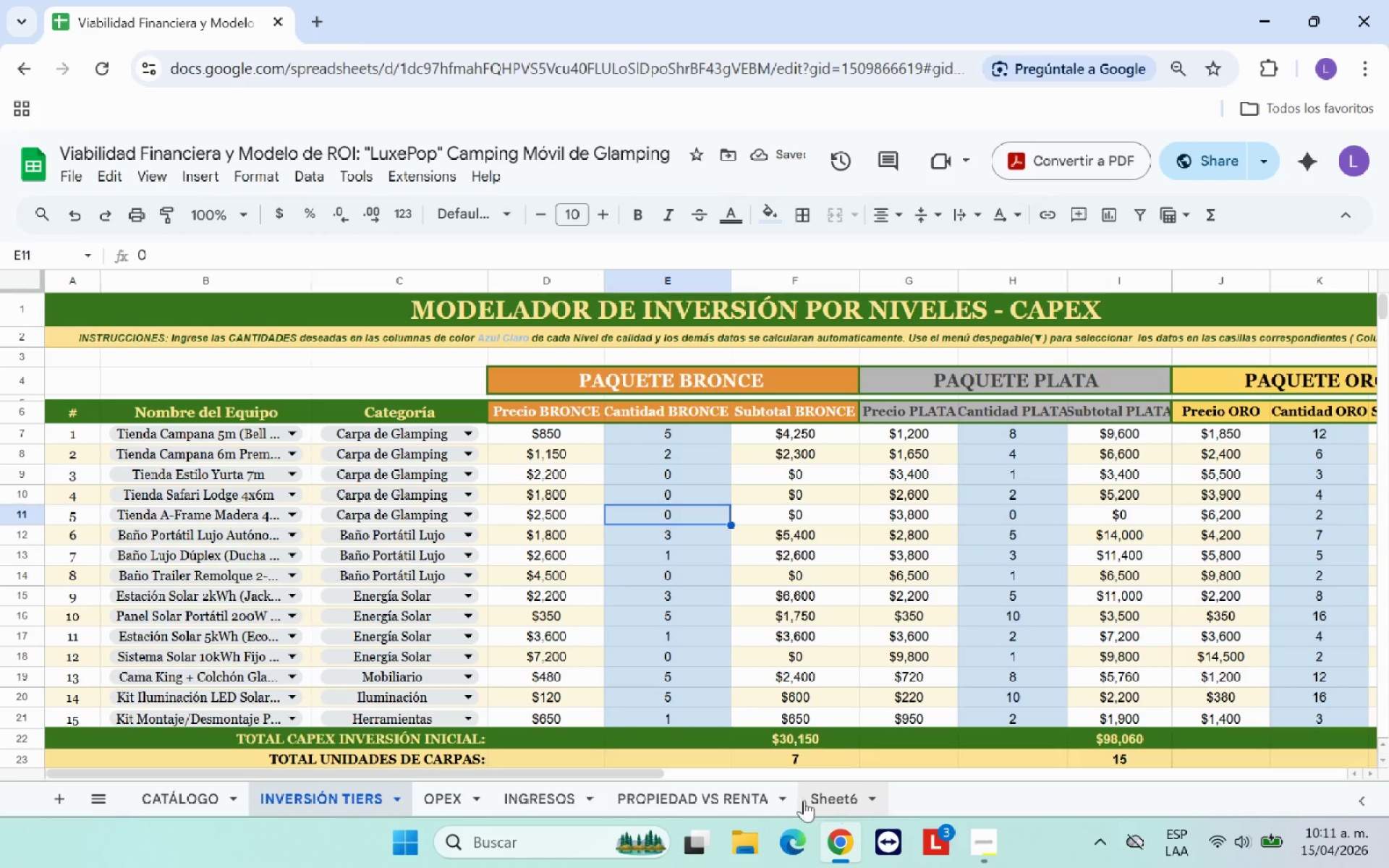 
left_click([827, 800])
 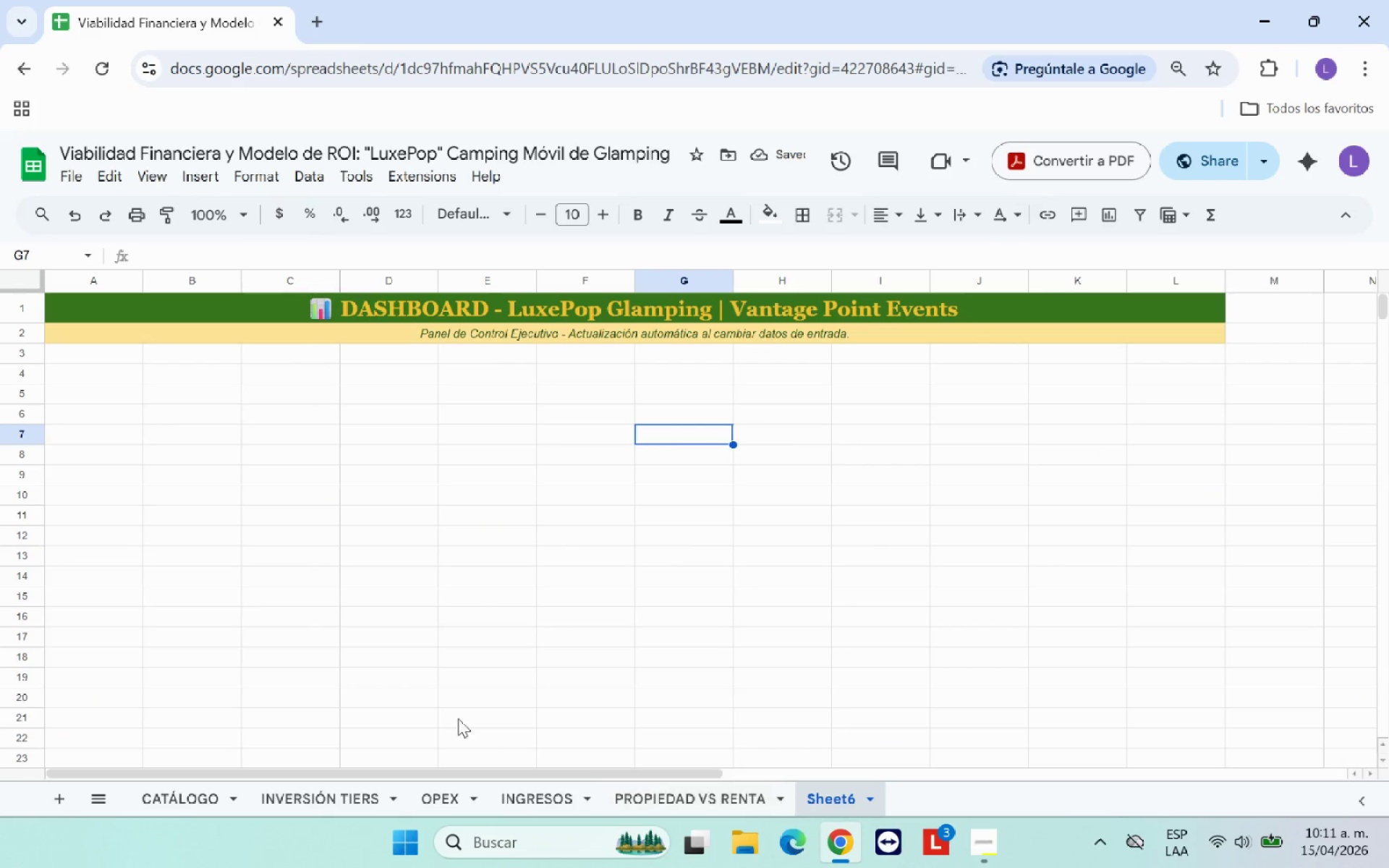 
scroll: coordinate [441, 712], scroll_direction: down, amount: 8.0
 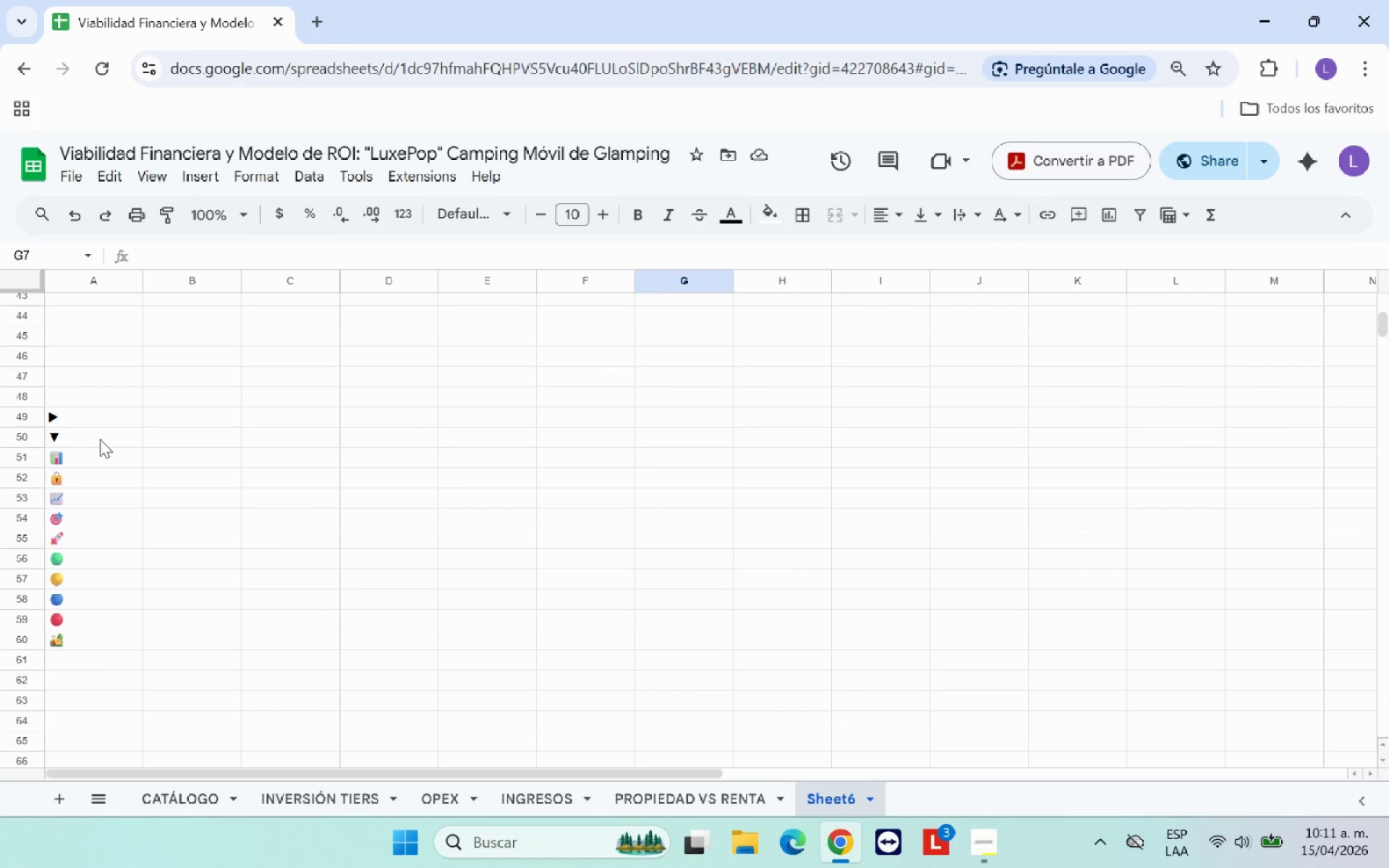 
left_click([100, 439])
 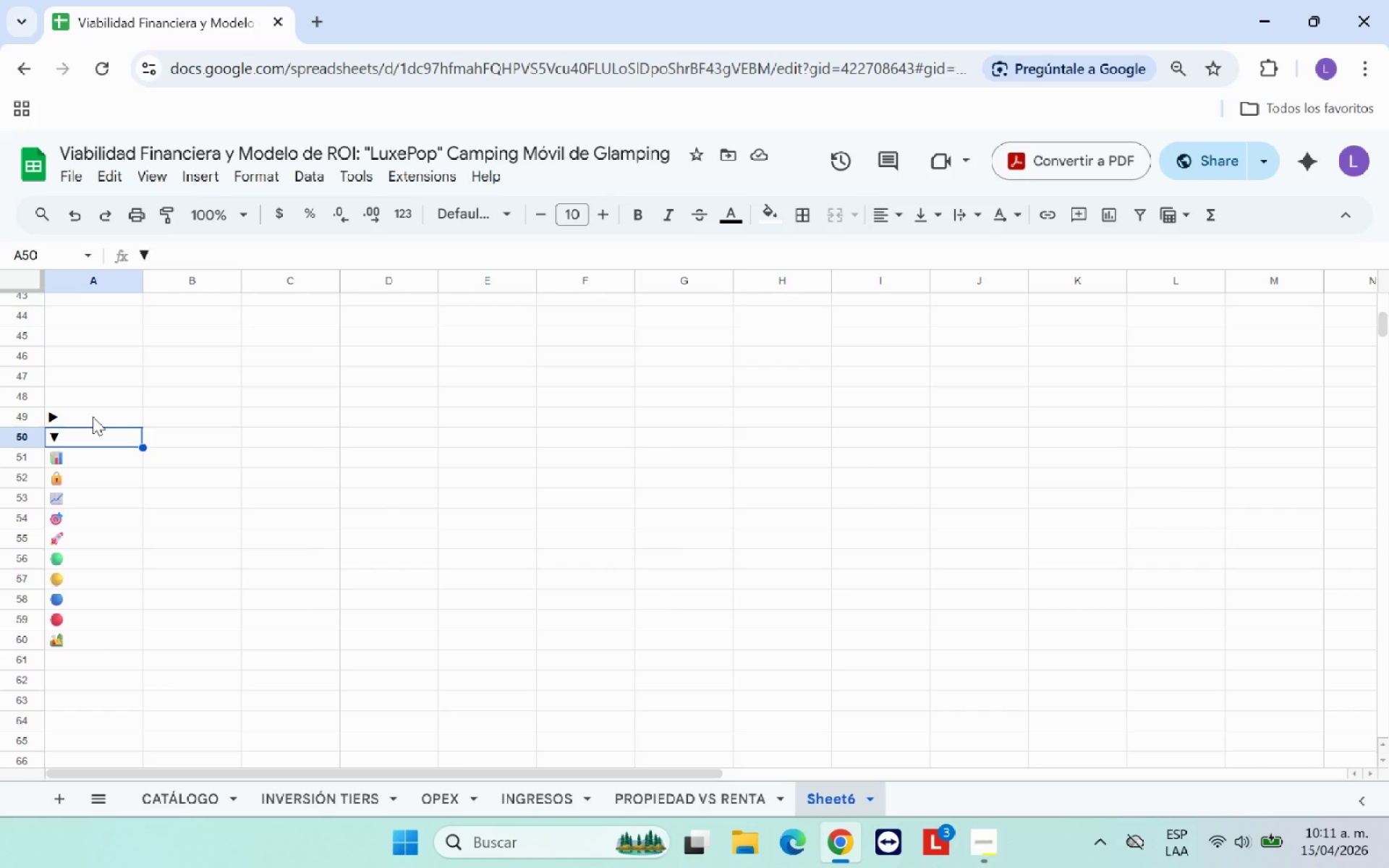 
left_click([93, 417])
 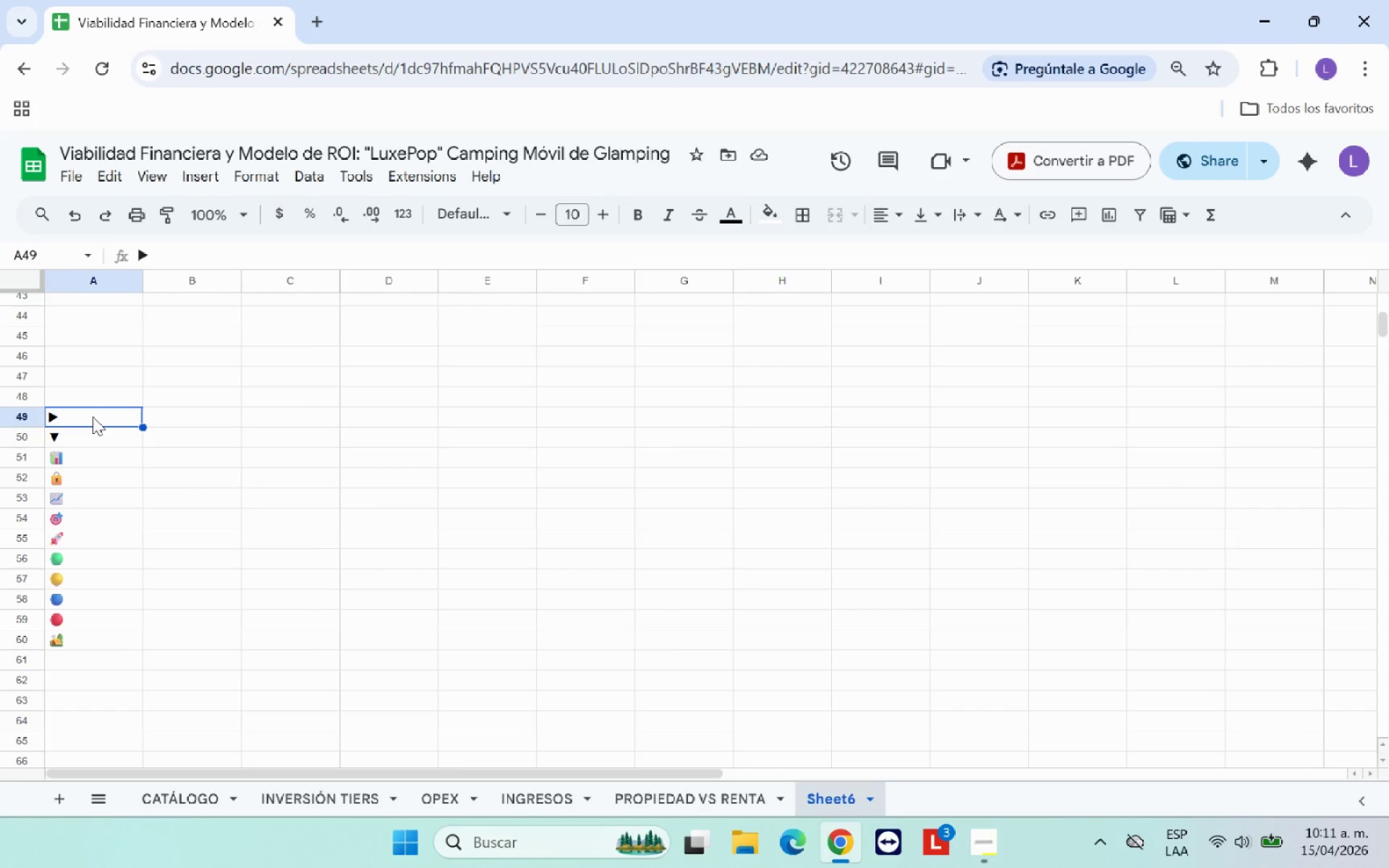 
key(Control+C)
 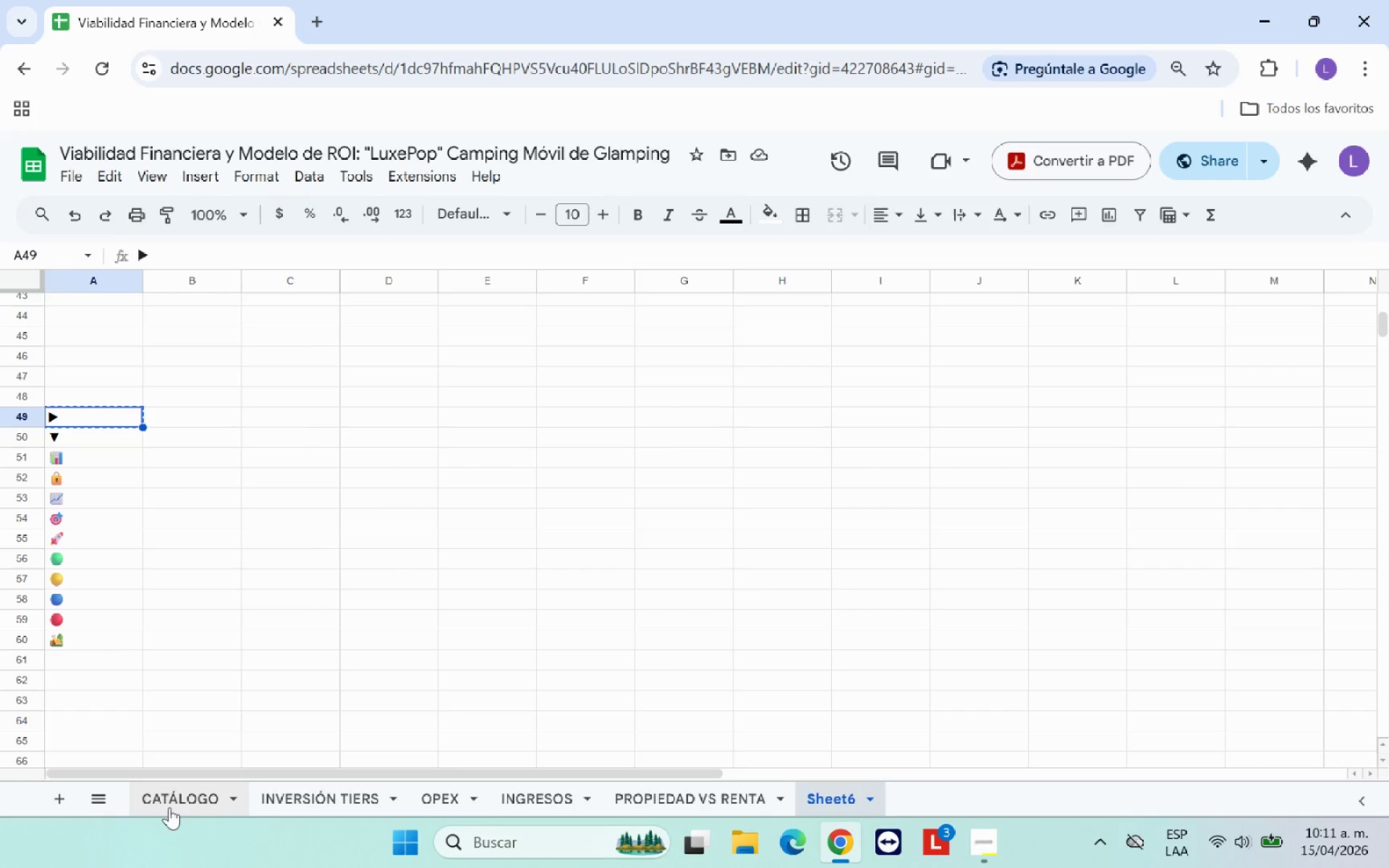 
left_click([289, 802])
 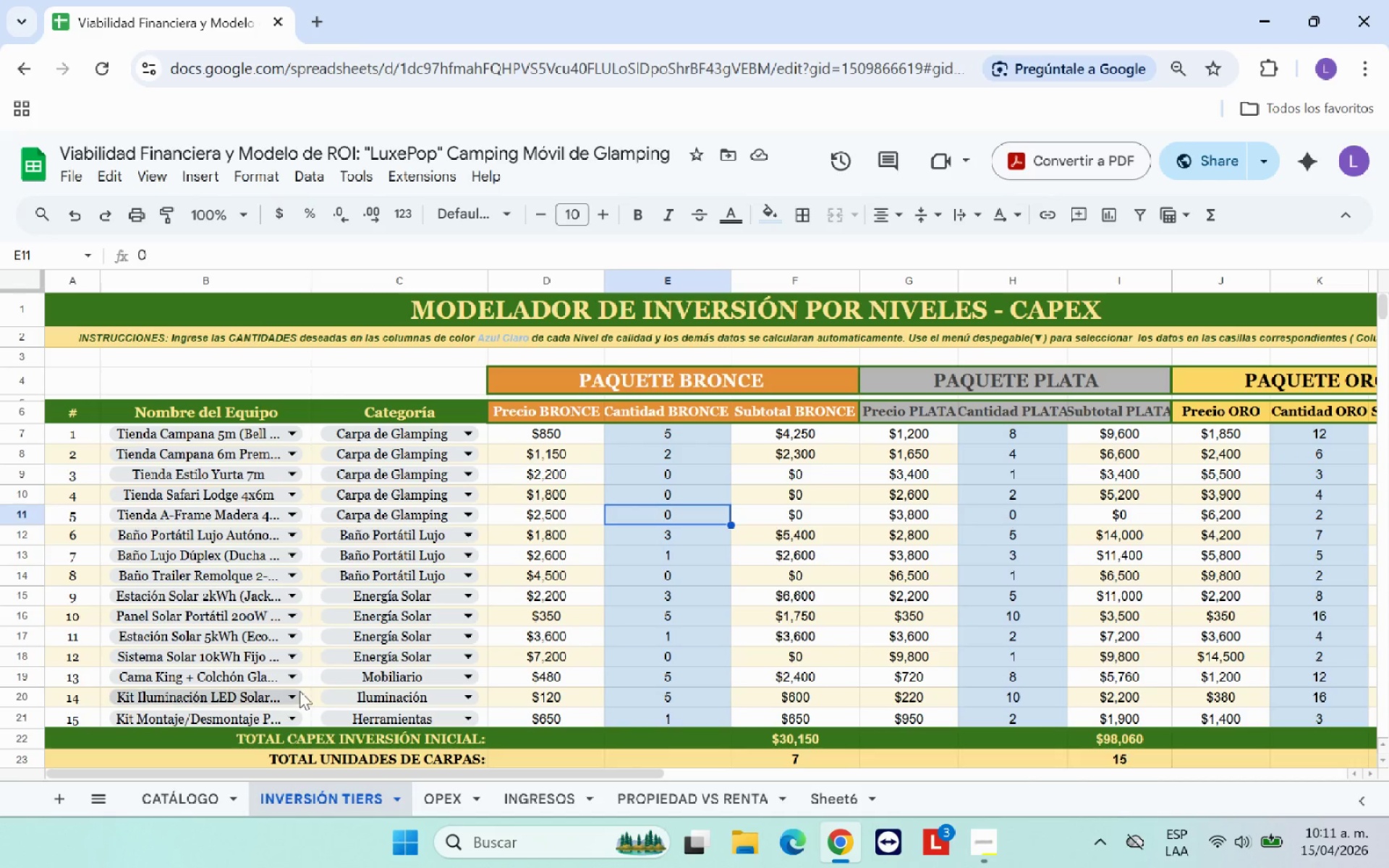 
scroll: coordinate [300, 689], scroll_direction: up, amount: 2.0
 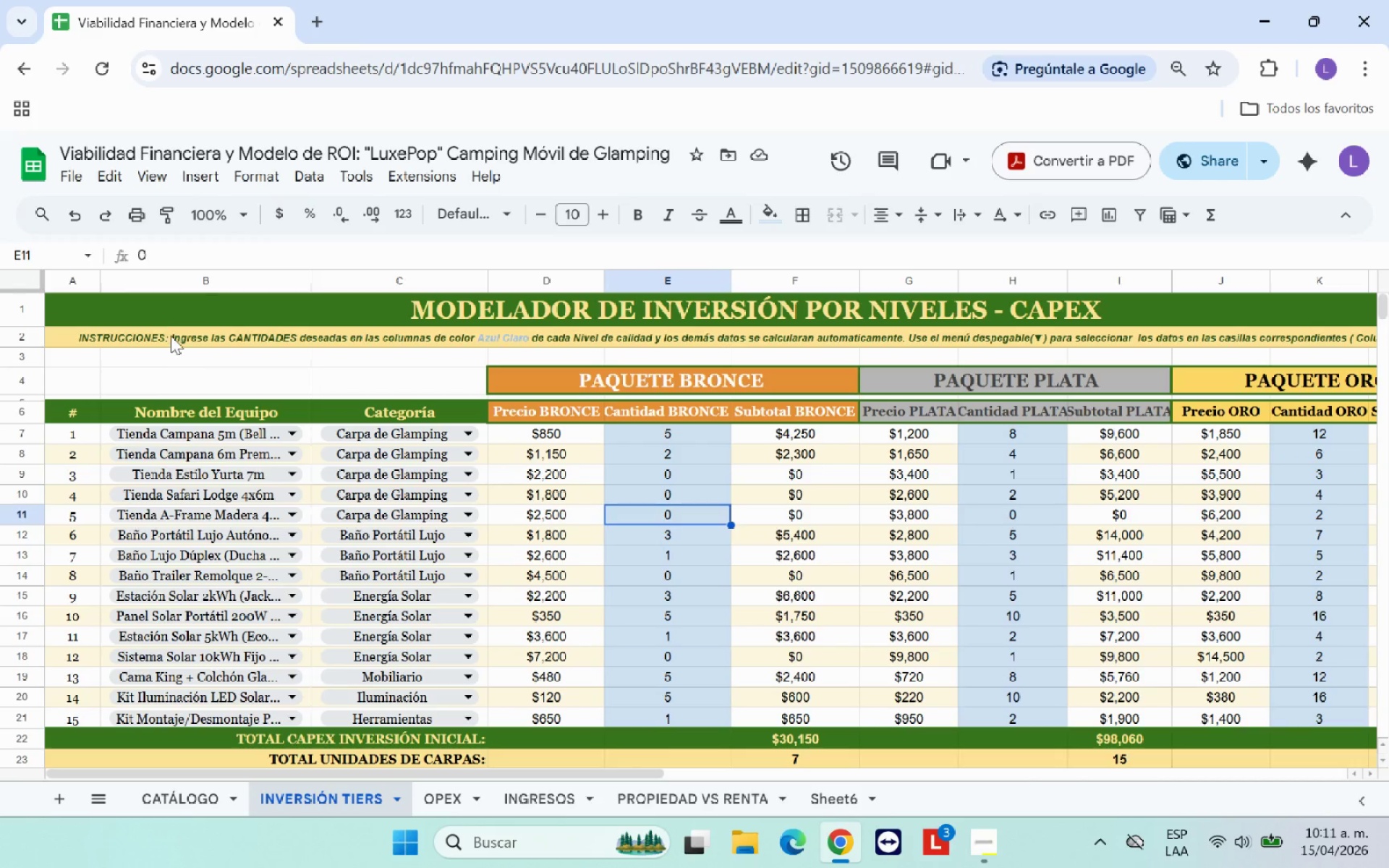 
left_click([166, 330])
 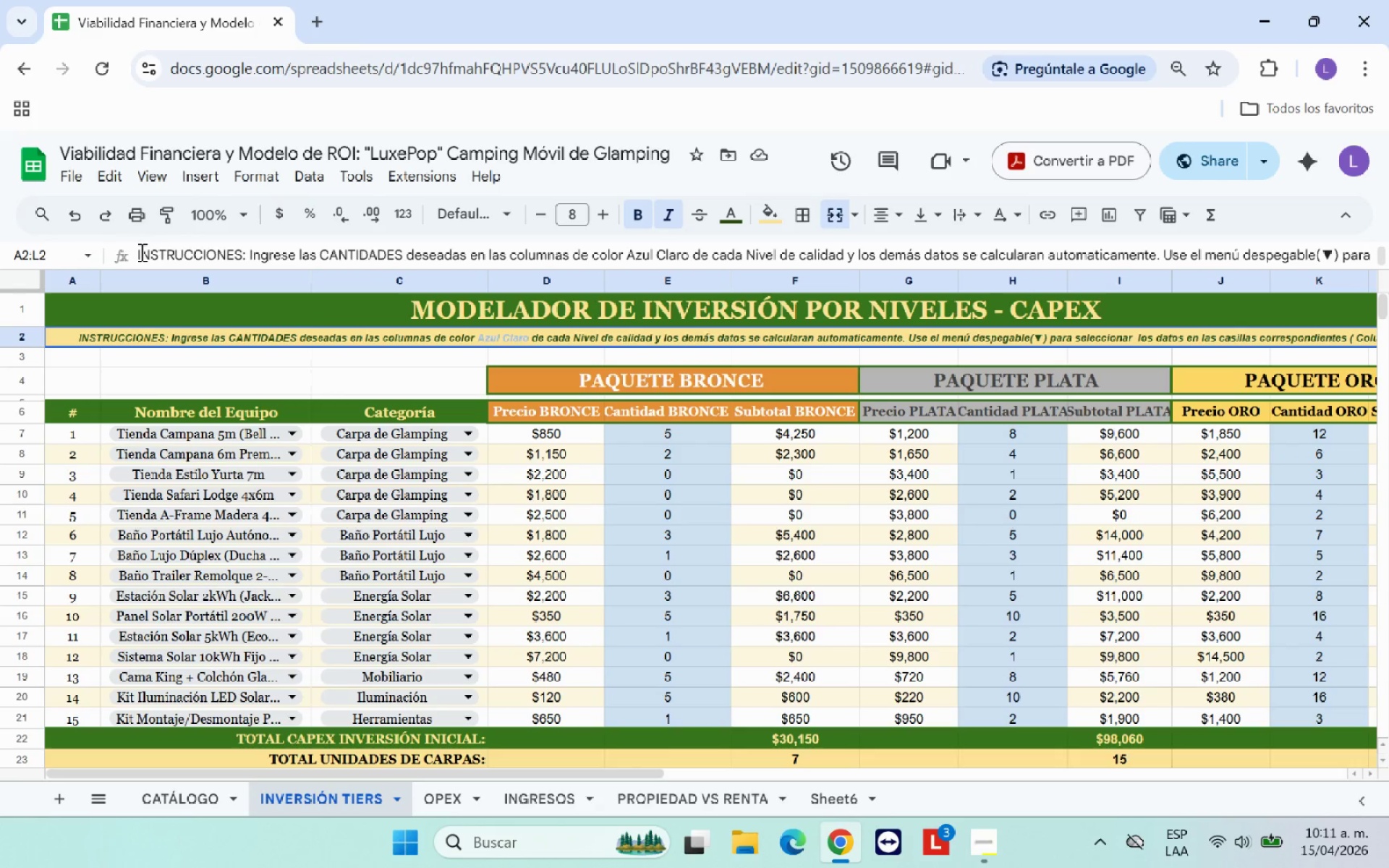 
left_click([136, 252])
 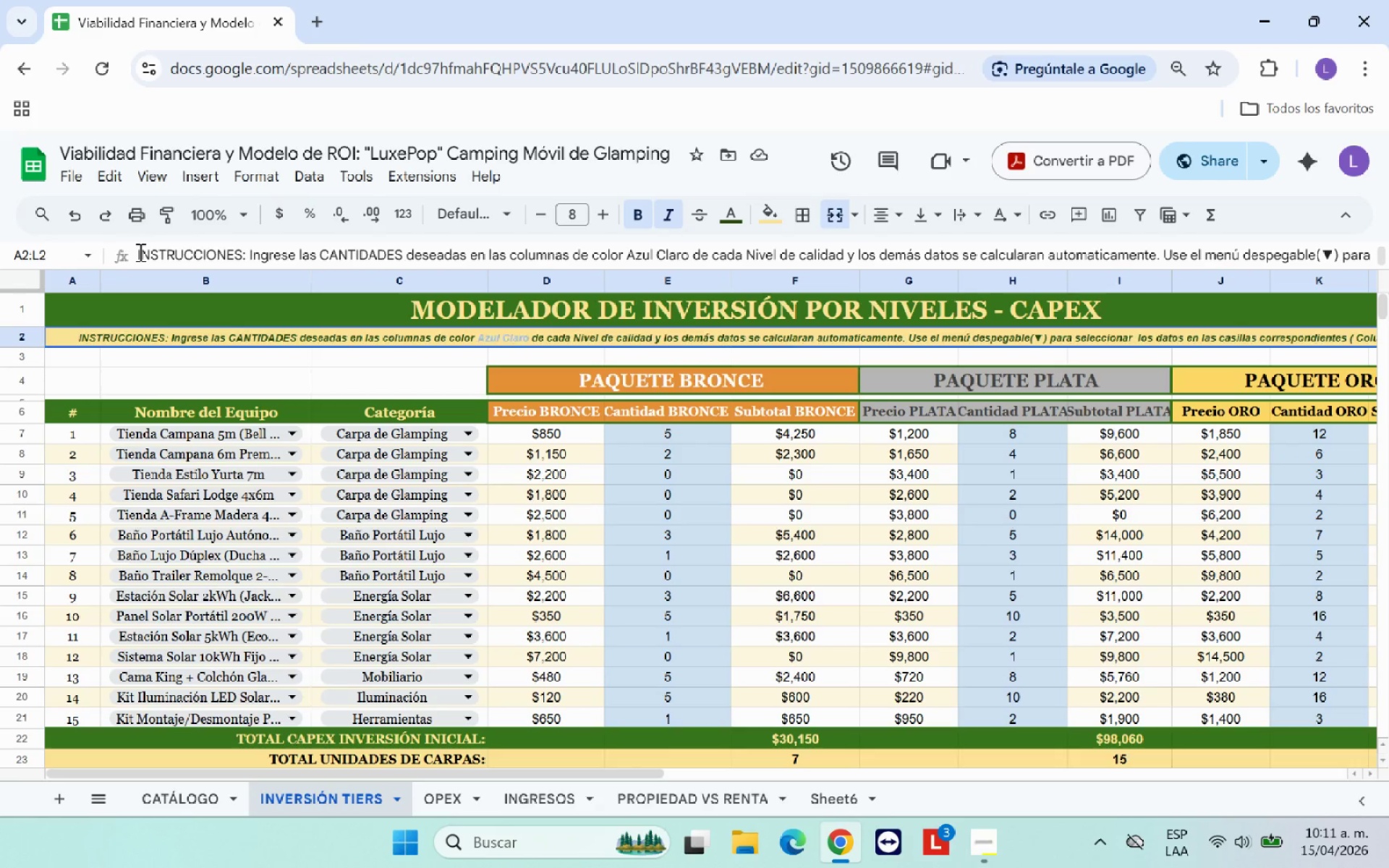 
left_click([139, 252])
 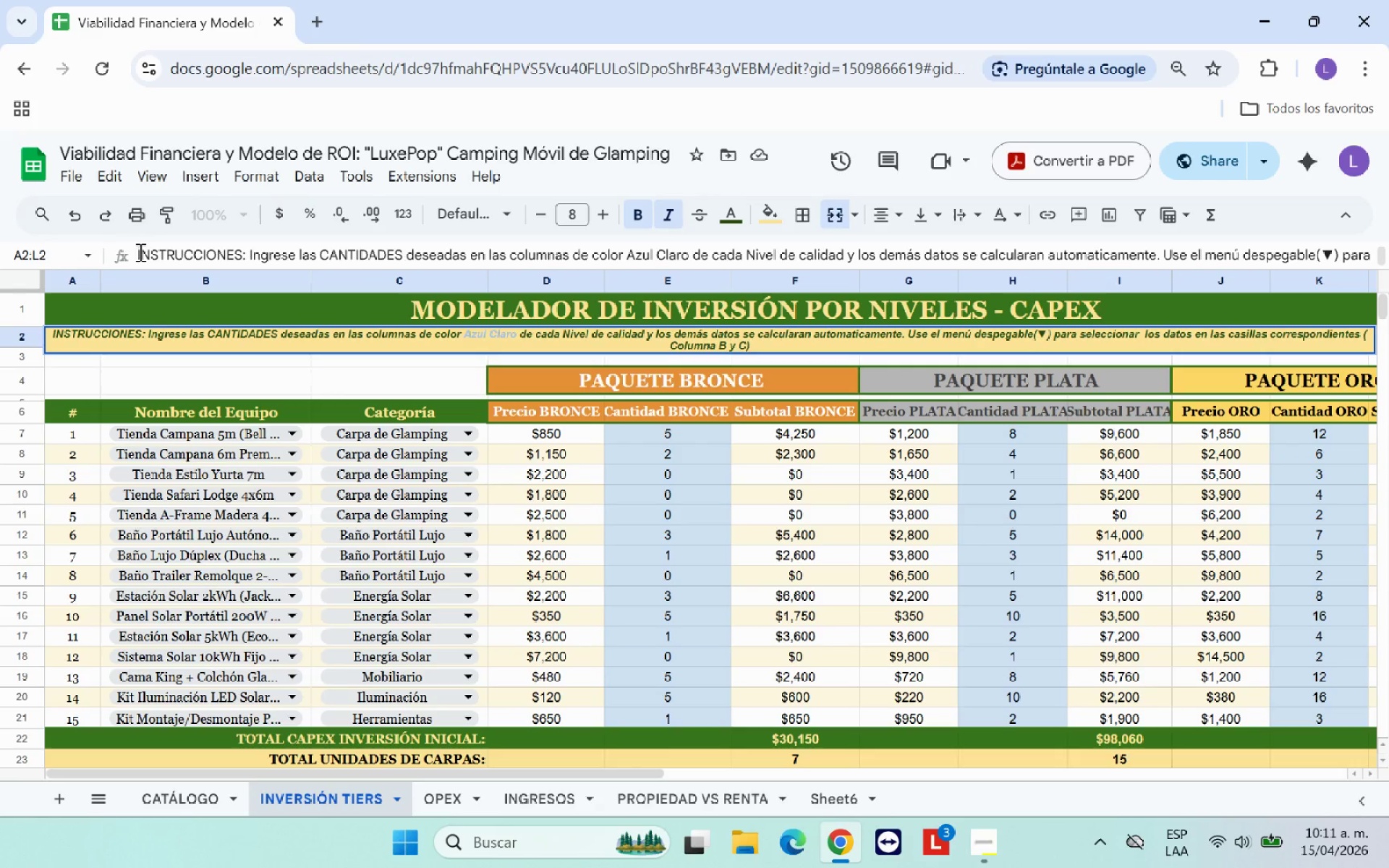 
key(Control+V)
 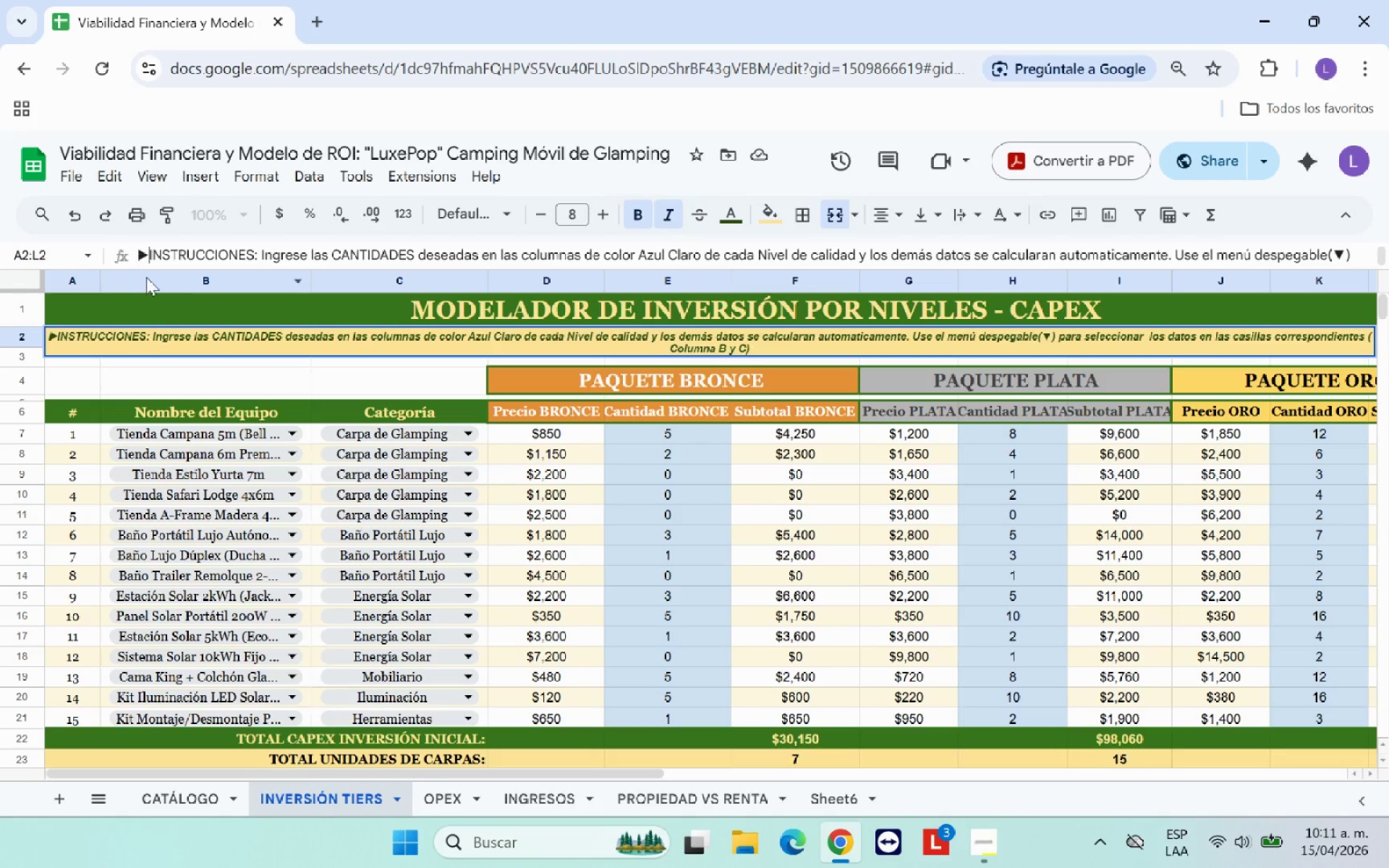 
key(Space)
 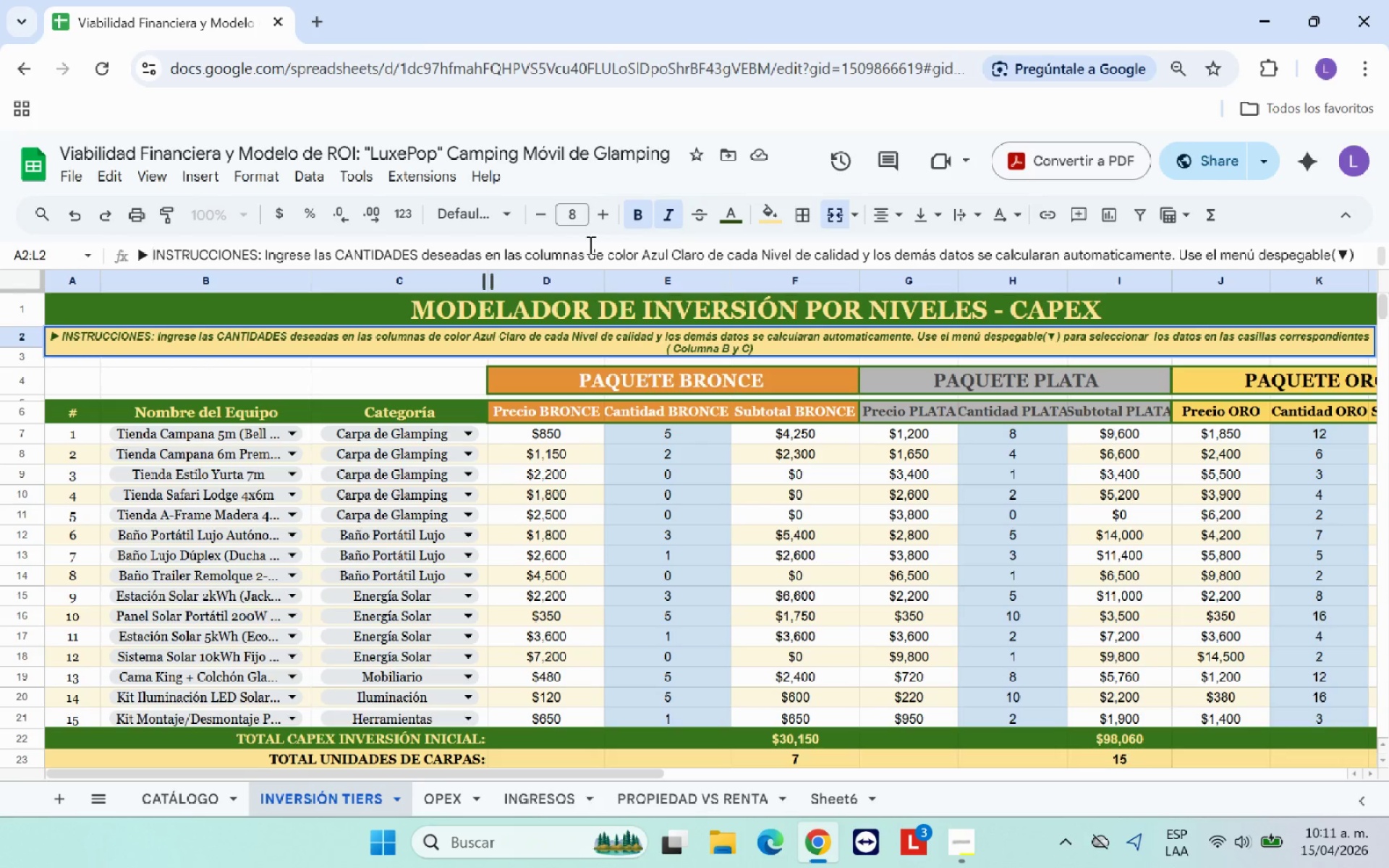 
left_click([639, 216])
 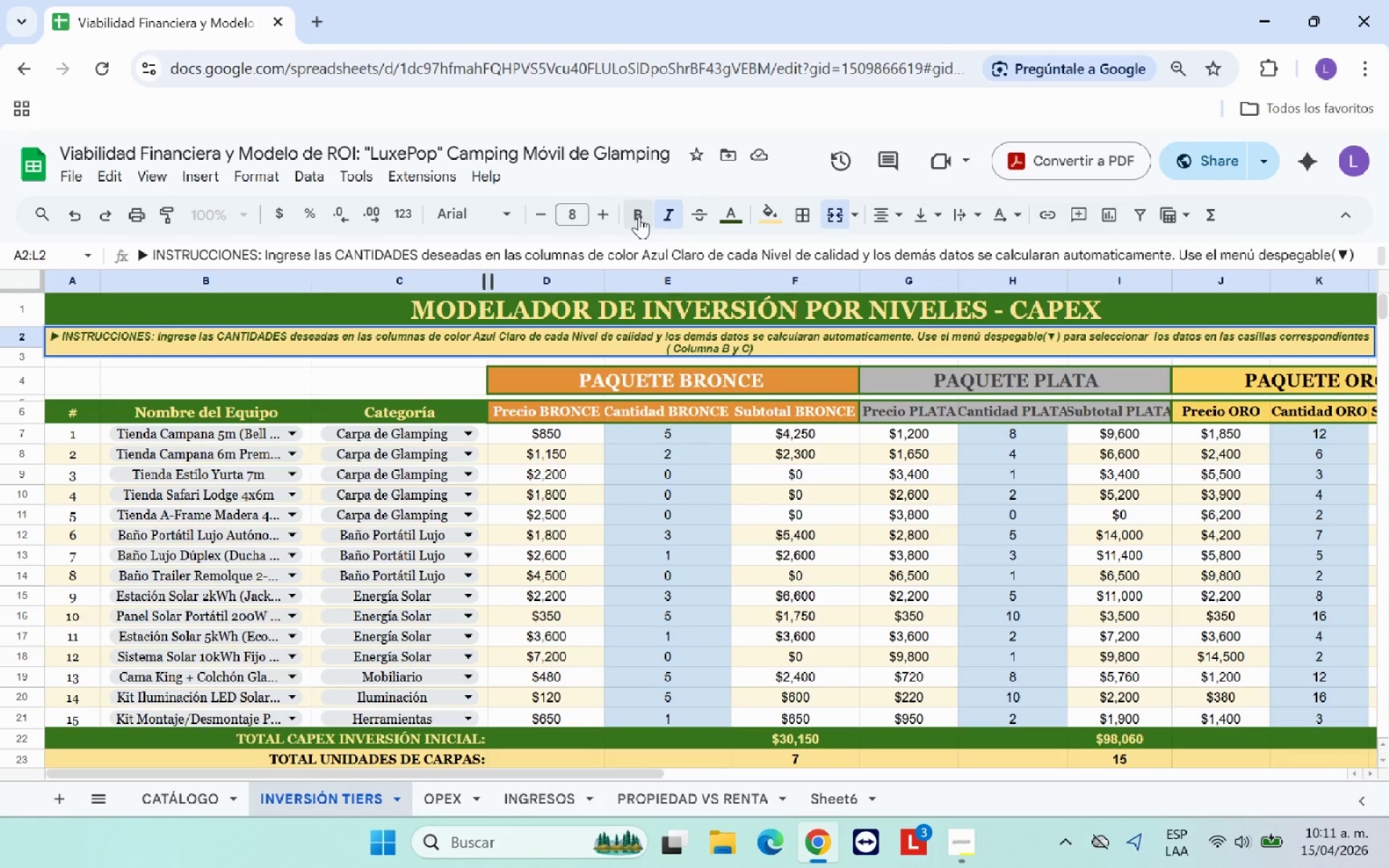 
left_click([546, 420])
 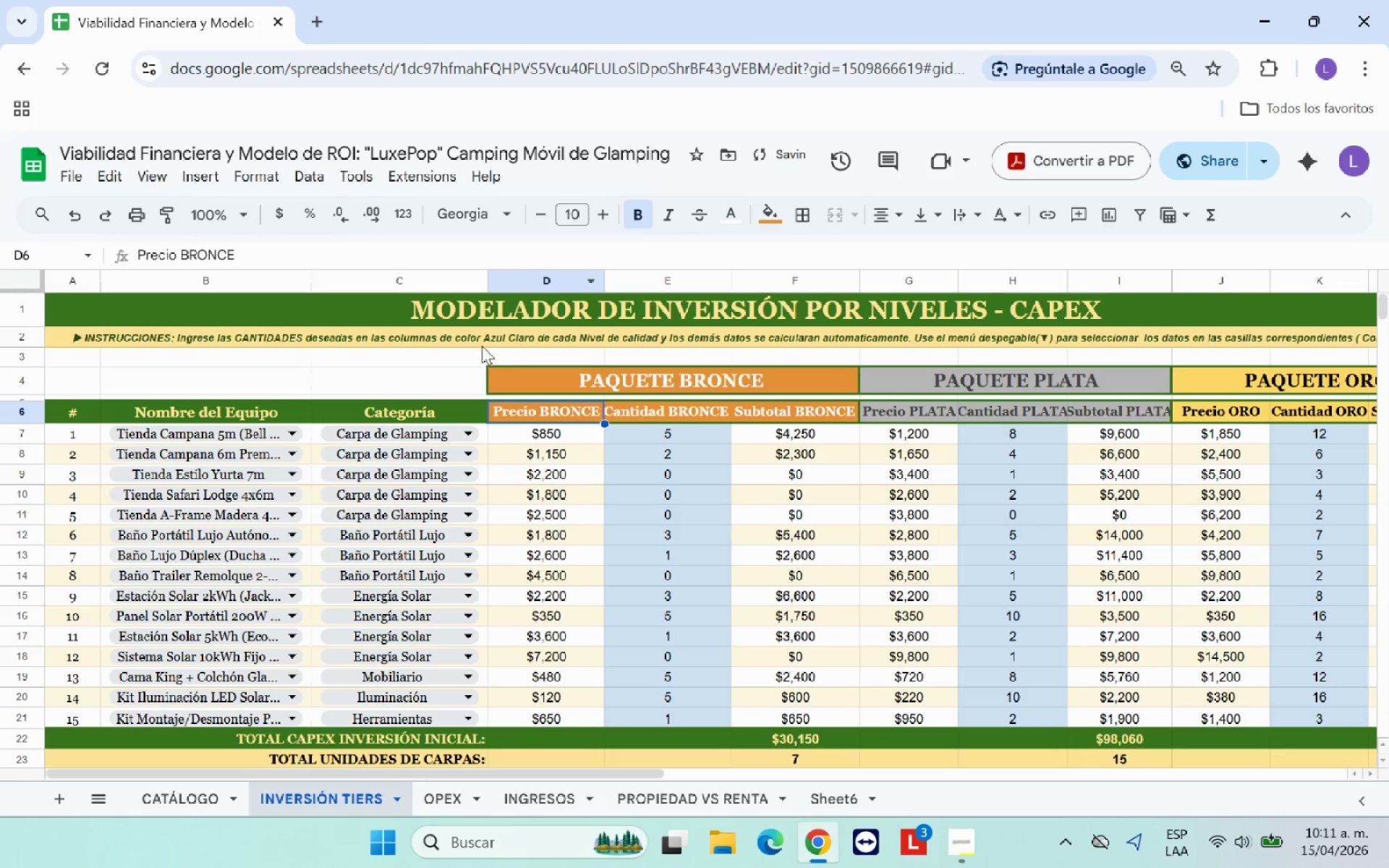 
left_click([480, 341])
 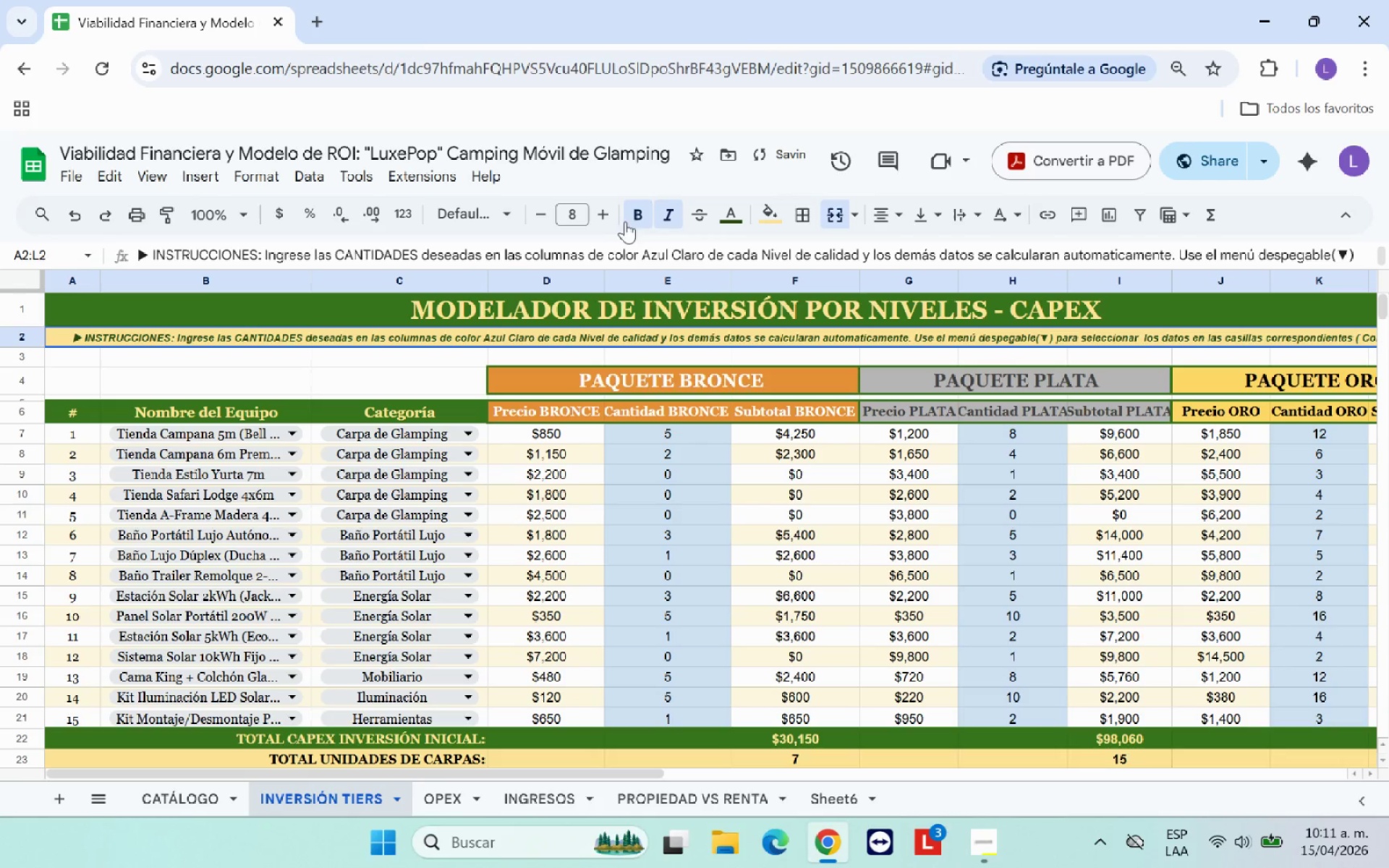 
left_click([640, 217])
 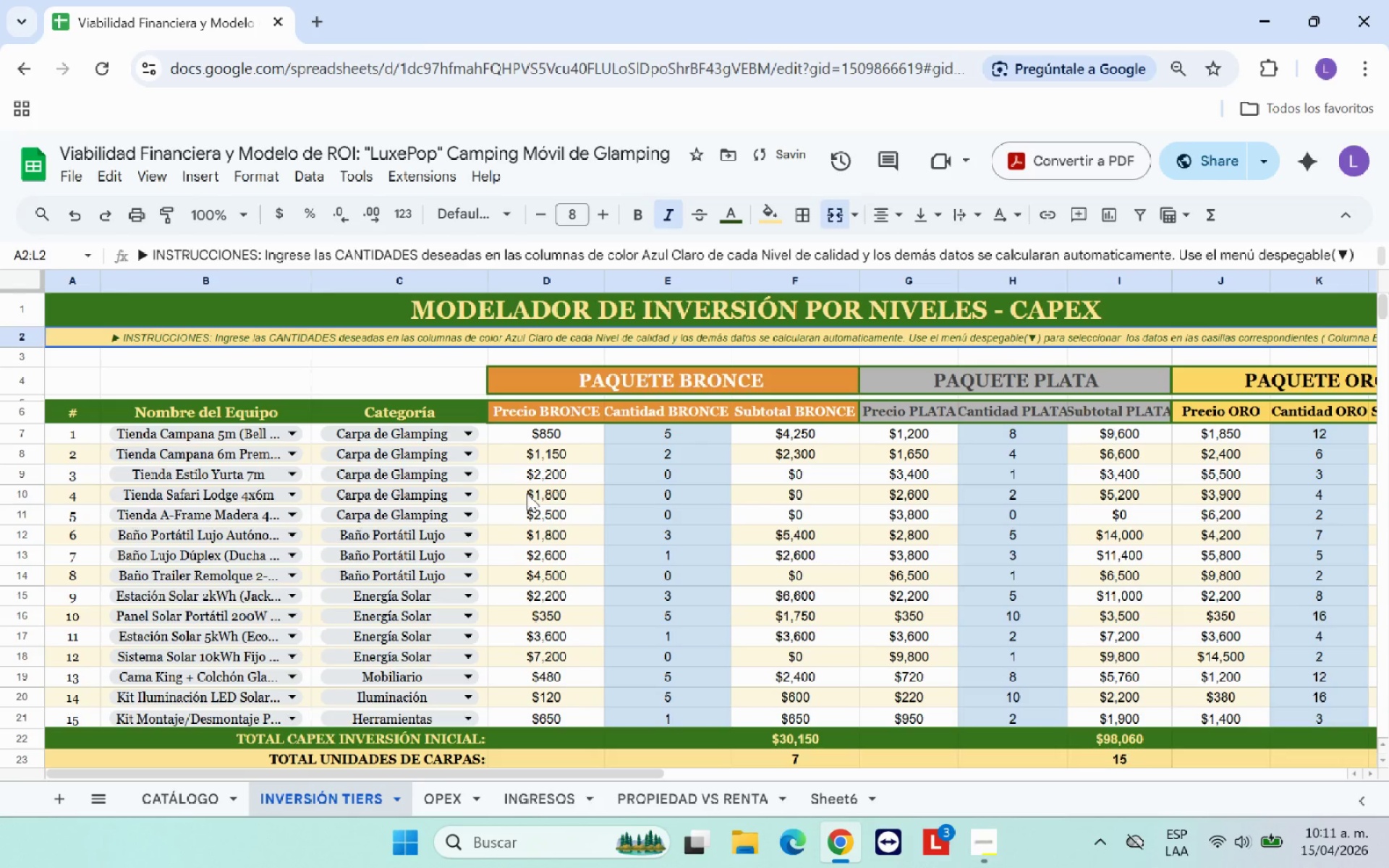 
left_click([527, 493])
 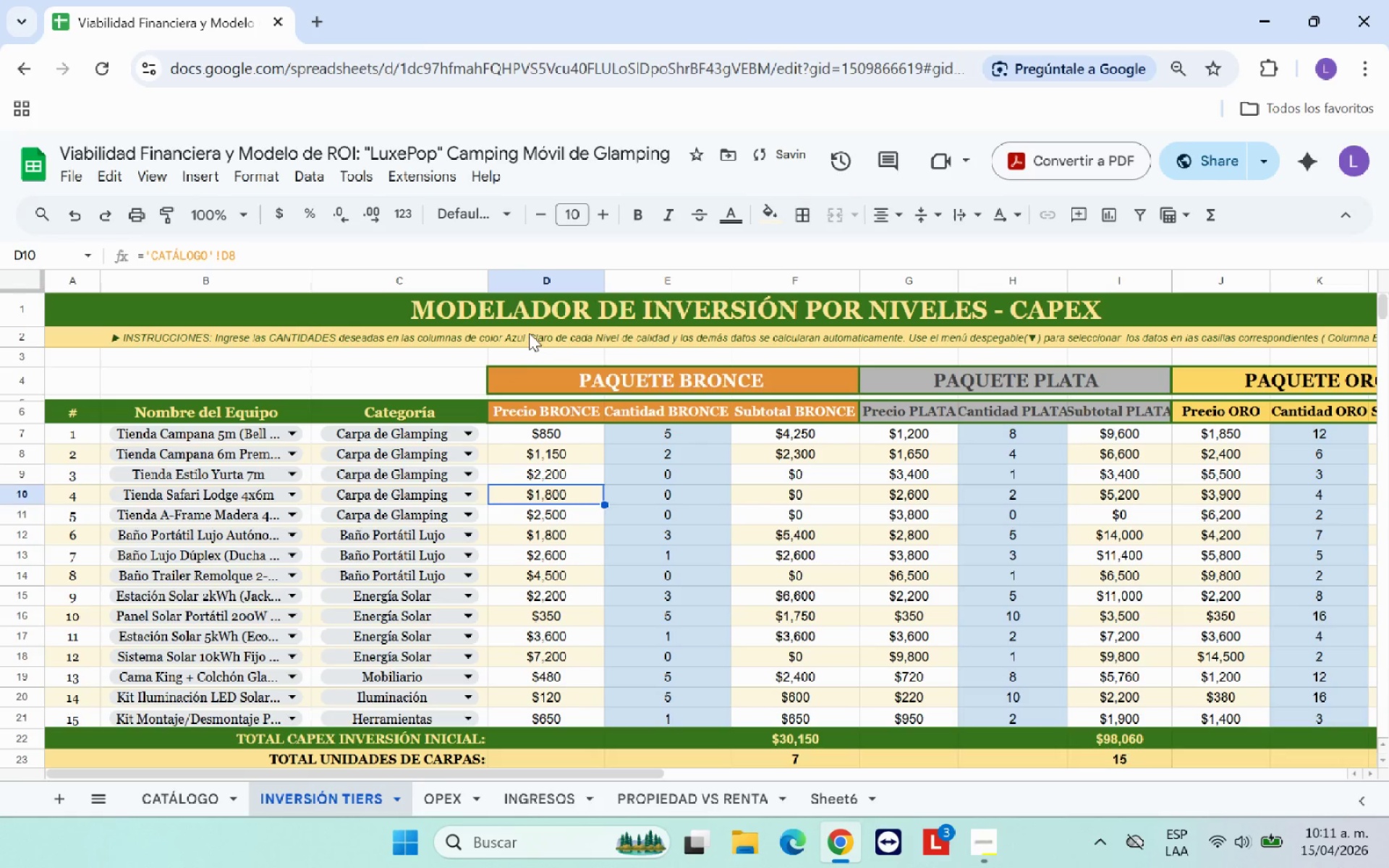 
left_click([530, 331])
 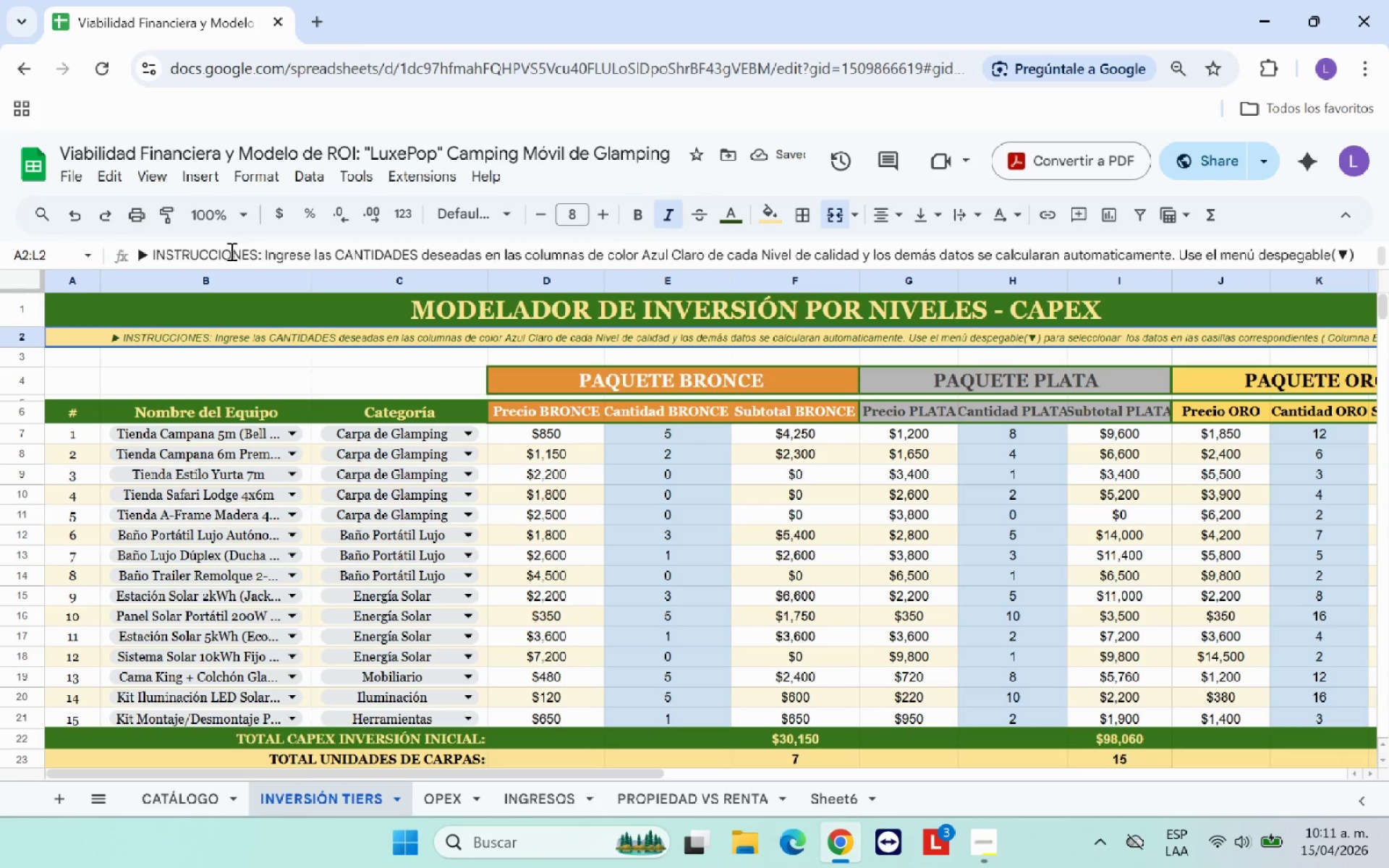 
left_click_drag(start_coordinate=[261, 256], to_coordinate=[153, 251])
 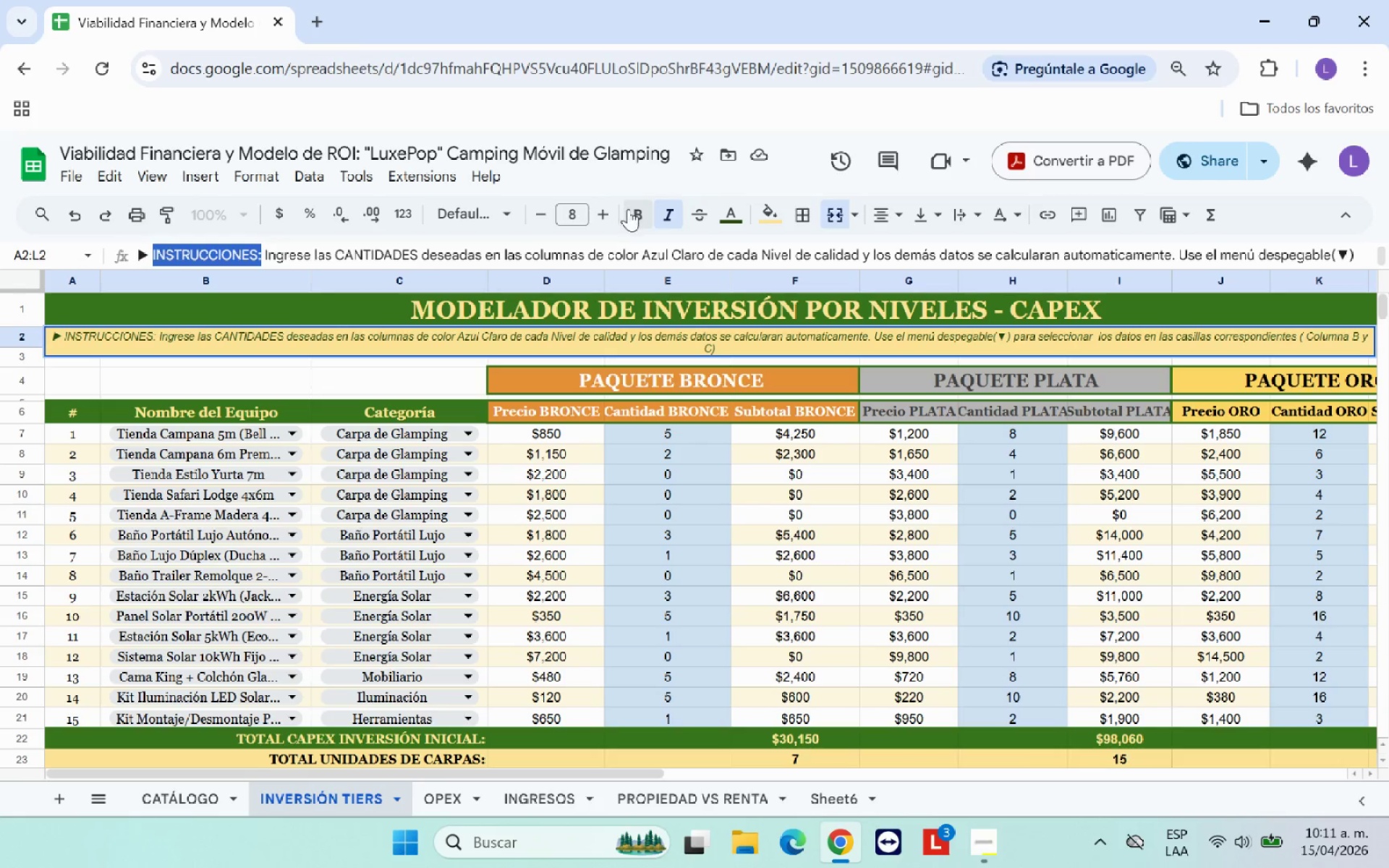 
left_click([629, 210])
 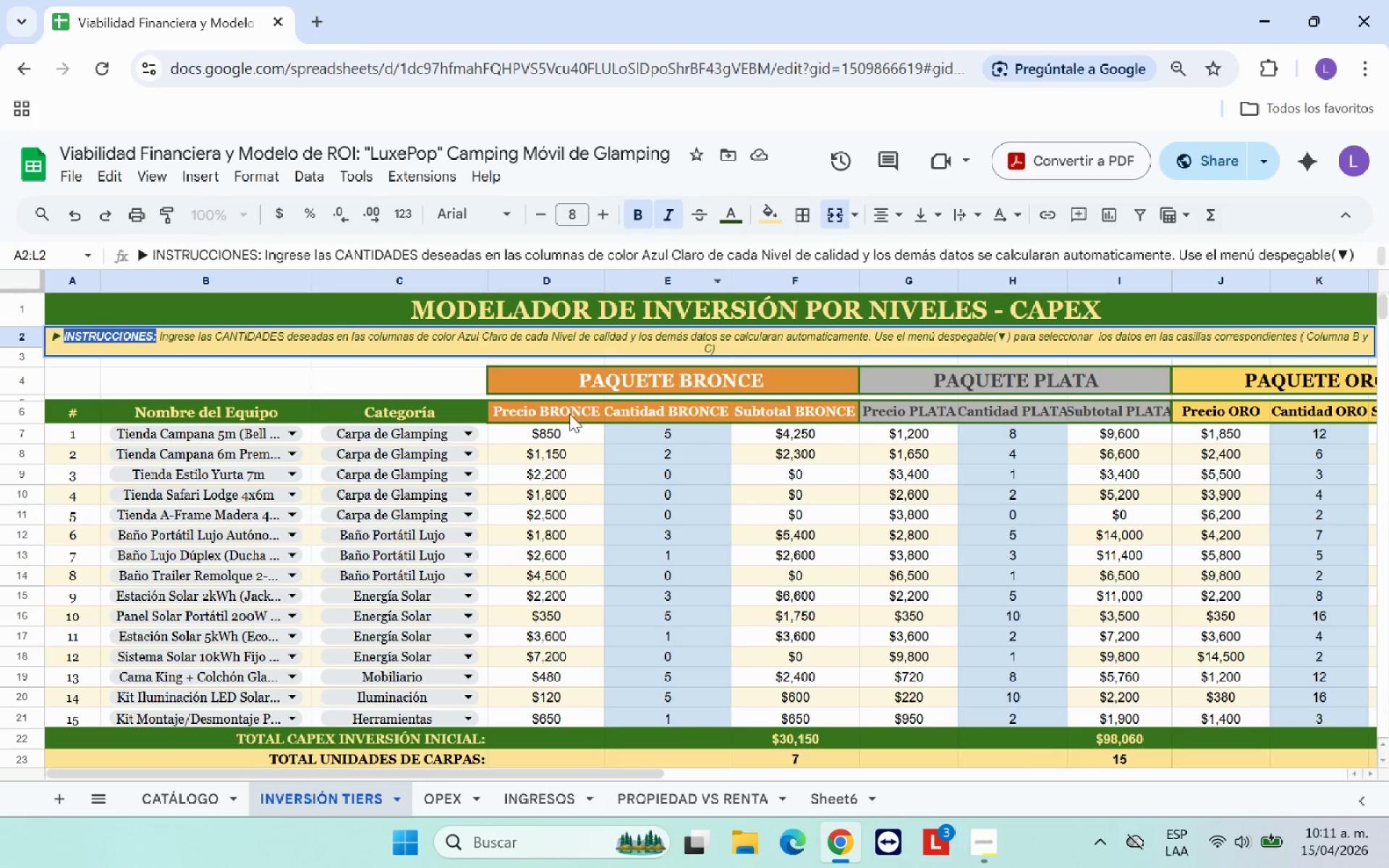 
left_click([513, 546])
 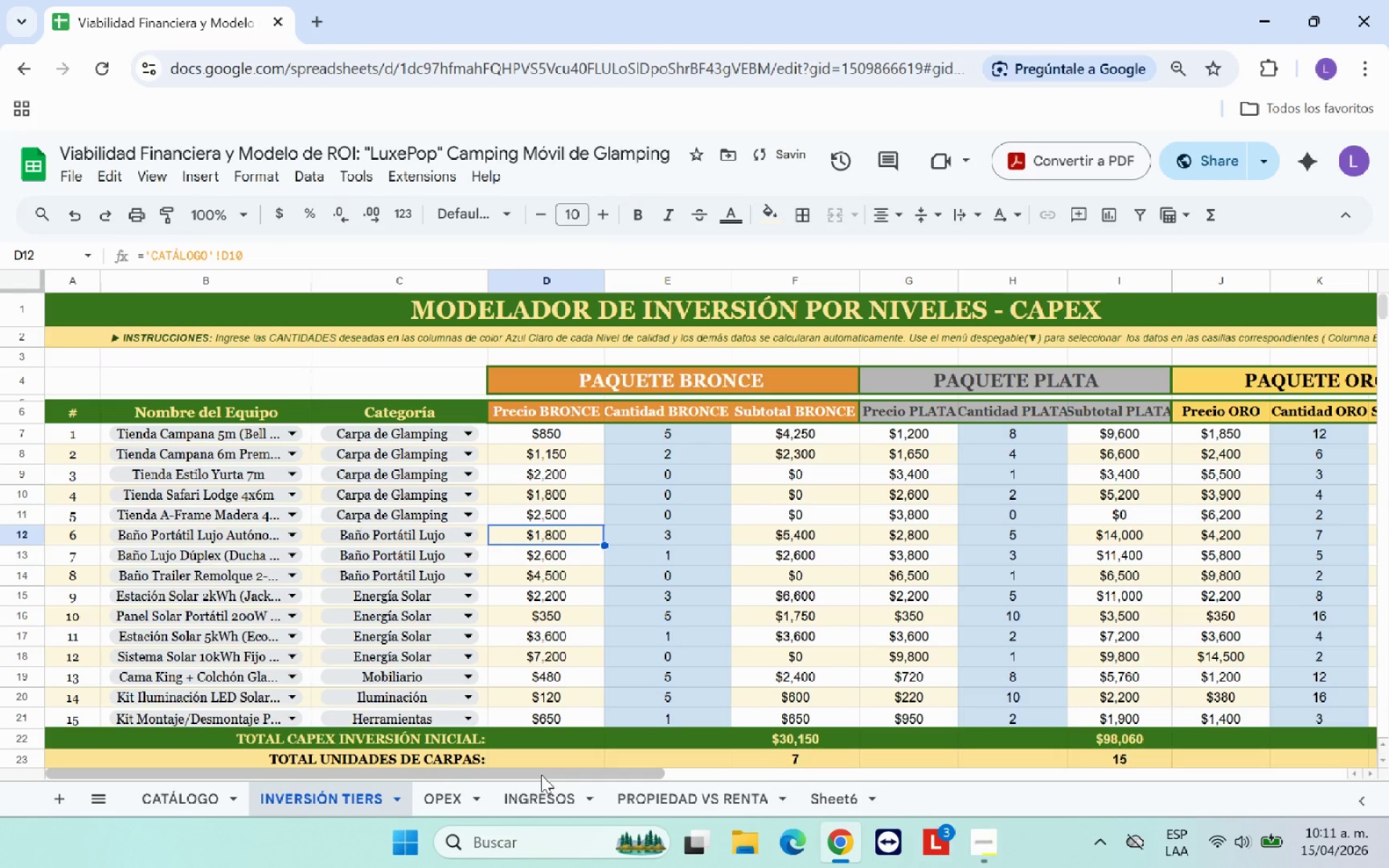 
left_click_drag(start_coordinate=[541, 775], to_coordinate=[606, 776])
 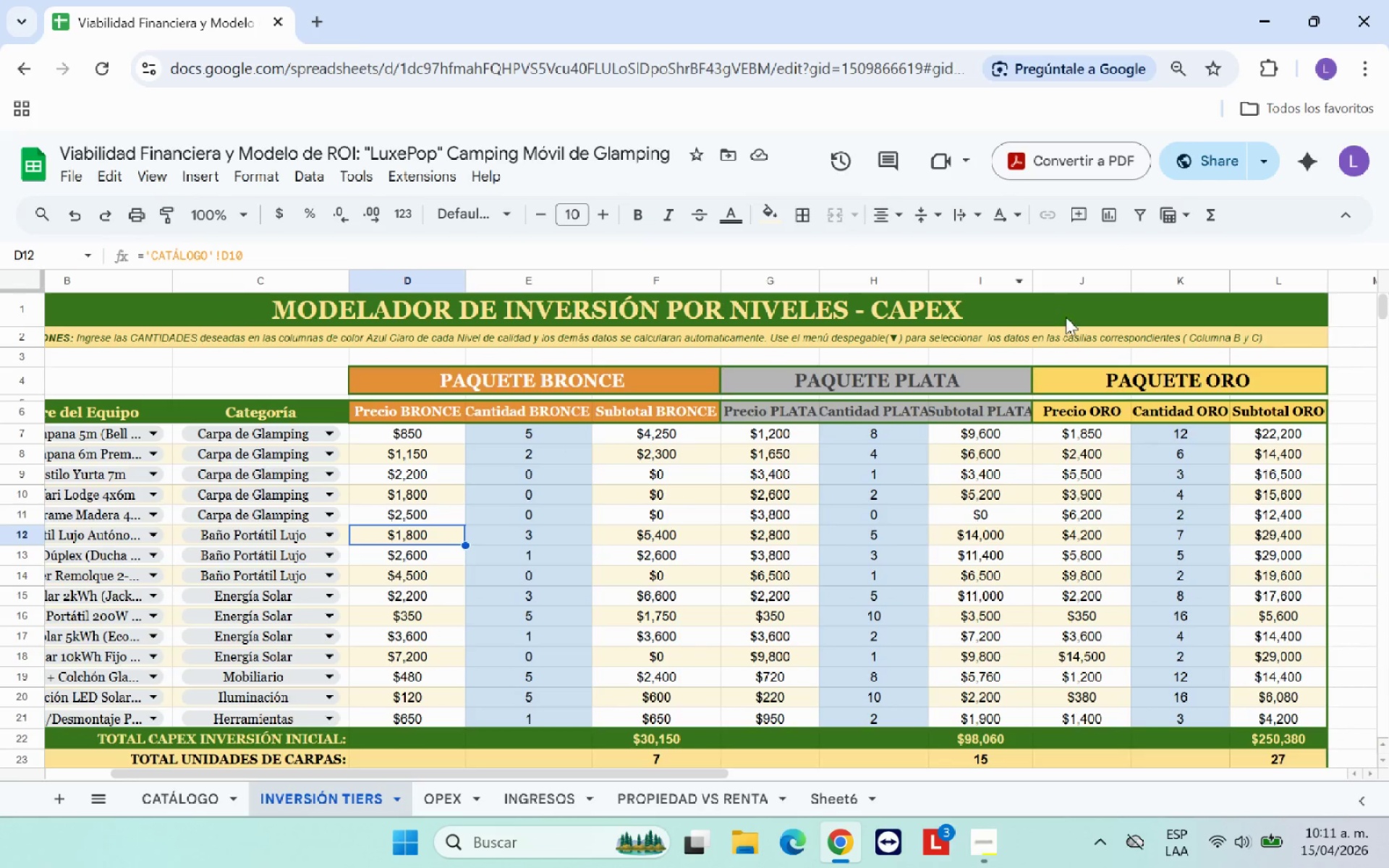 
left_click([1067, 322])
 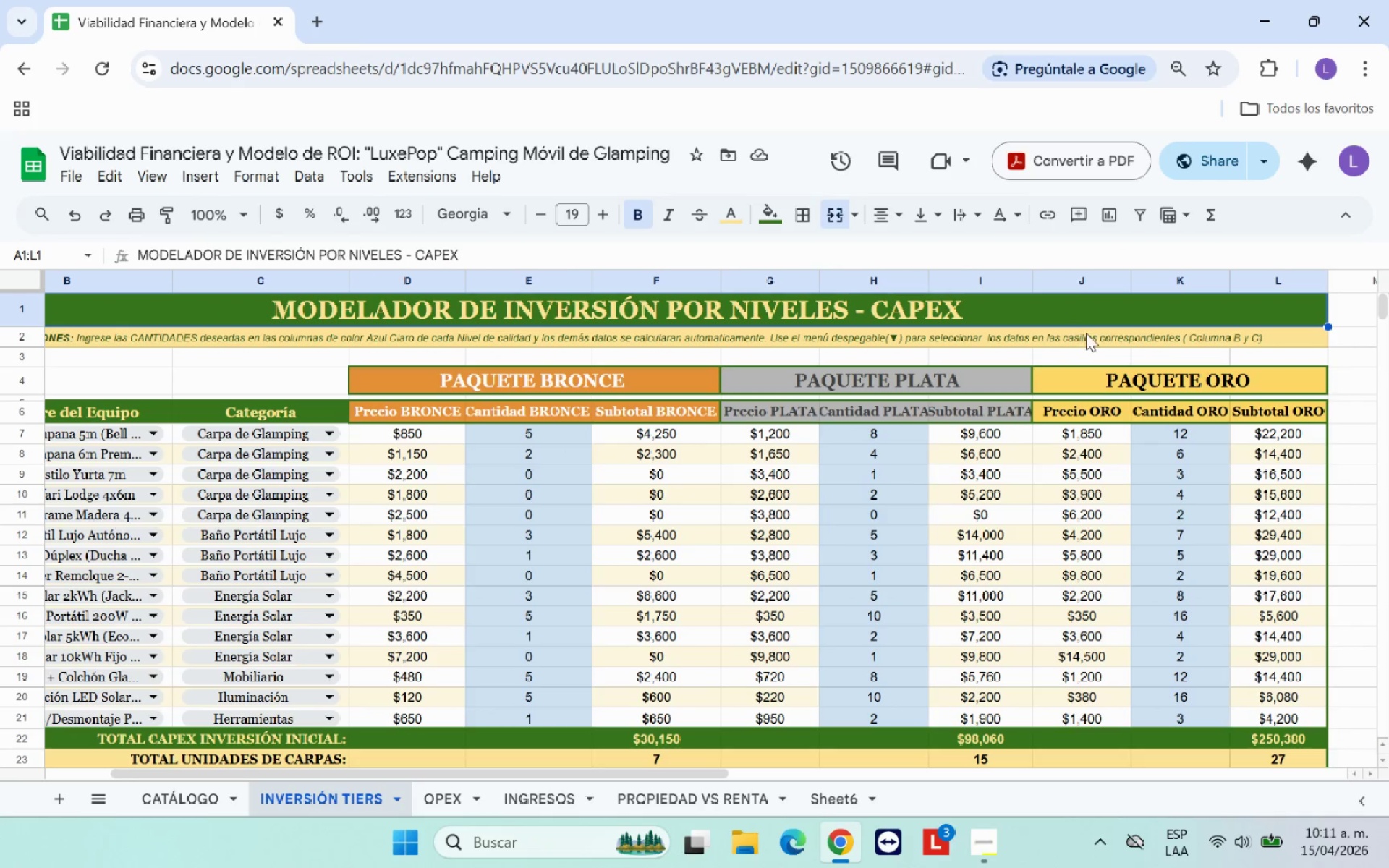 
left_click([1092, 336])
 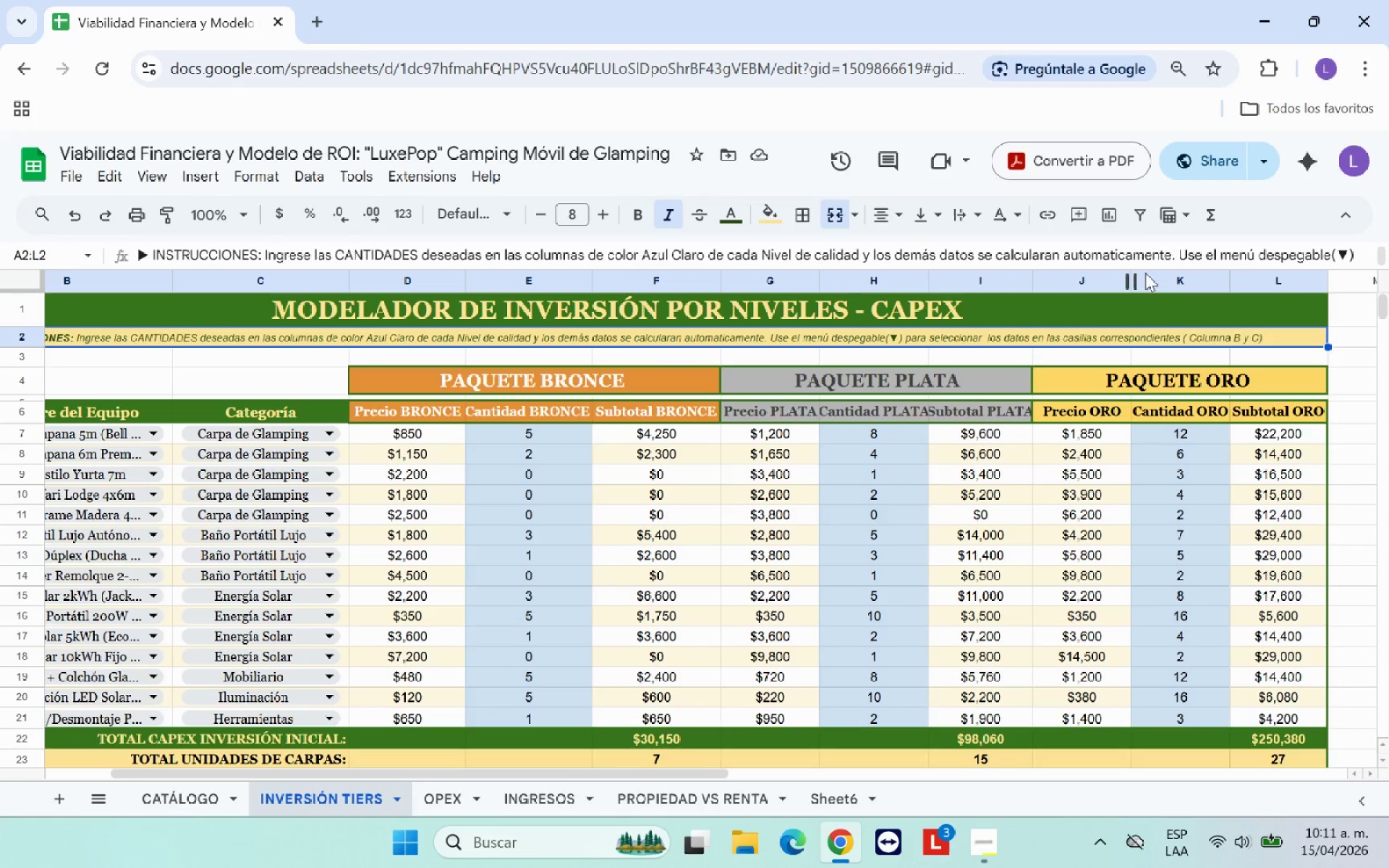 
scroll: coordinate [1170, 247], scroll_direction: down, amount: 3.0
 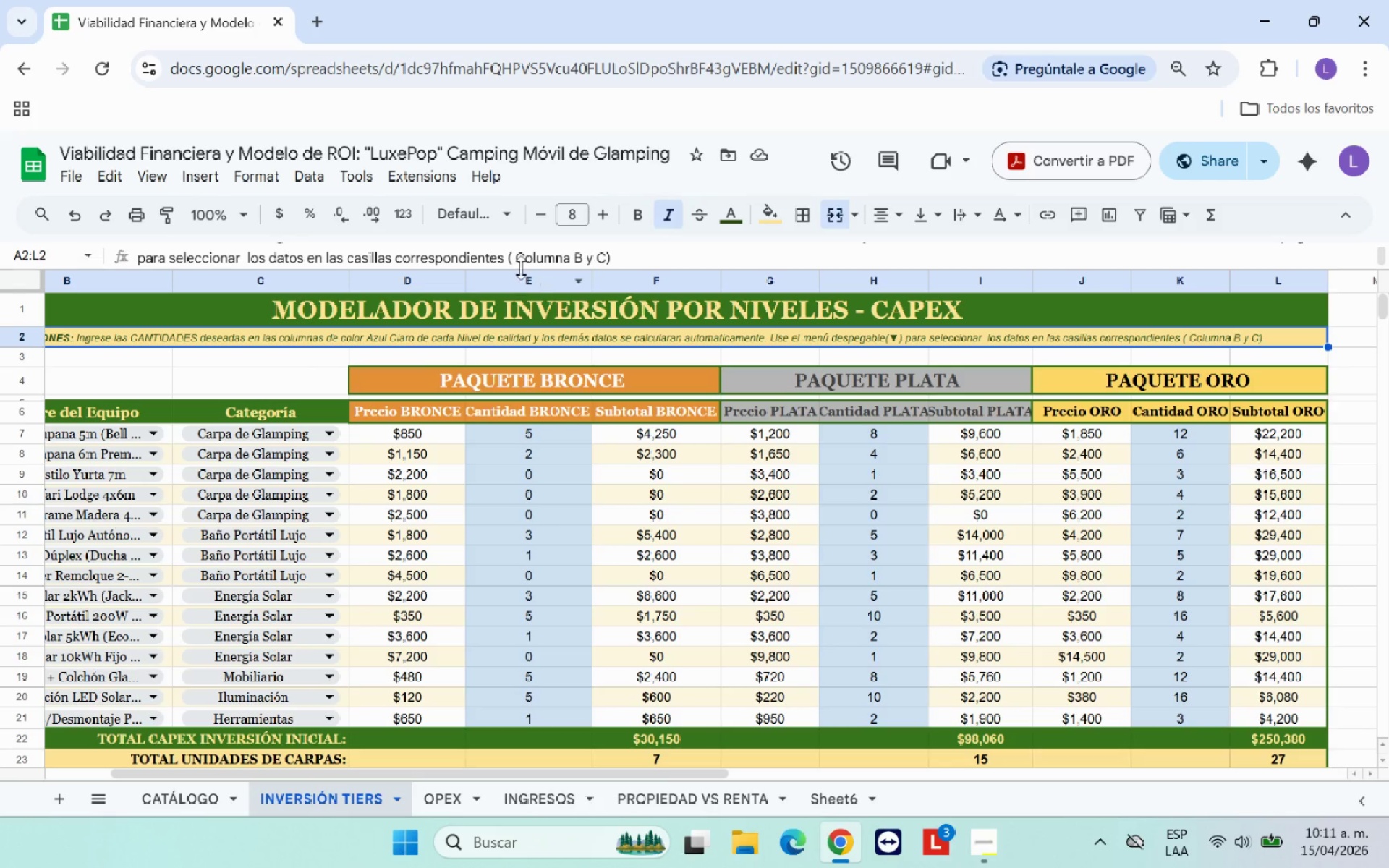 
left_click([520, 260])
 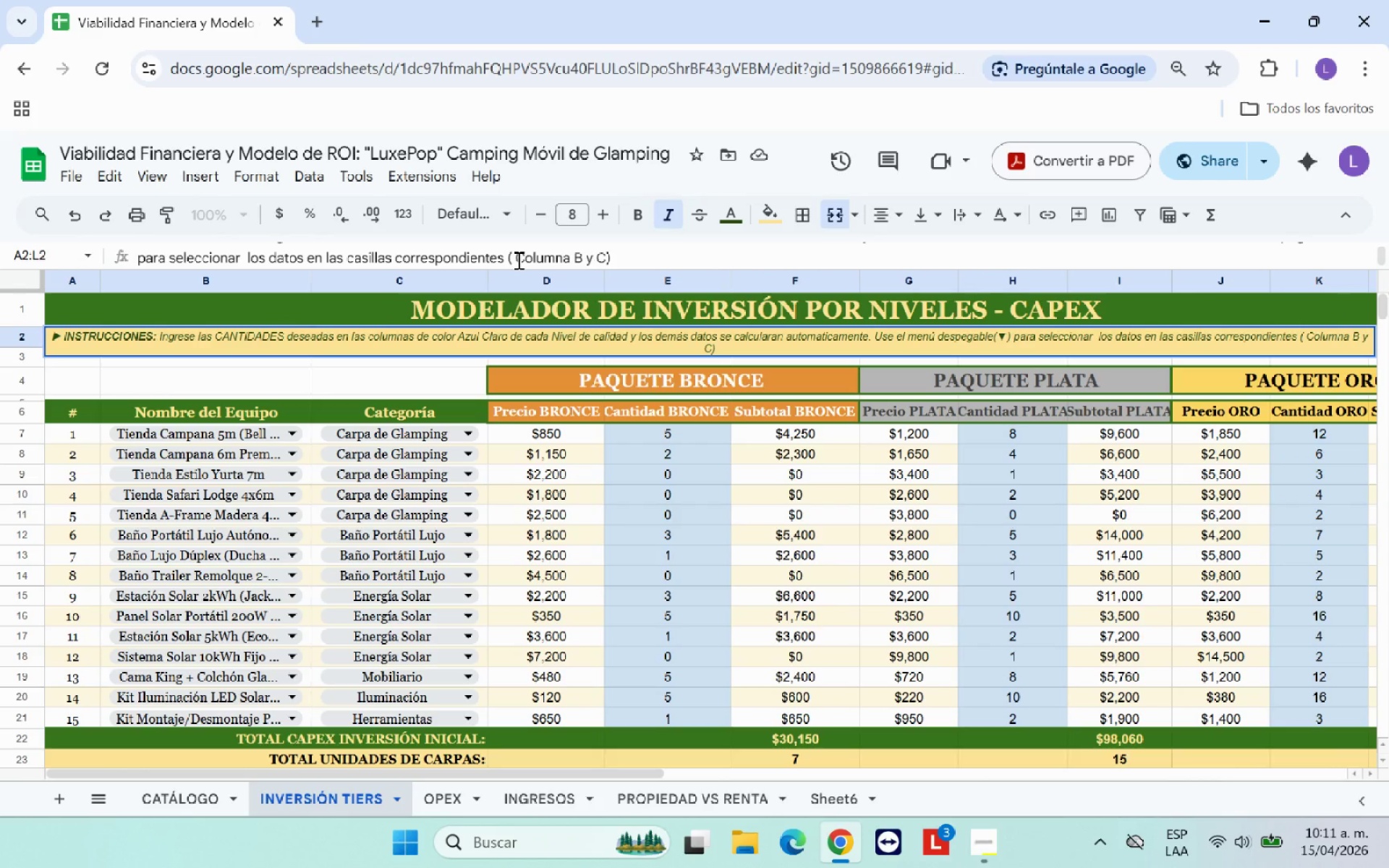 
key(ArrowLeft)
 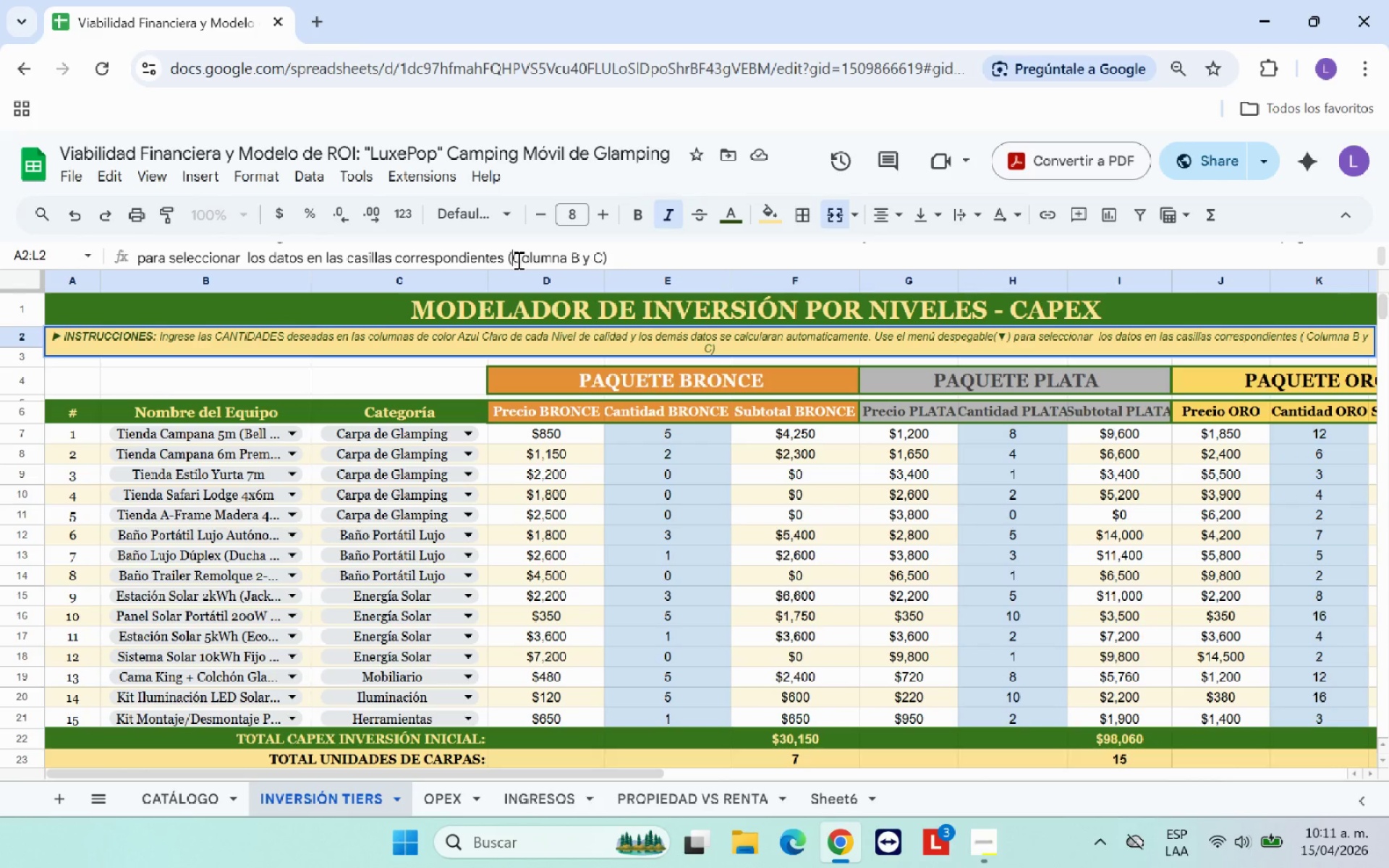 
key(Backspace)
 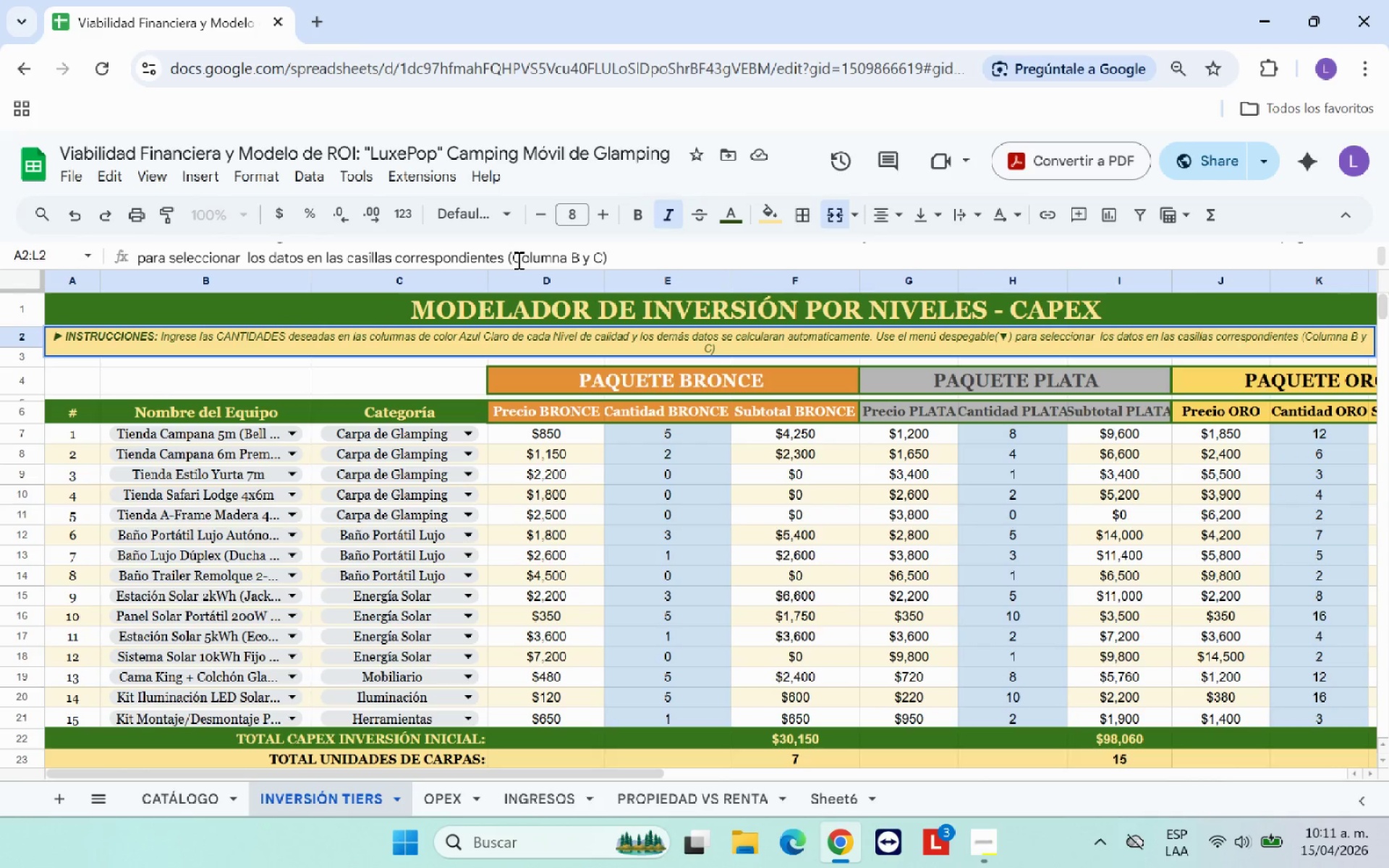 
key(Enter)
 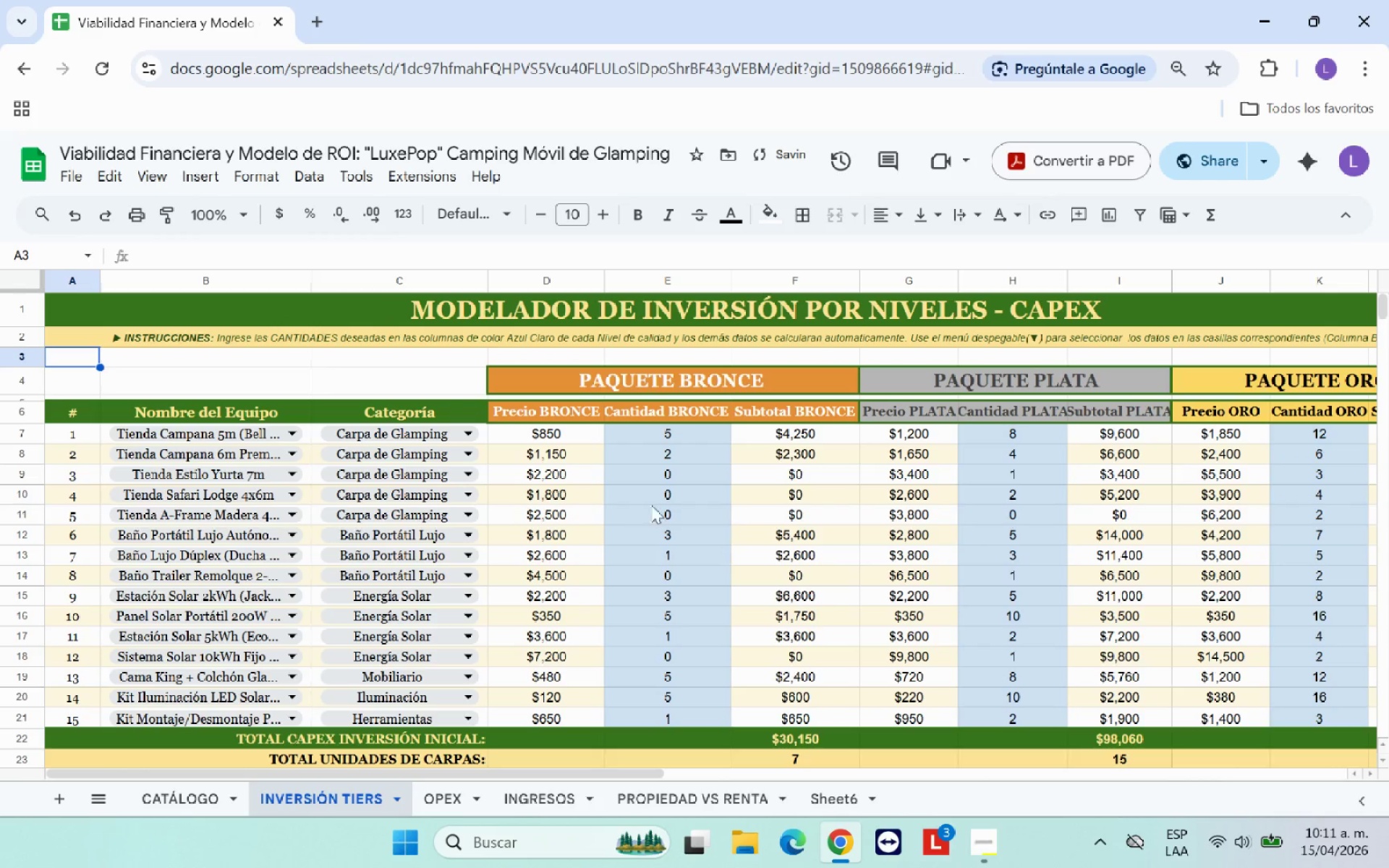 
scroll: coordinate [417, 542], scroll_direction: down, amount: 1.0
 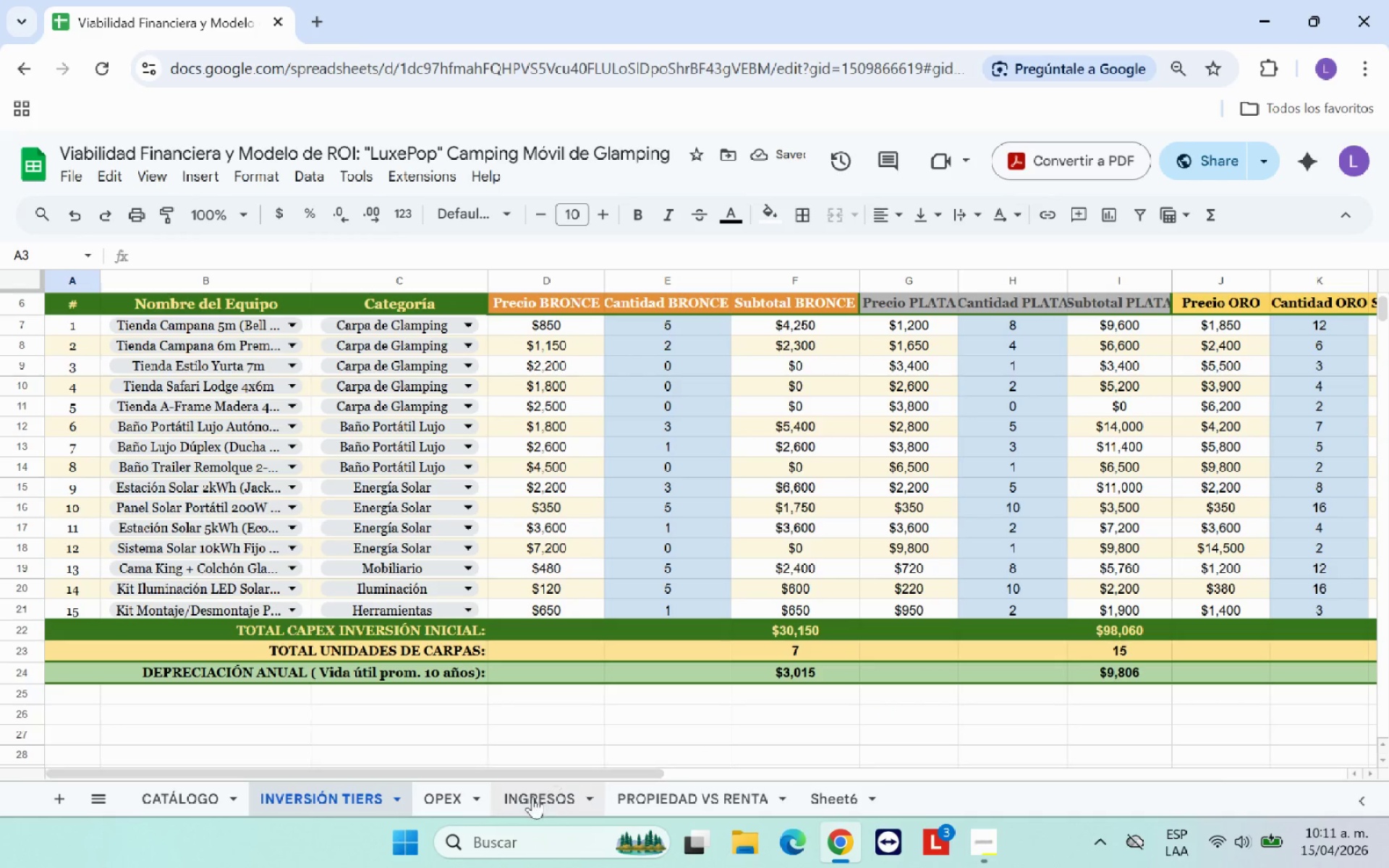 
left_click([456, 799])
 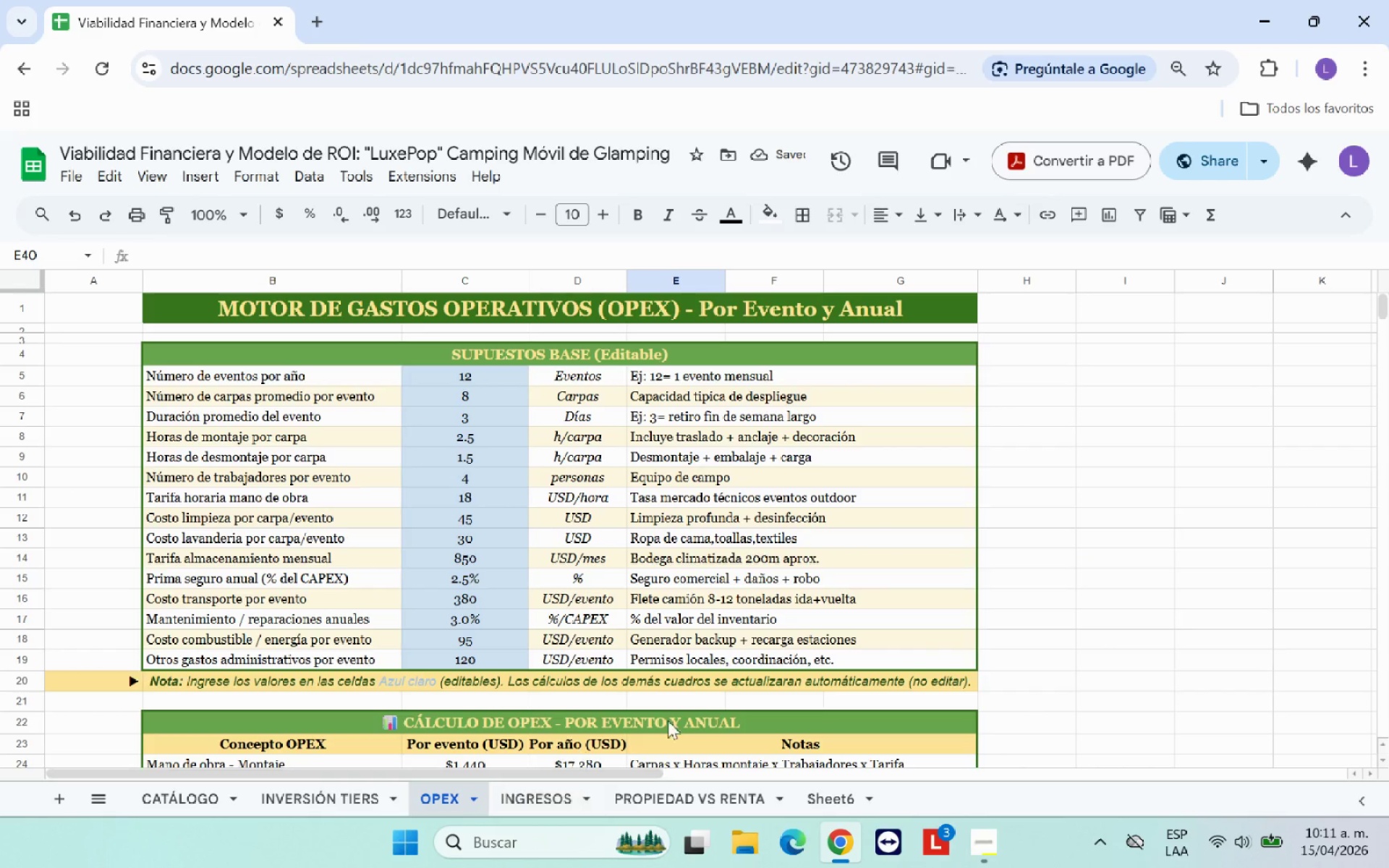 
scroll: coordinate [729, 712], scroll_direction: up, amount: 3.0
 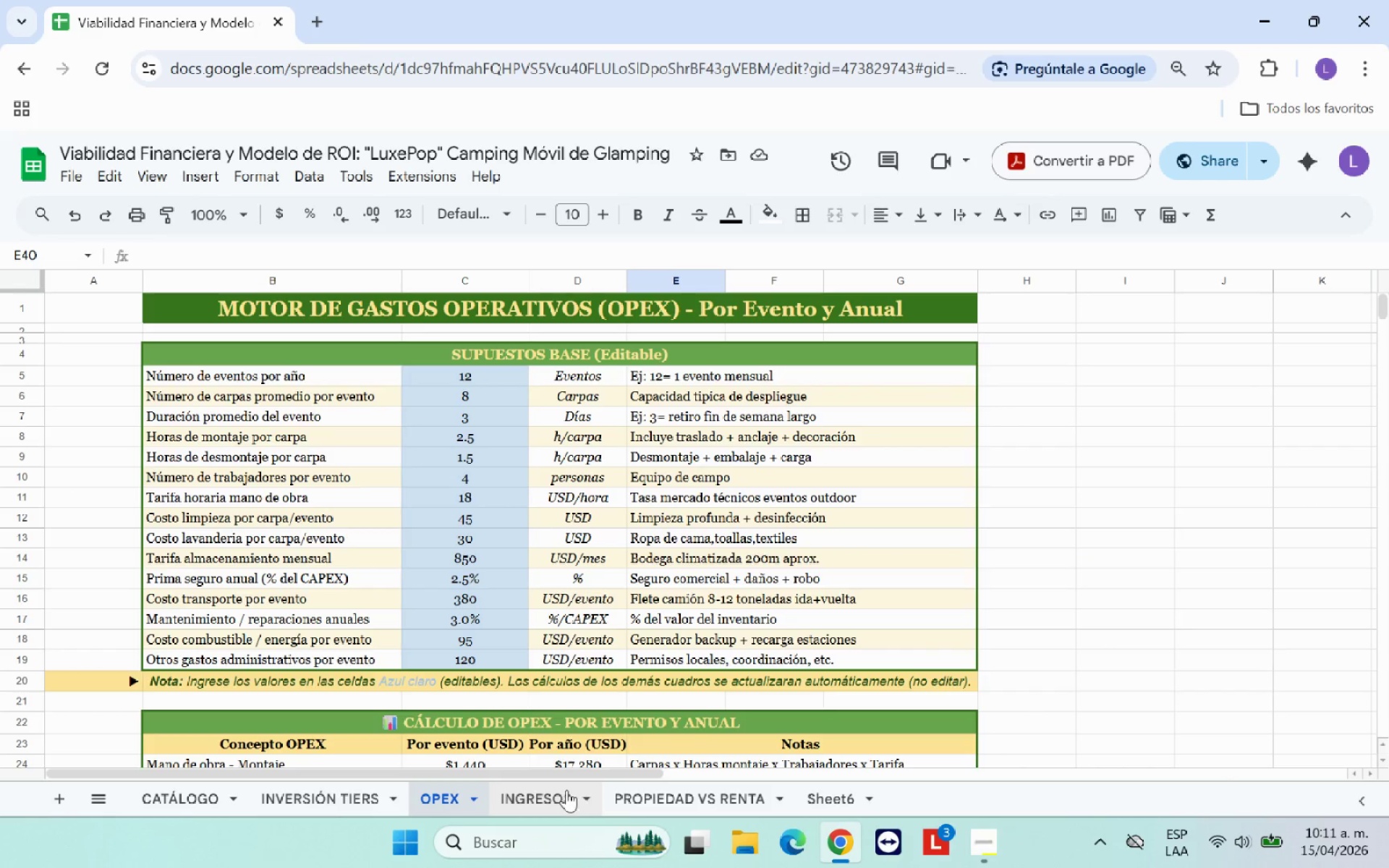 
left_click([565, 791])
 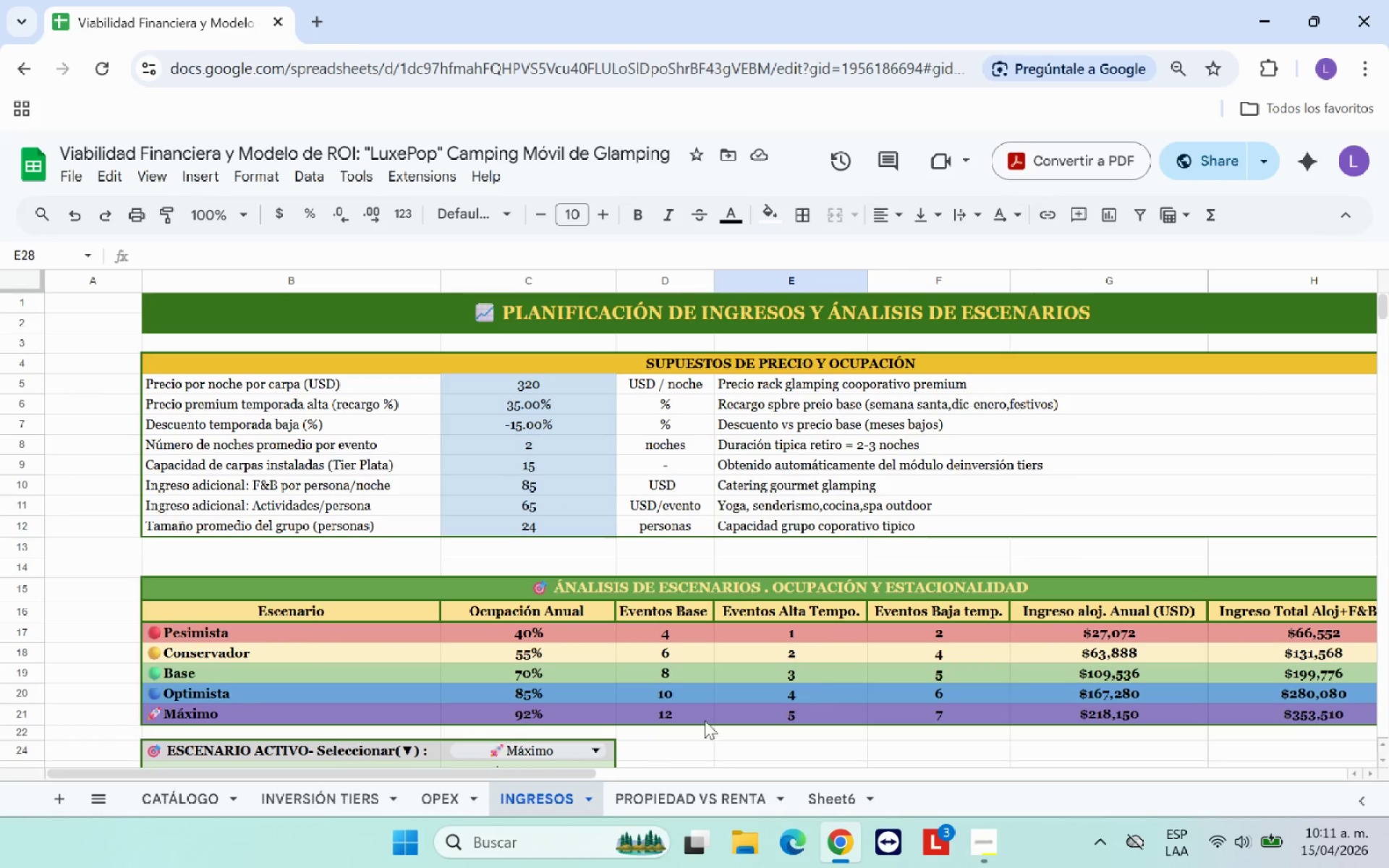 
scroll: coordinate [828, 688], scroll_direction: up, amount: 4.0
 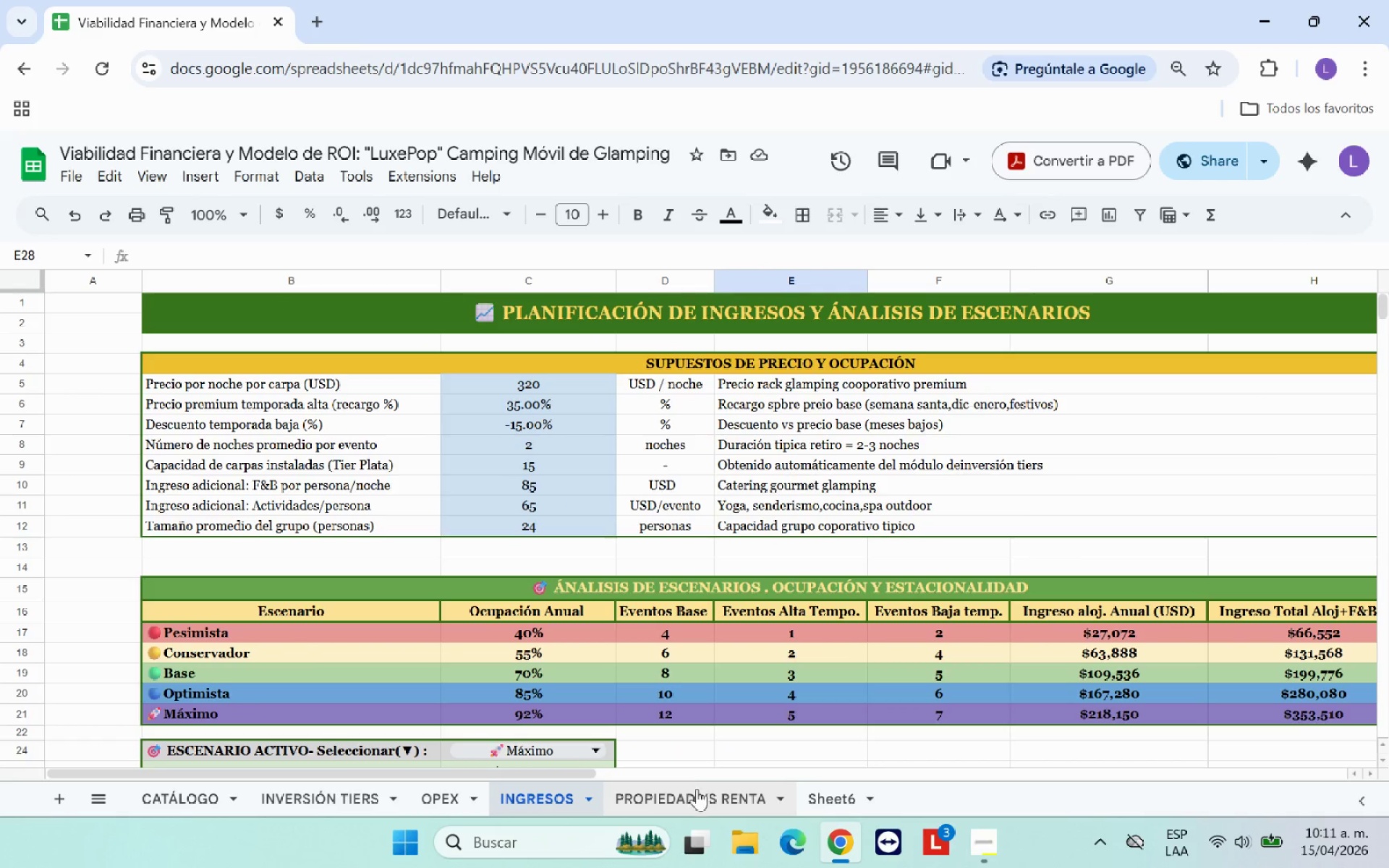 
left_click([695, 790])
 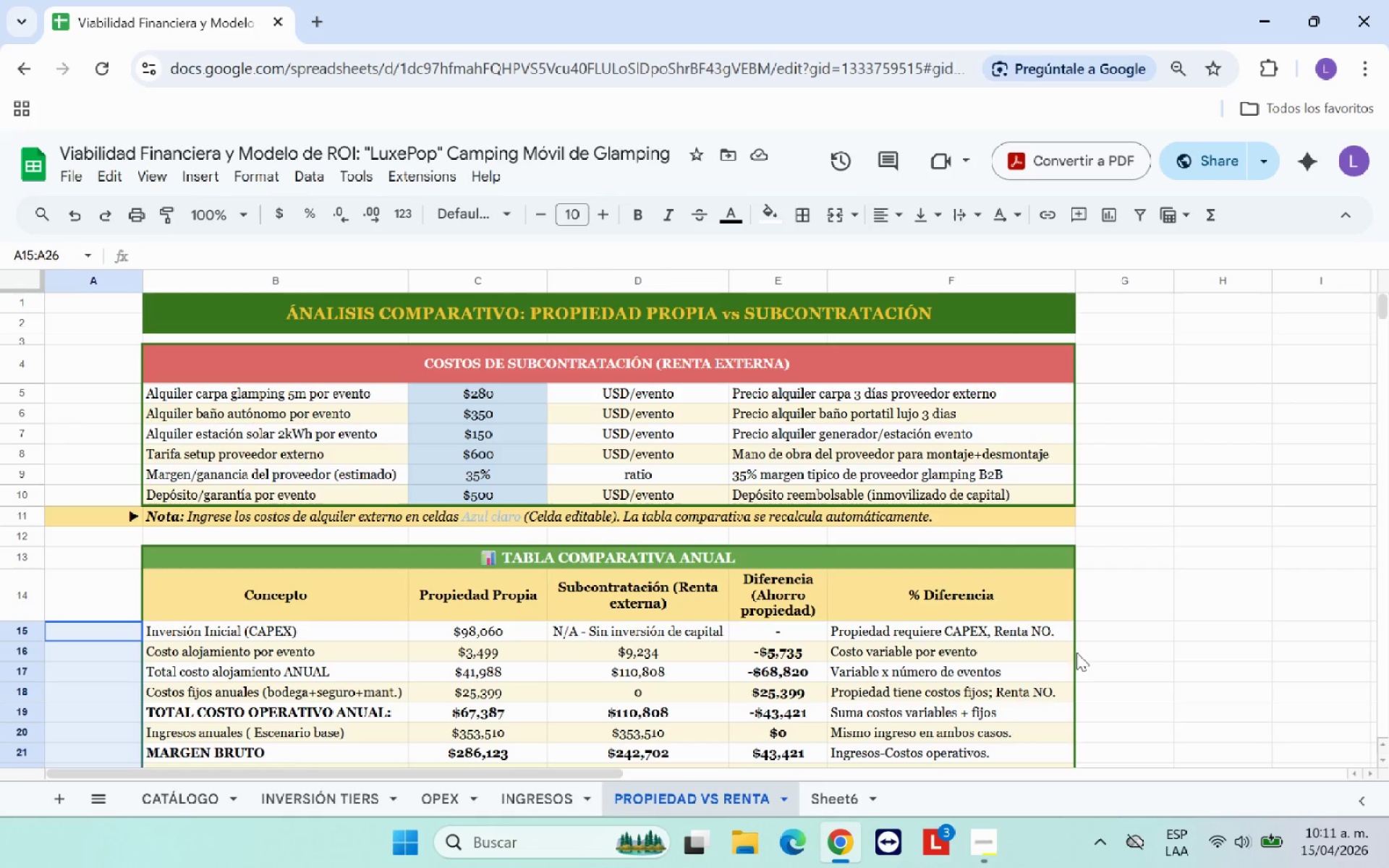 
scroll: coordinate [1082, 652], scroll_direction: up, amount: 1.0
 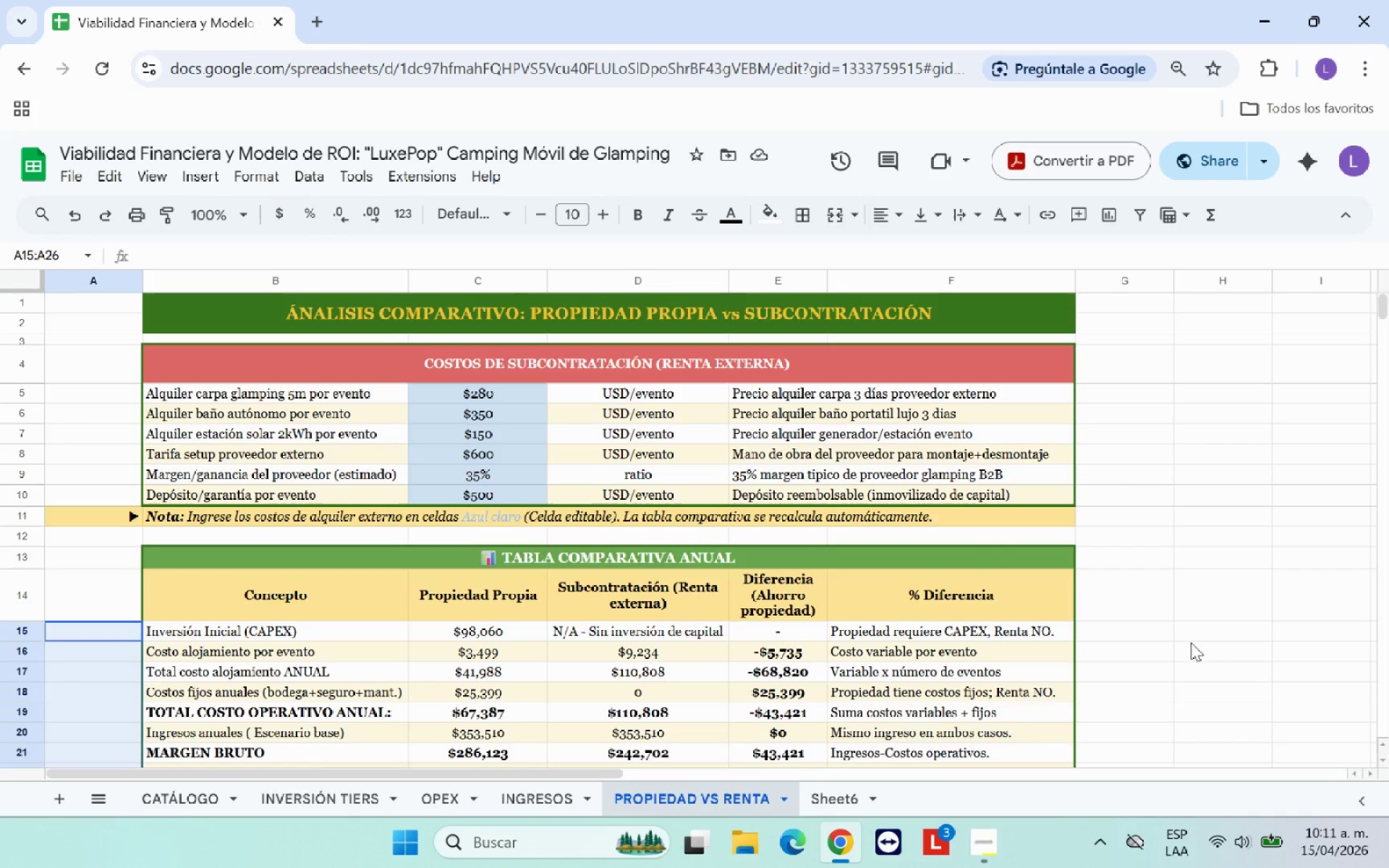 
left_click([1201, 640])
 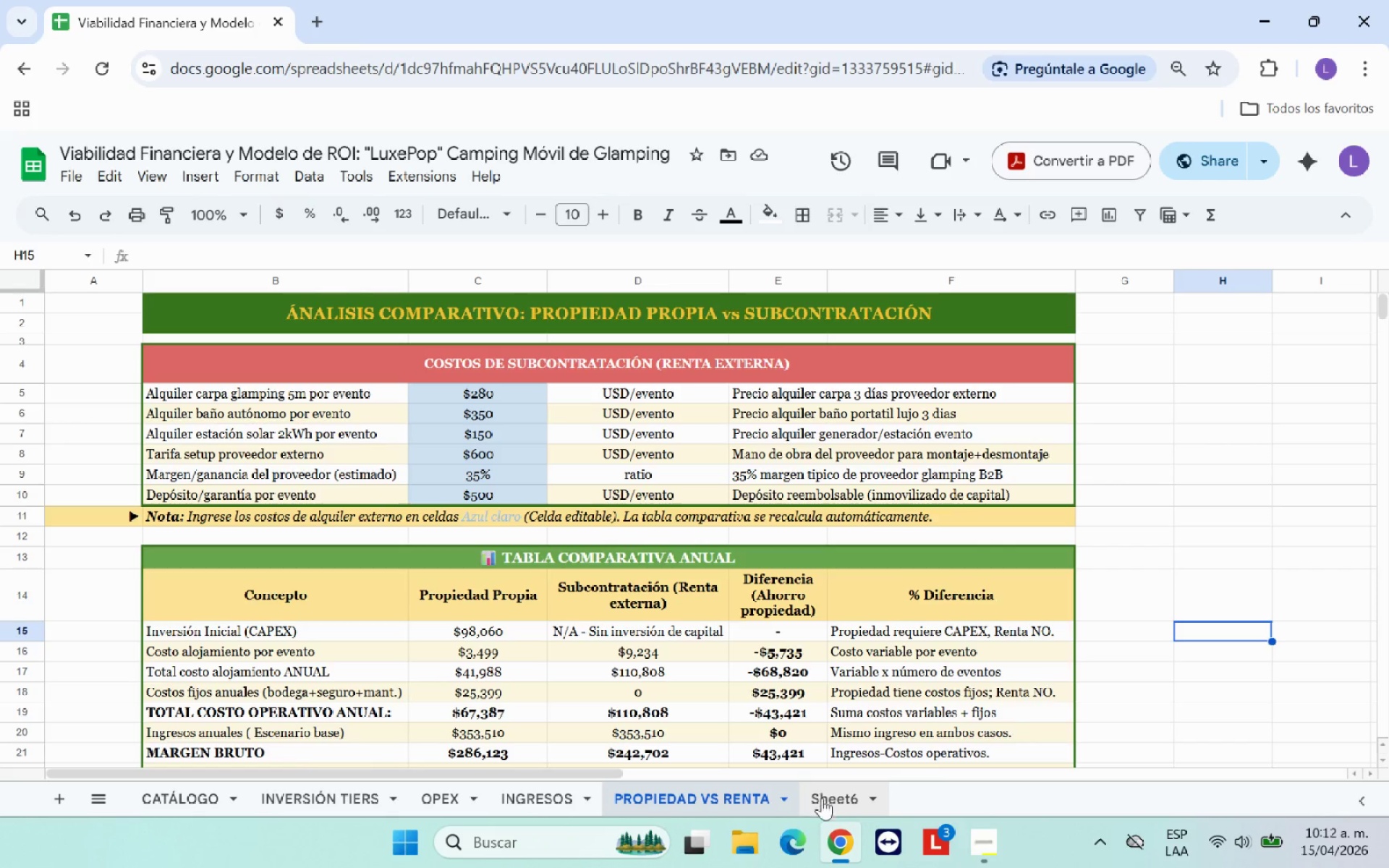 
left_click([828, 805])
 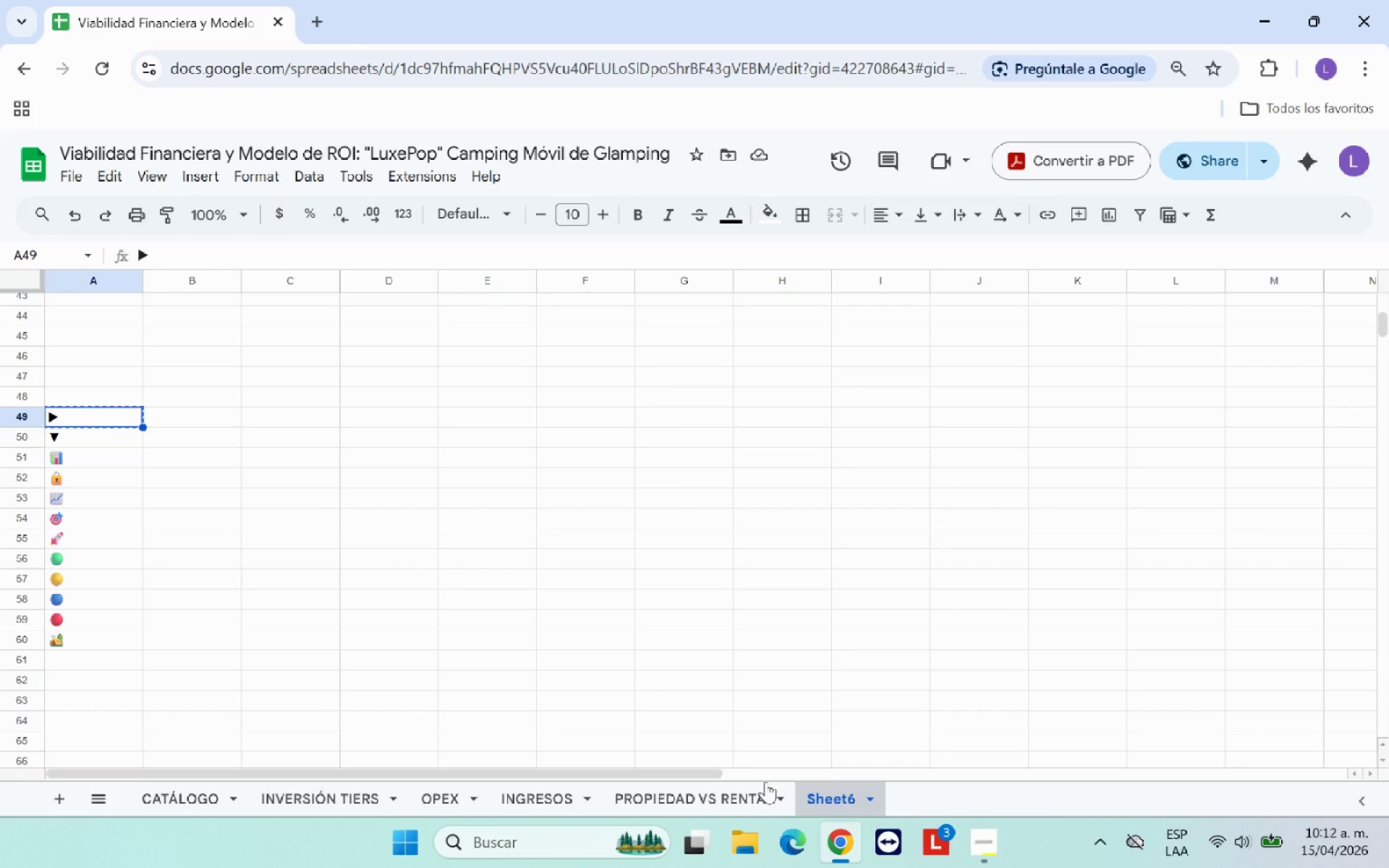 
scroll: coordinate [453, 580], scroll_direction: up, amount: 13.0
 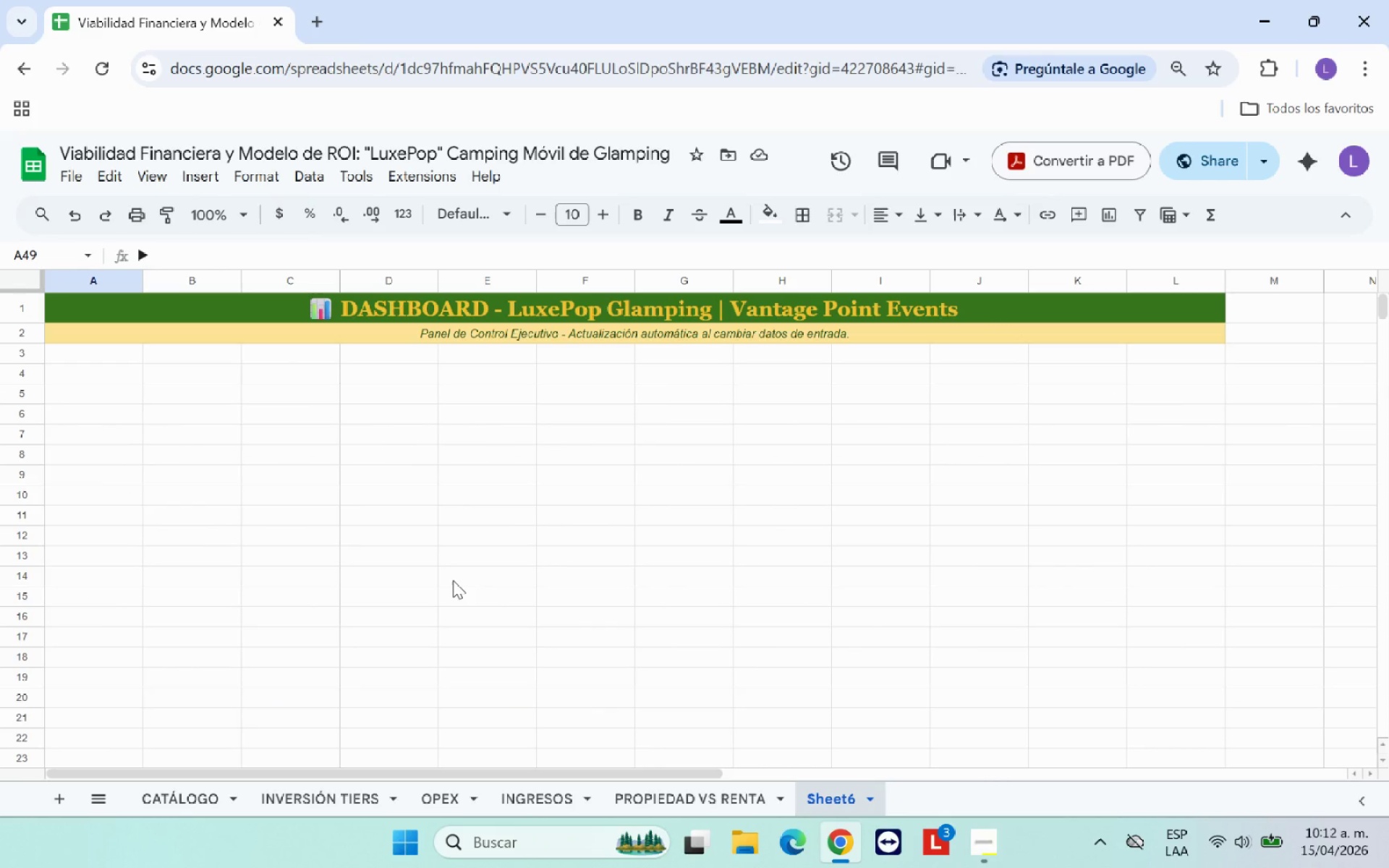 
left_click([453, 580])
 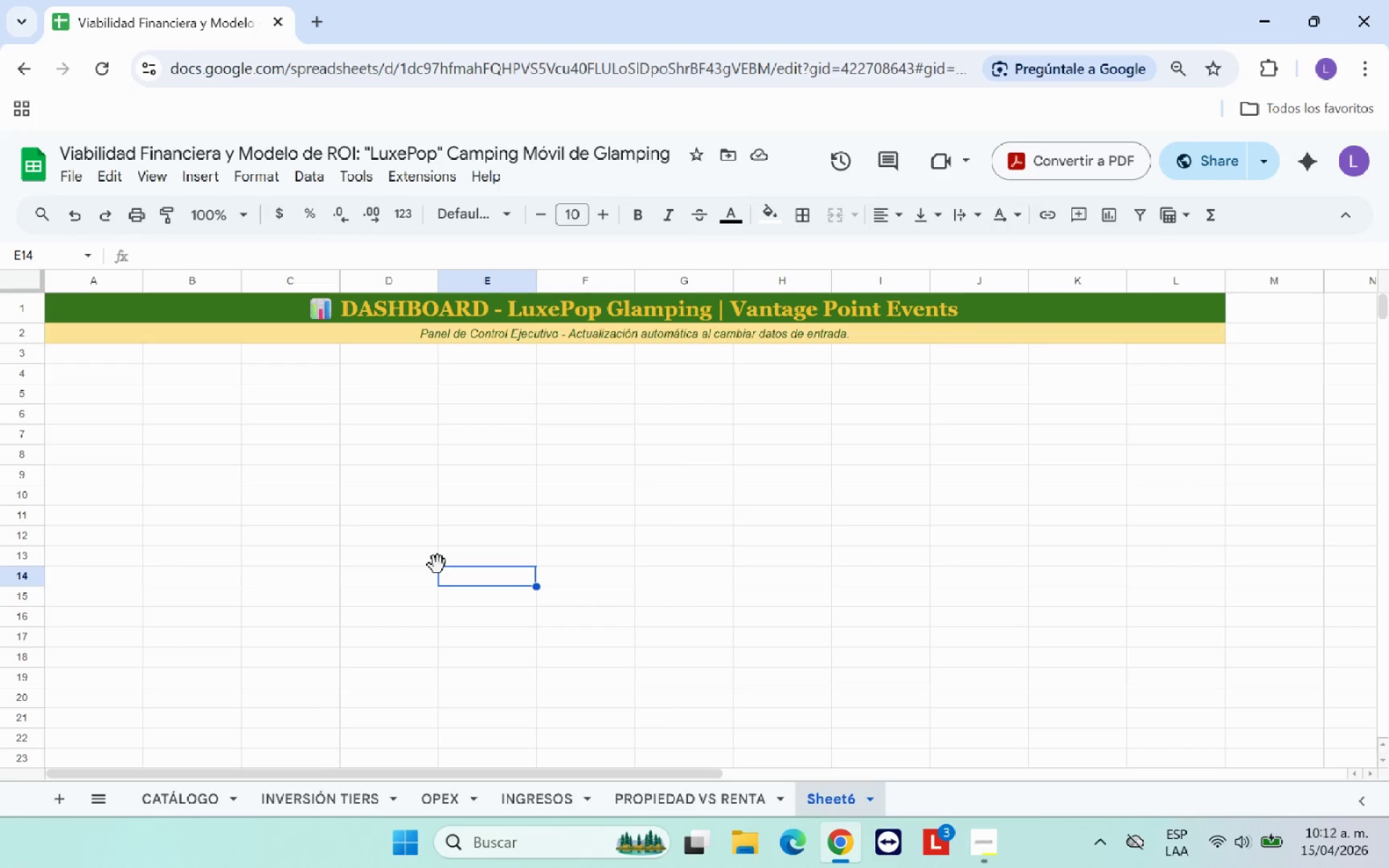 
wait(5.75)
 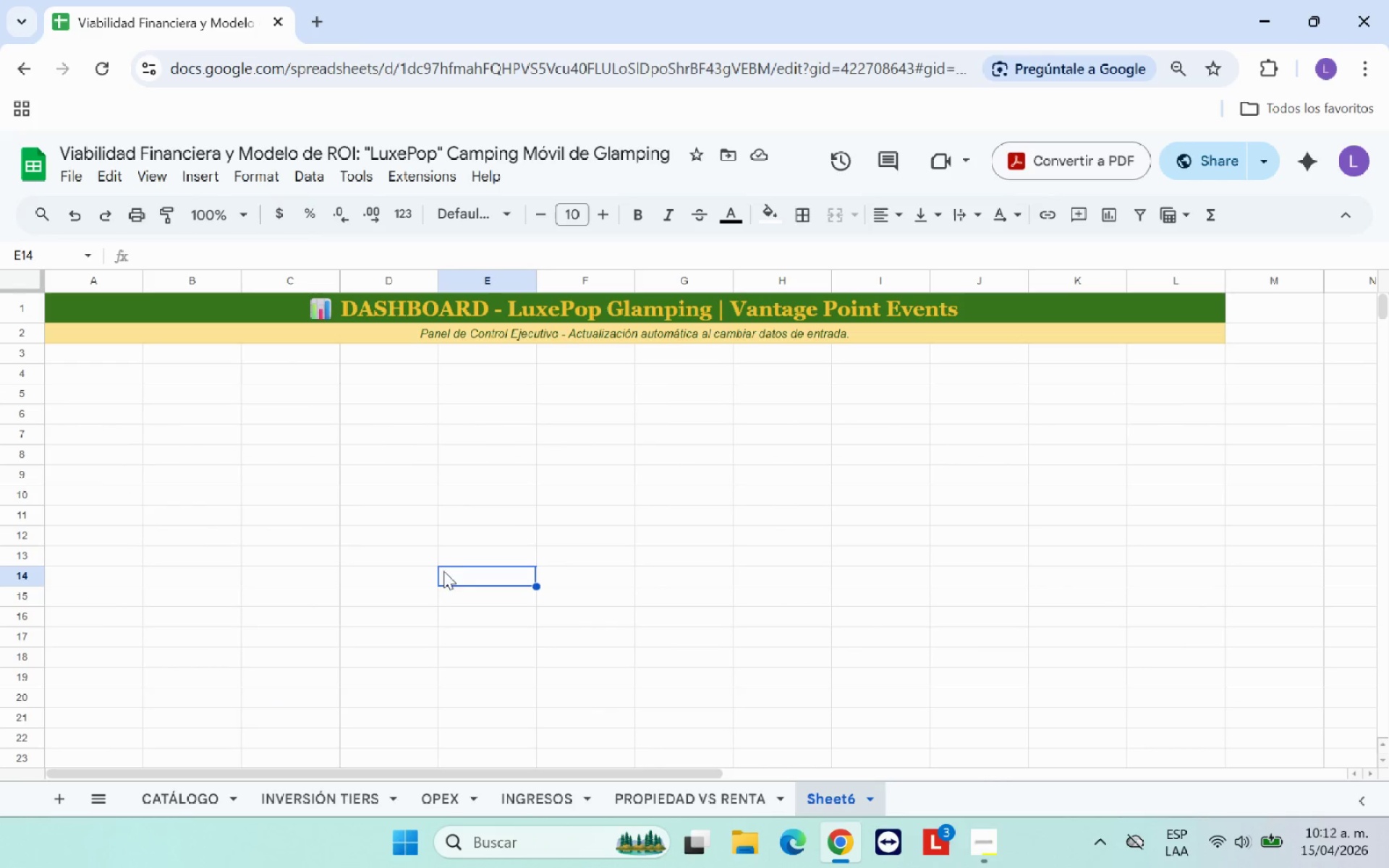 
left_click_drag(start_coordinate=[37, 309], to_coordinate=[38, 330])
 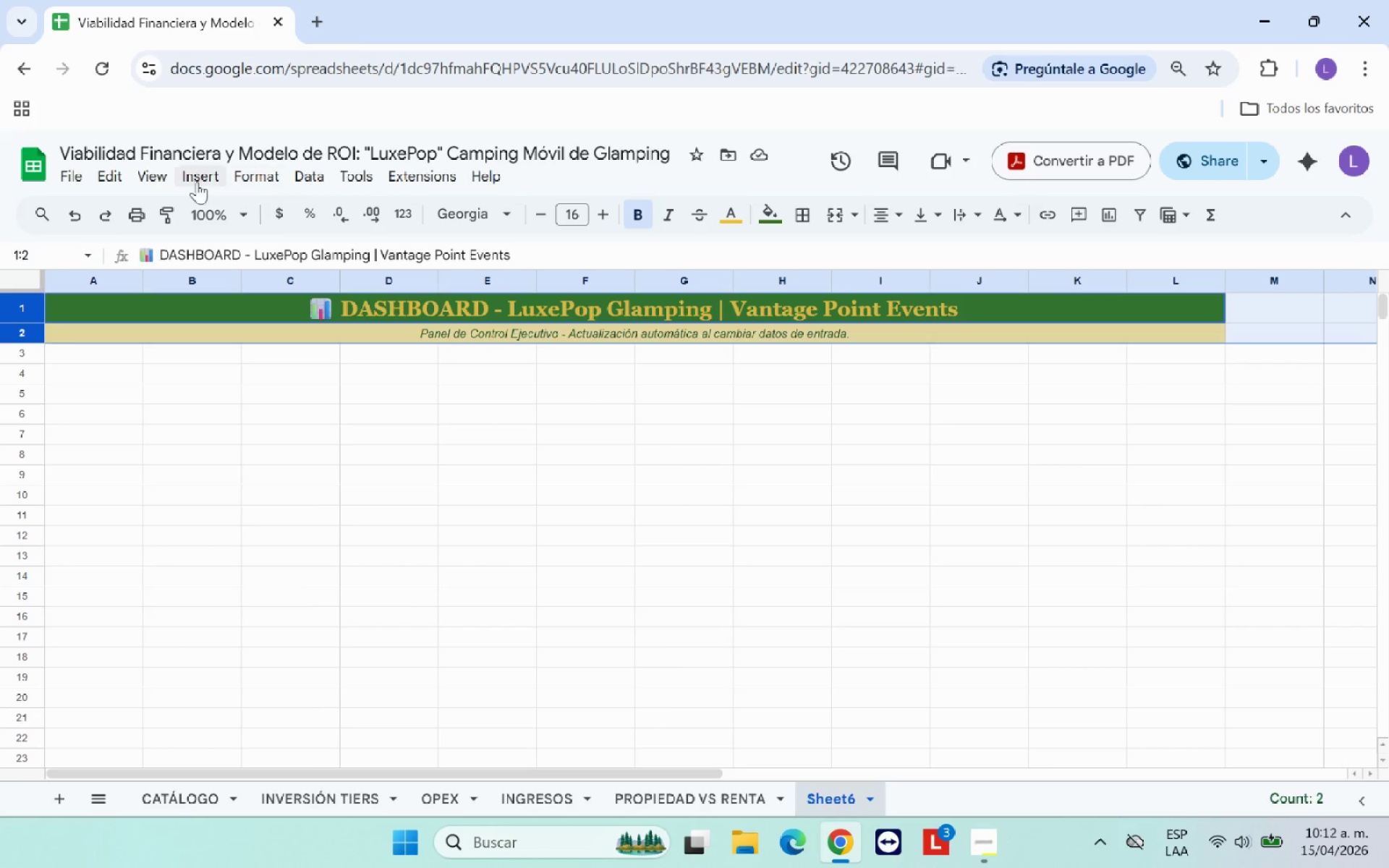 
left_click([154, 182])
 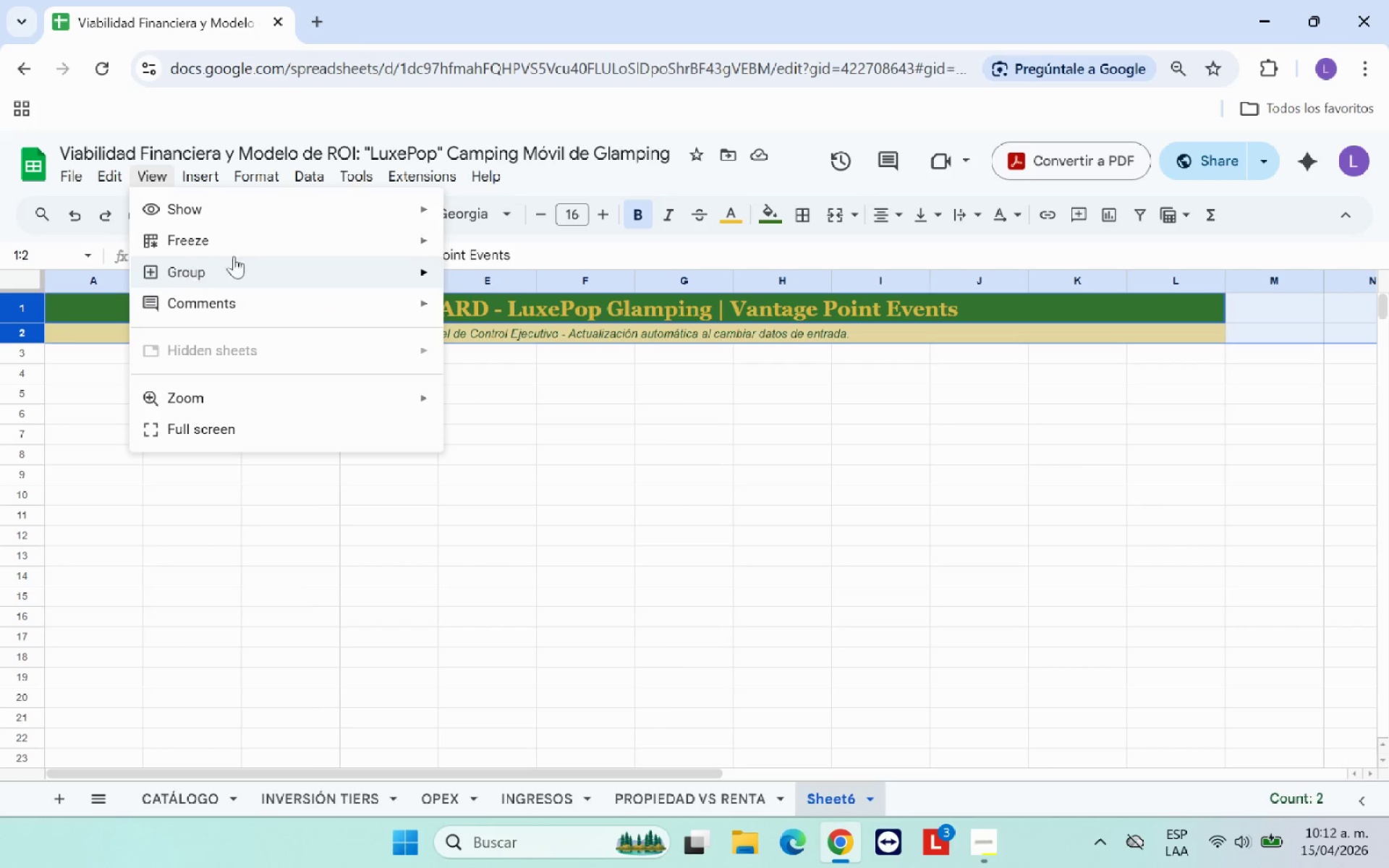 
left_click([243, 245])
 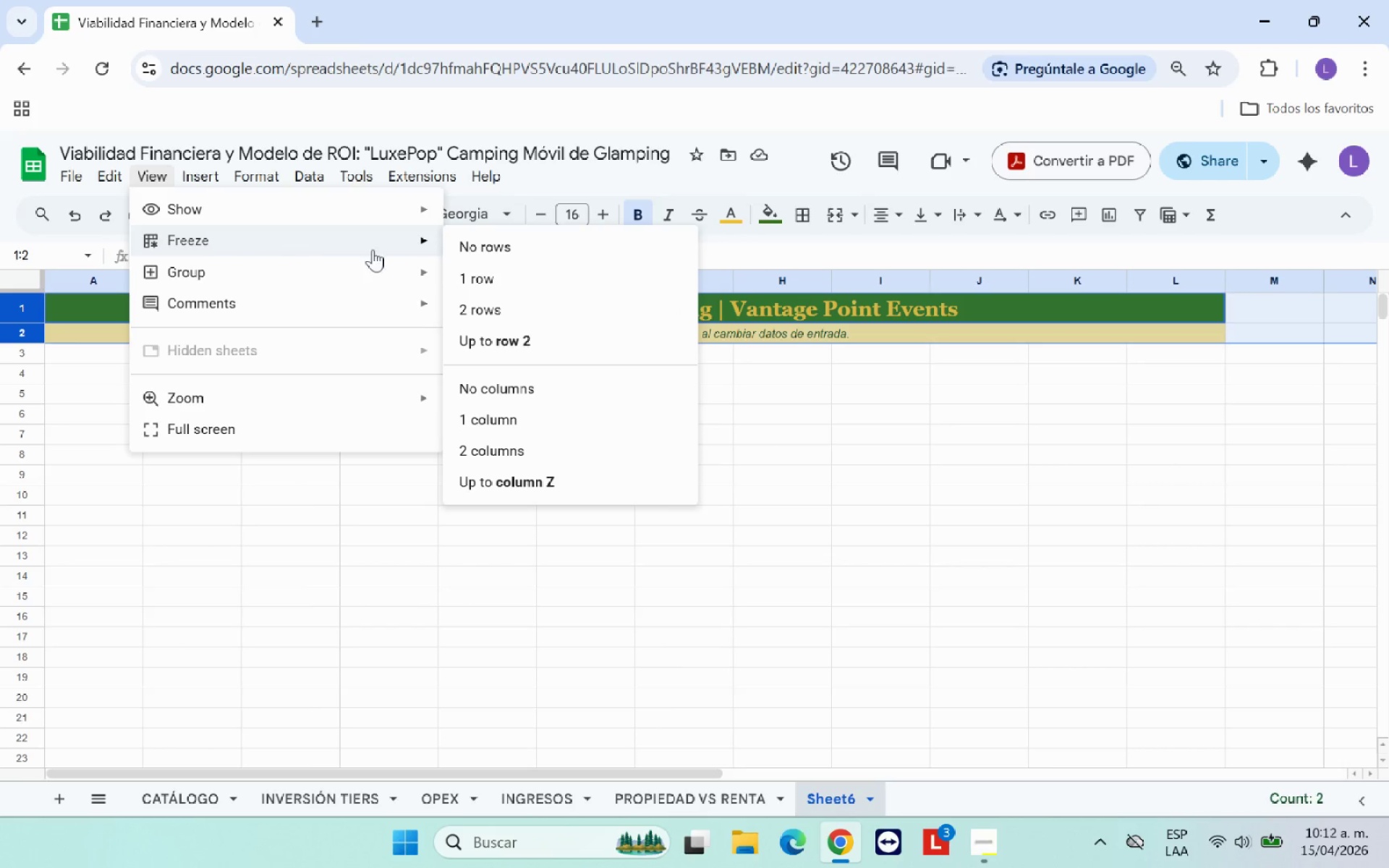 
left_click([490, 335])
 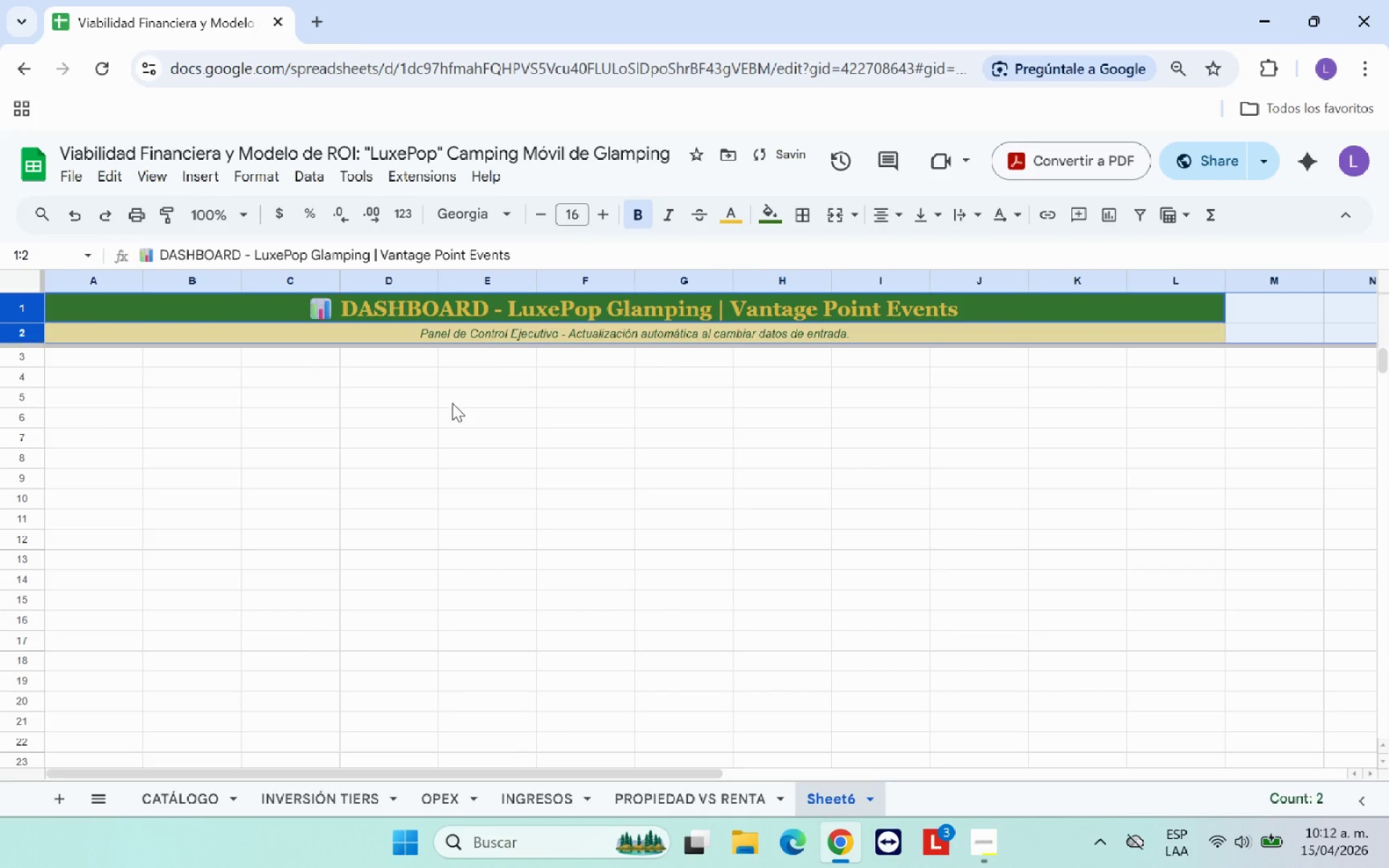 
left_click([416, 453])
 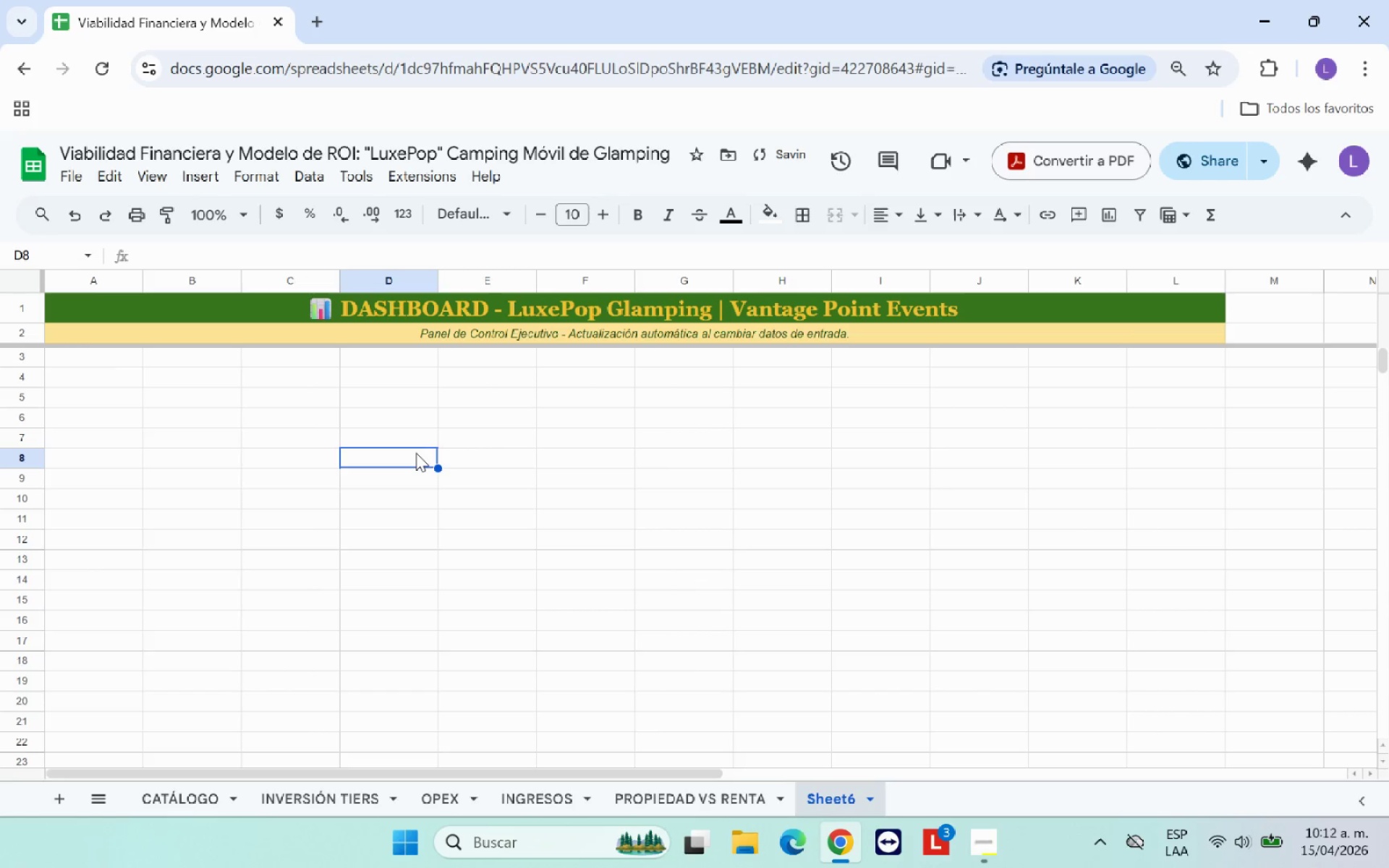 
scroll: coordinate [416, 453], scroll_direction: up, amount: 2.0
 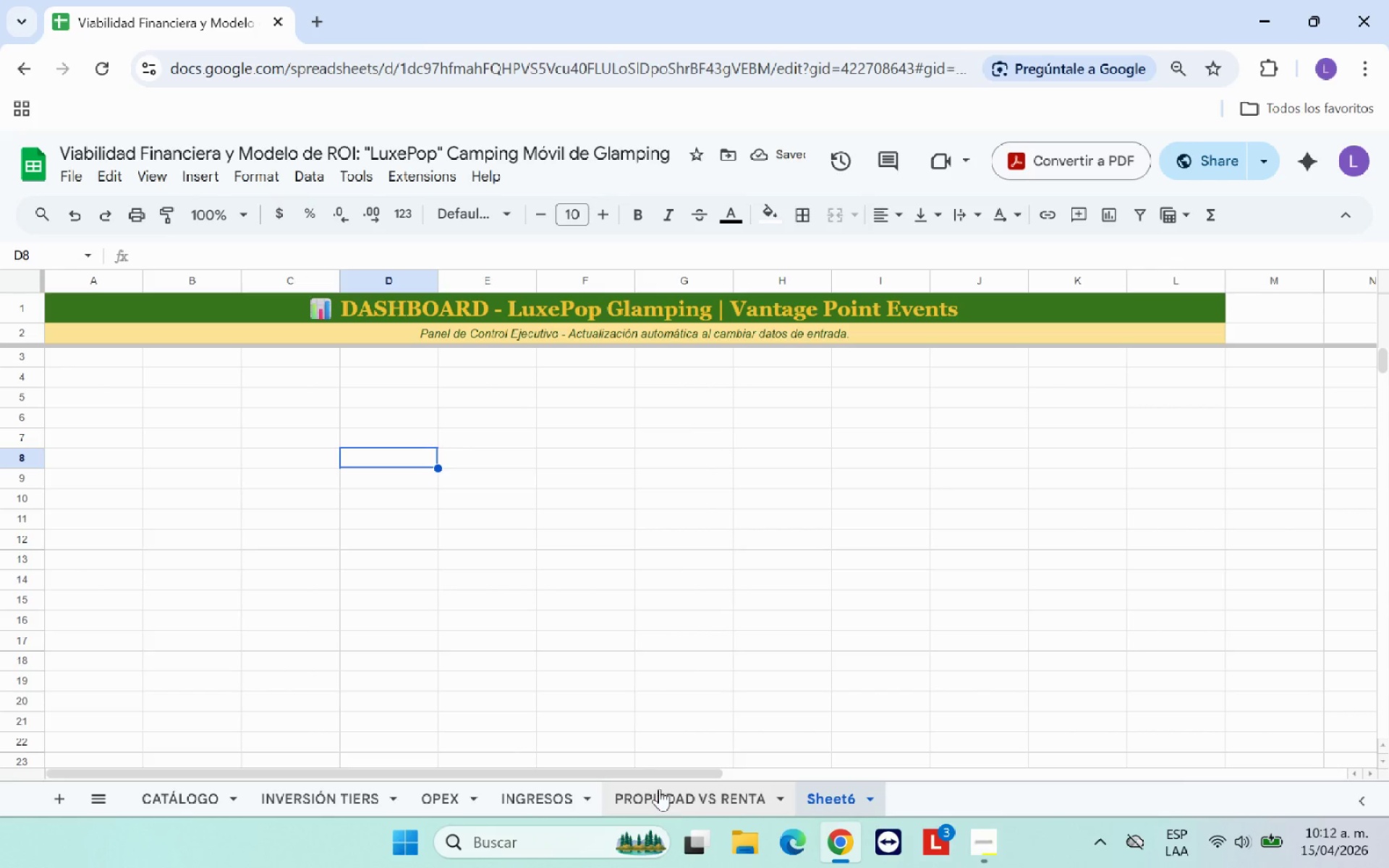 
left_click([366, 501])
 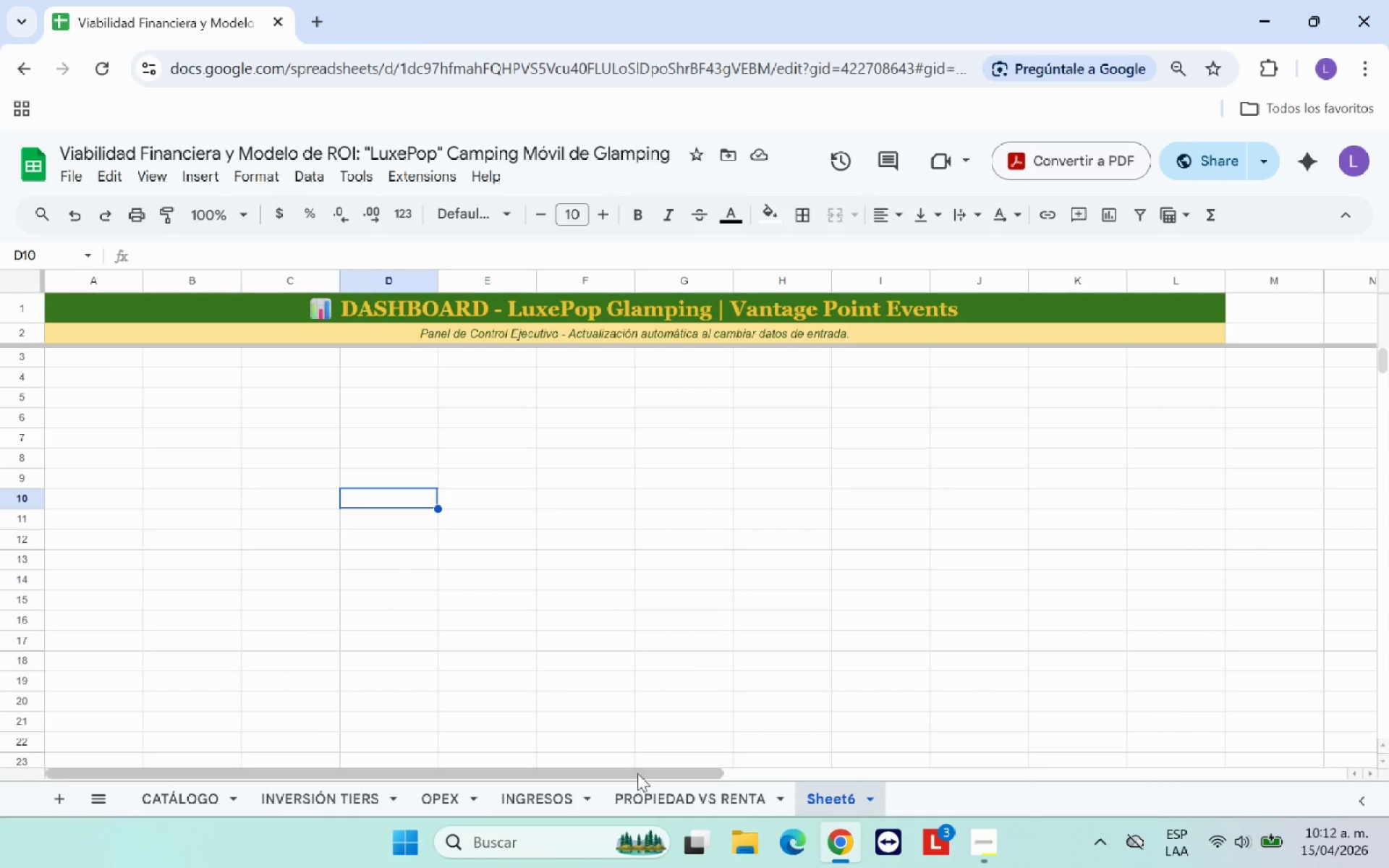 
left_click([647, 799])
 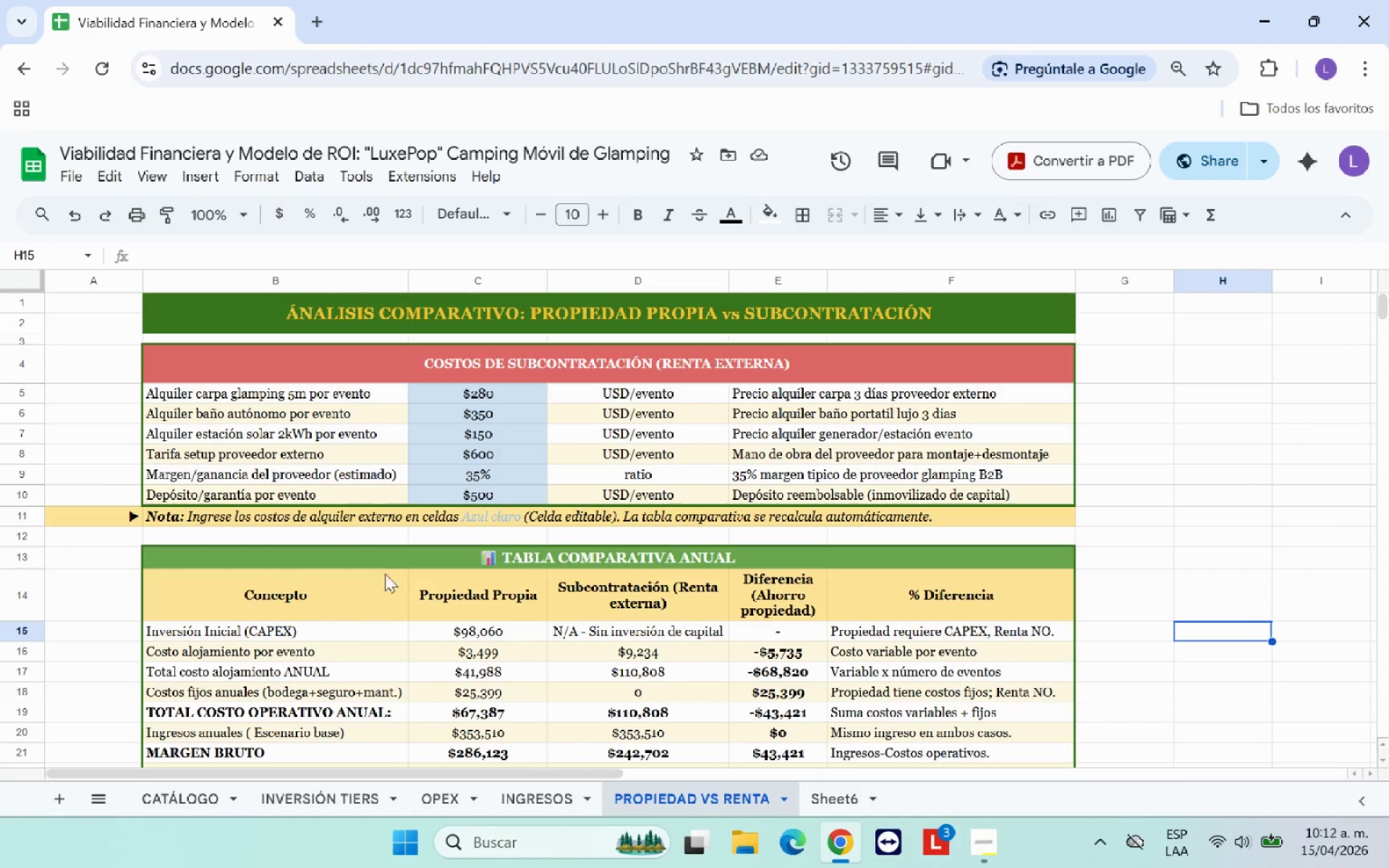 
scroll: coordinate [274, 505], scroll_direction: up, amount: 4.0
 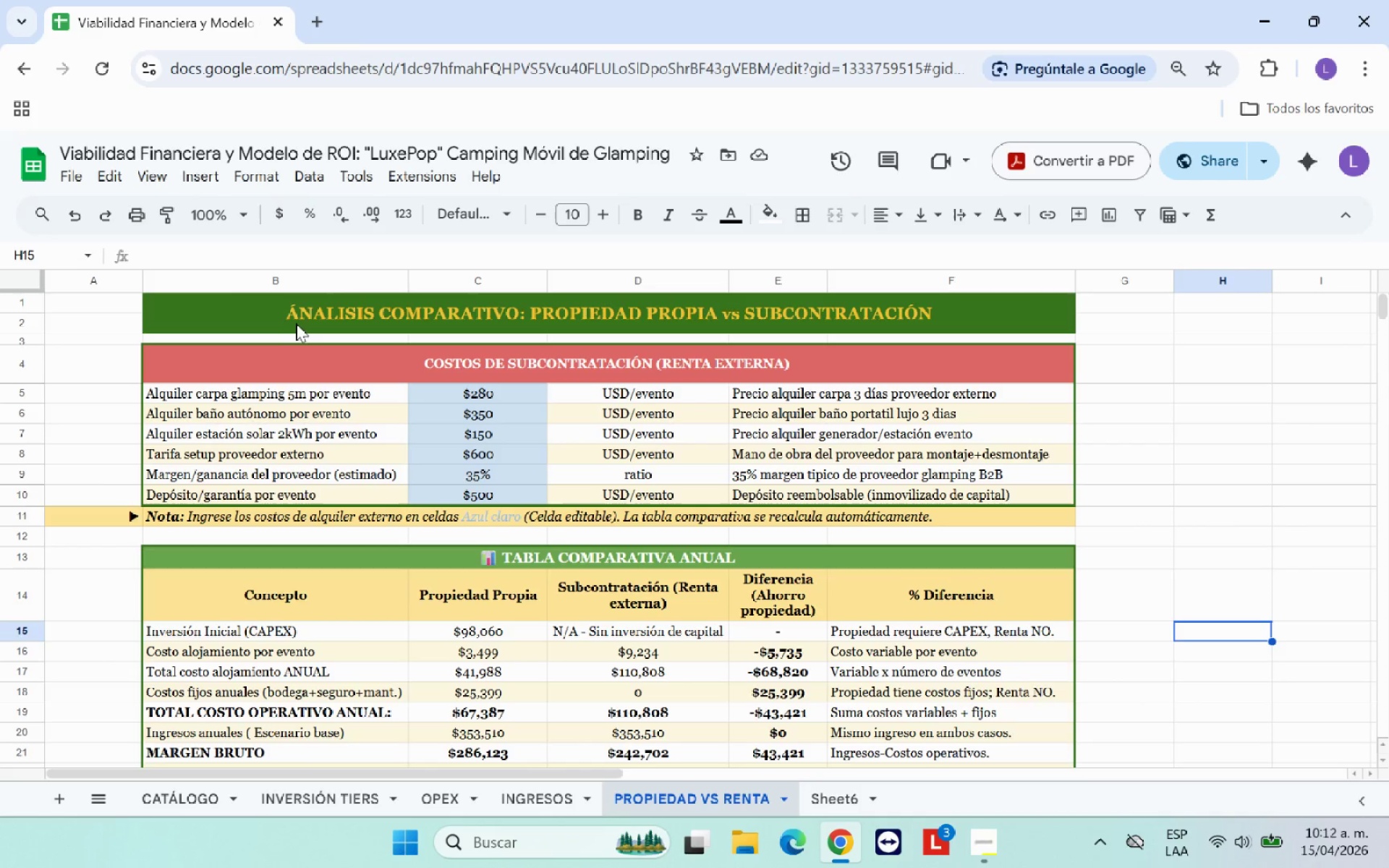 
left_click([299, 320])
 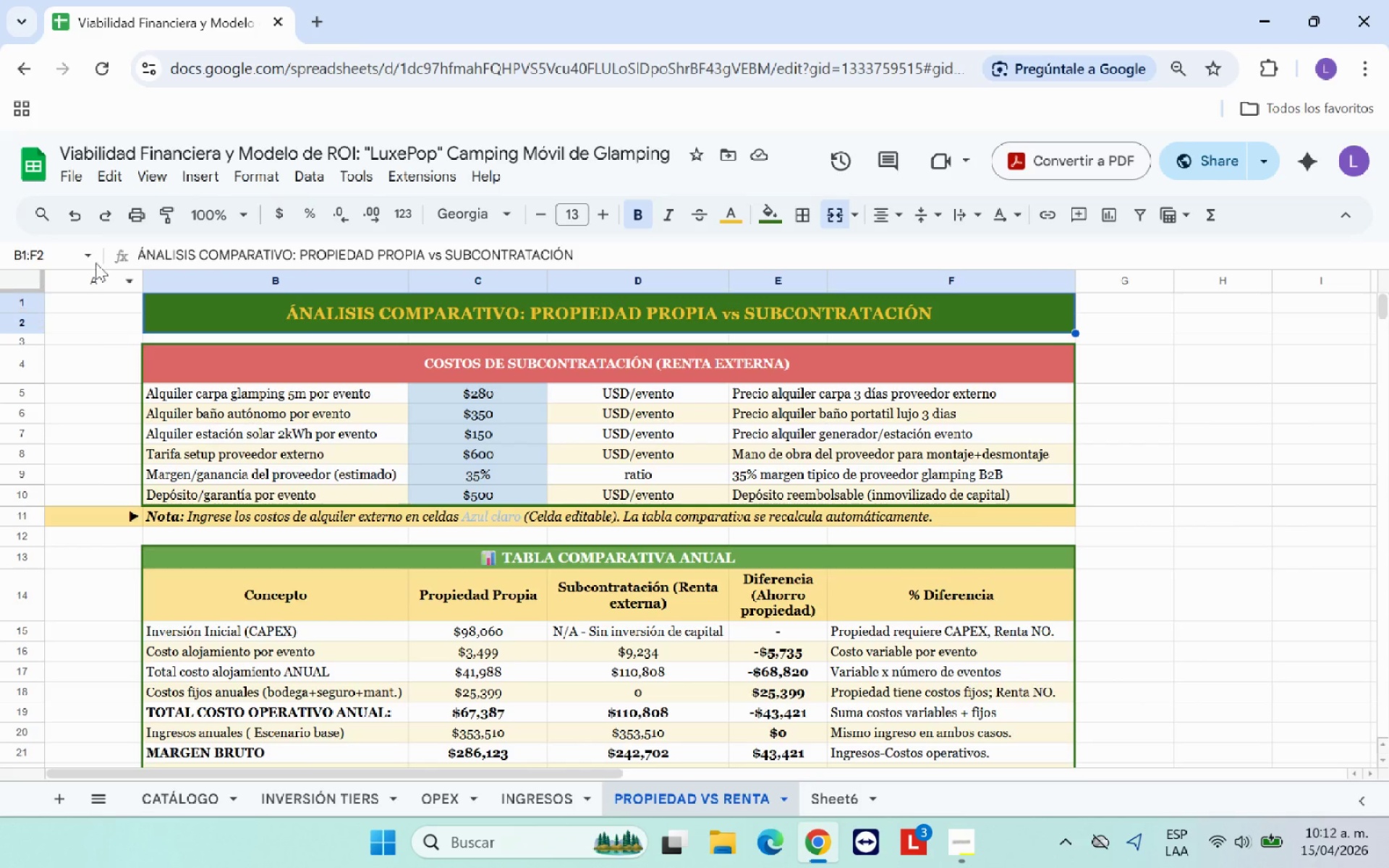 
left_click([155, 179])
 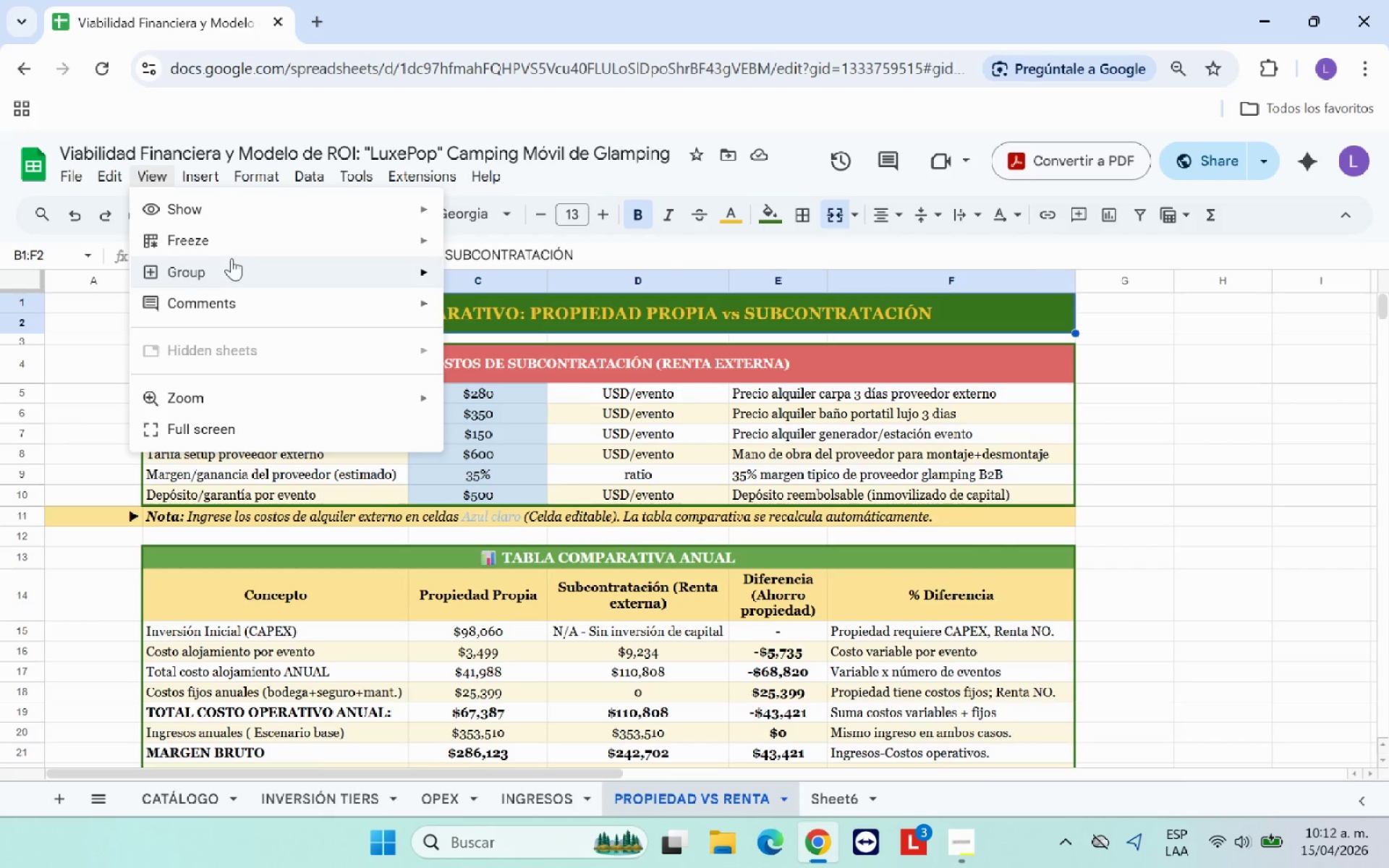 
left_click([245, 249])
 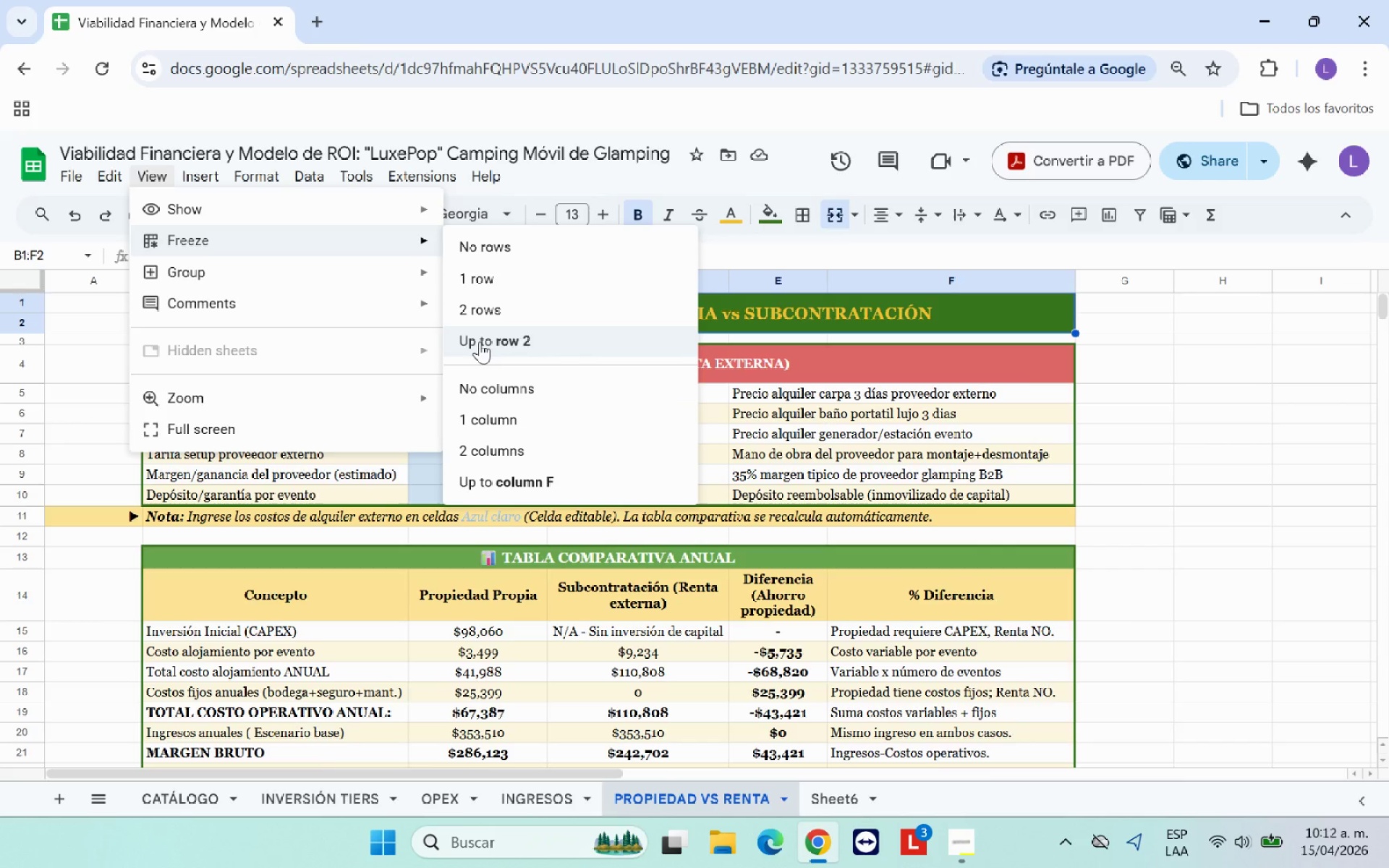 
left_click([480, 341])
 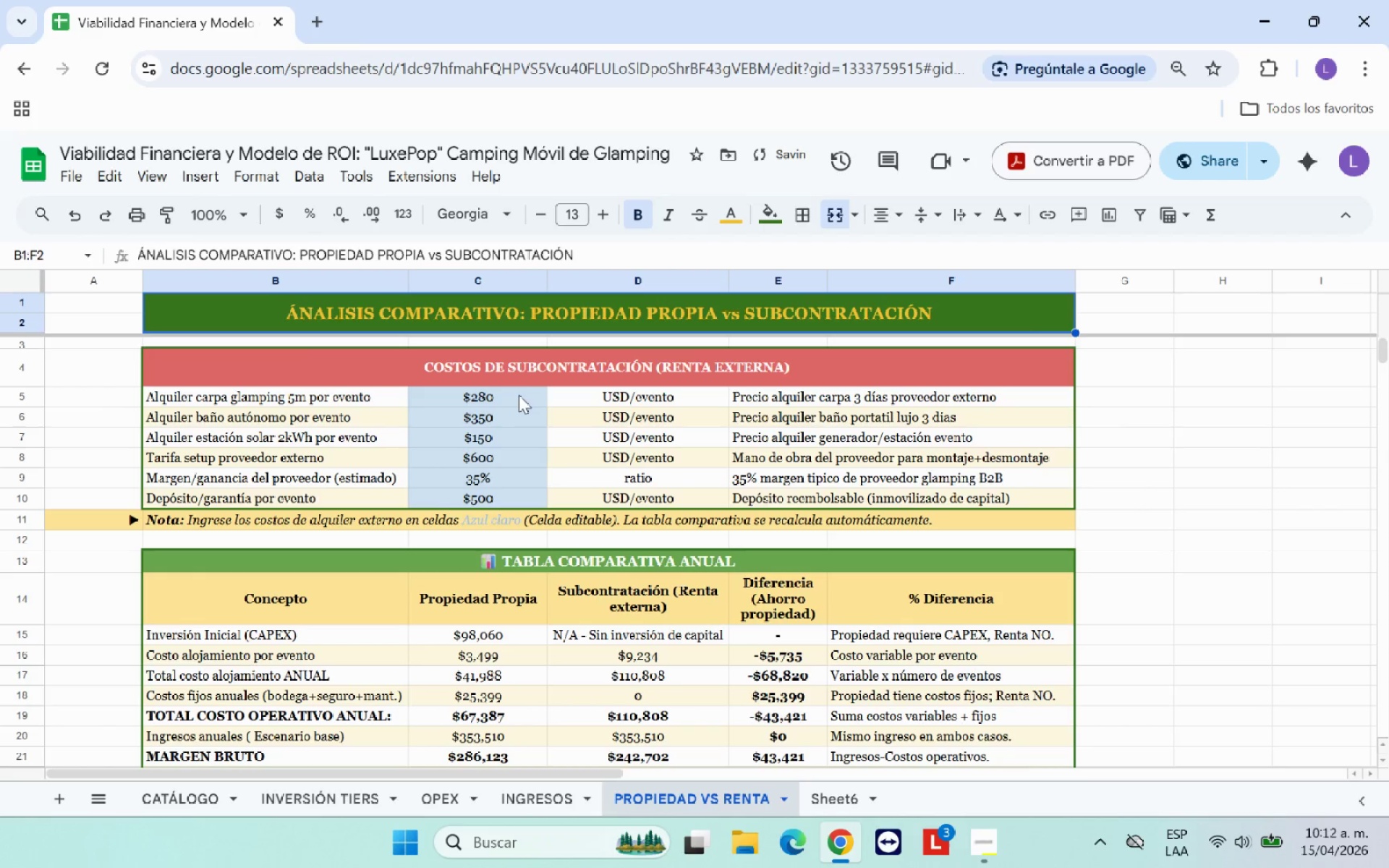 
scroll: coordinate [525, 393], scroll_direction: down, amount: 1.0
 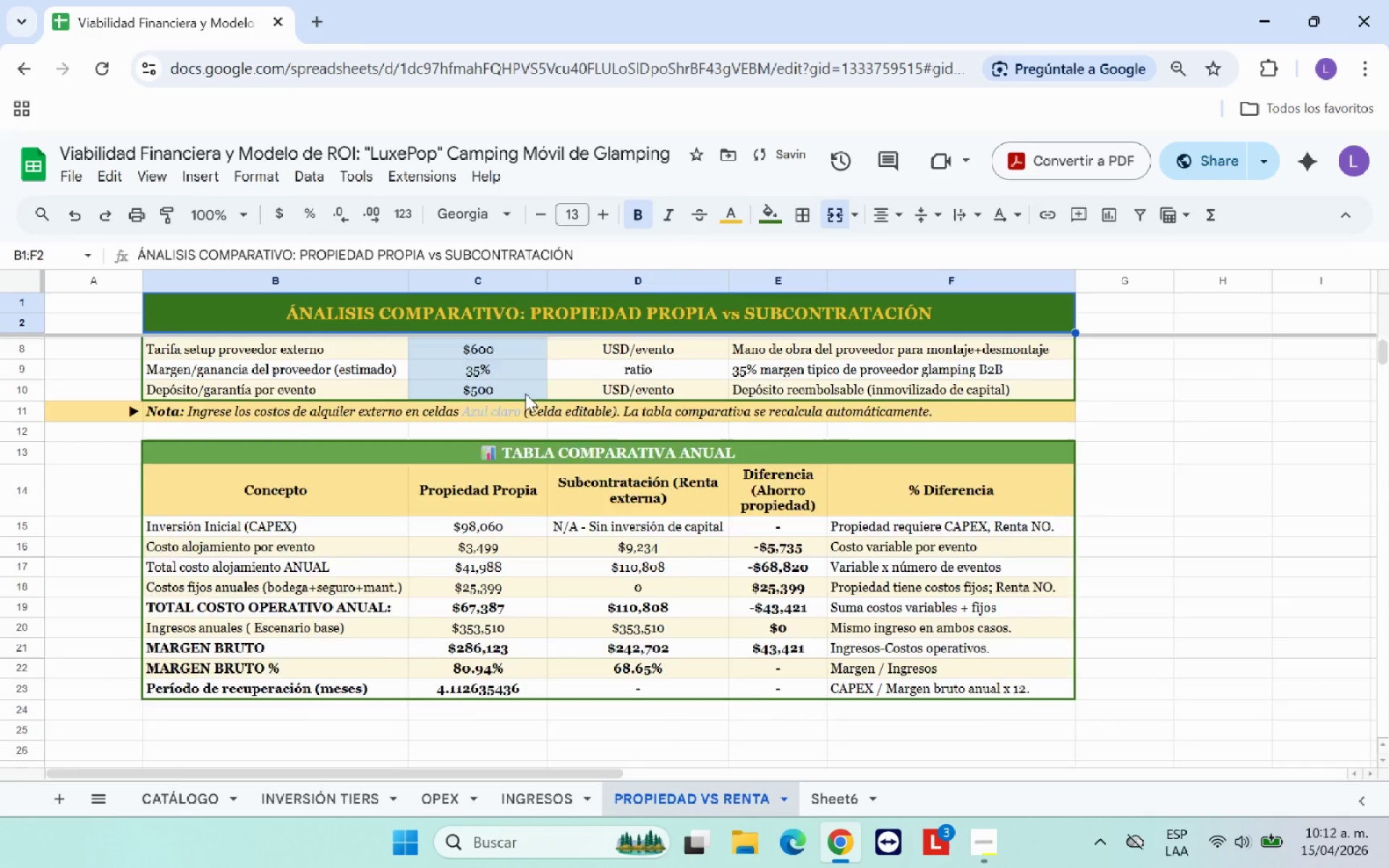 
scroll: coordinate [525, 393], scroll_direction: up, amount: 1.0
 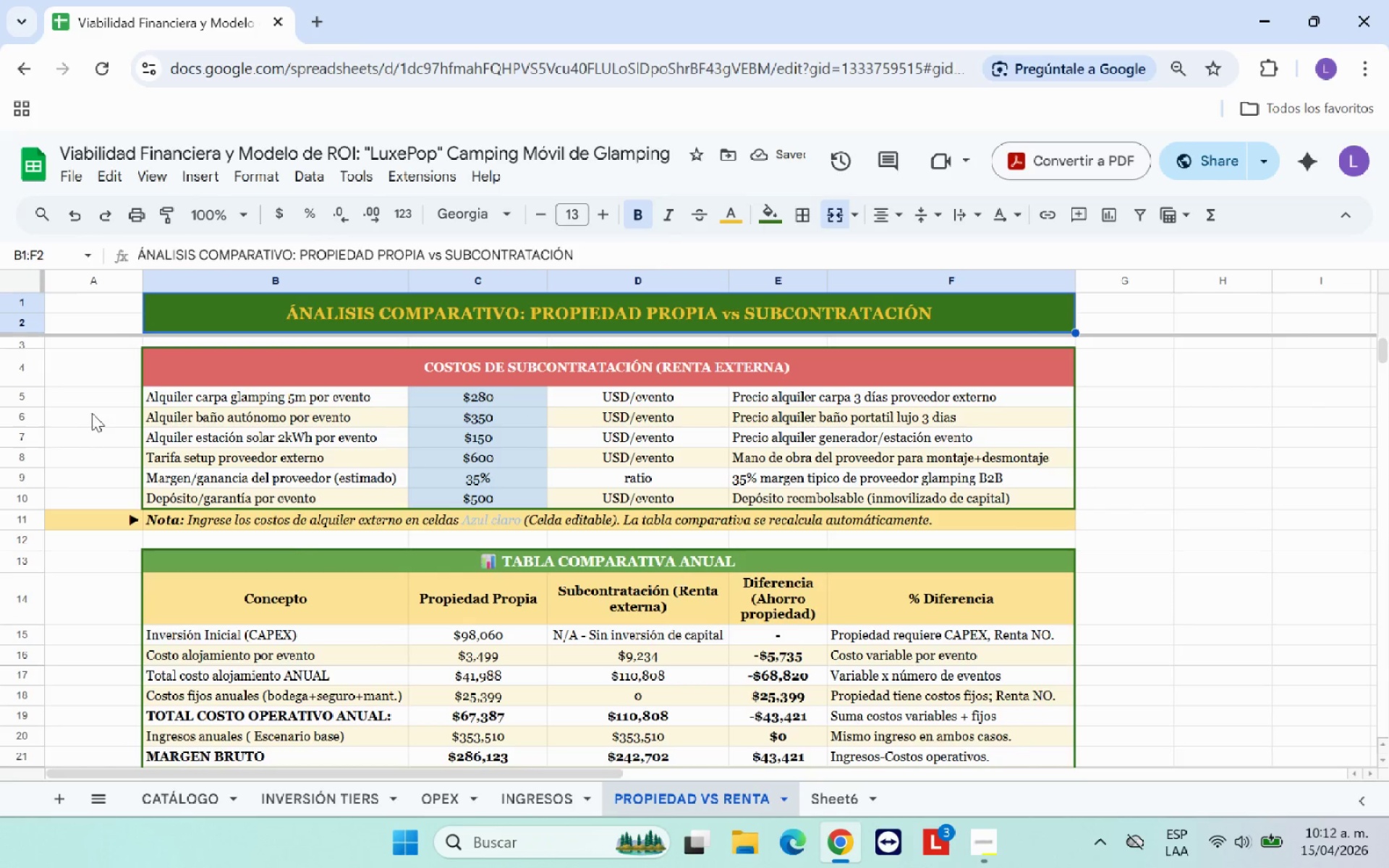 
left_click([80, 413])
 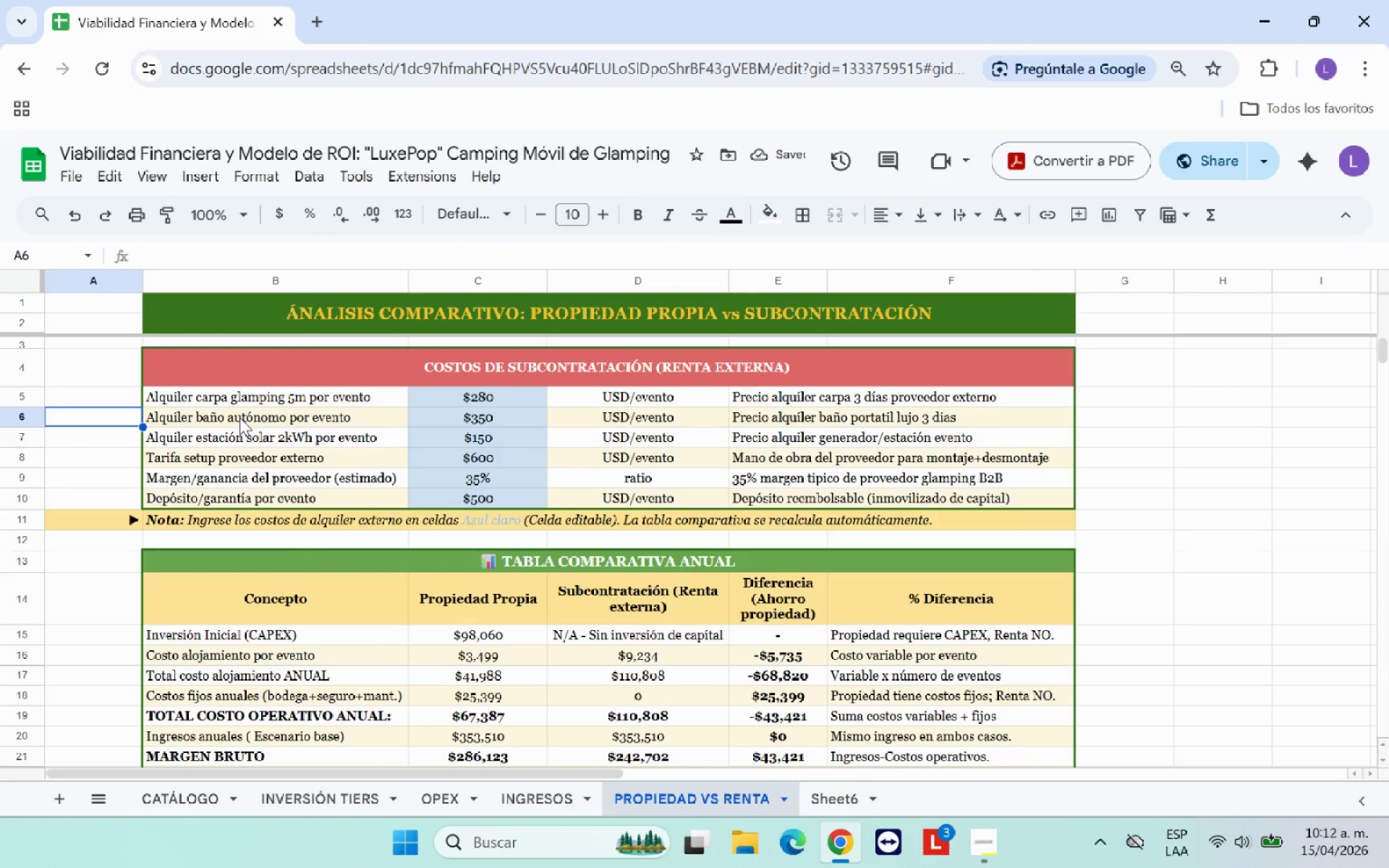 
scroll: coordinate [315, 425], scroll_direction: up, amount: 1.0
 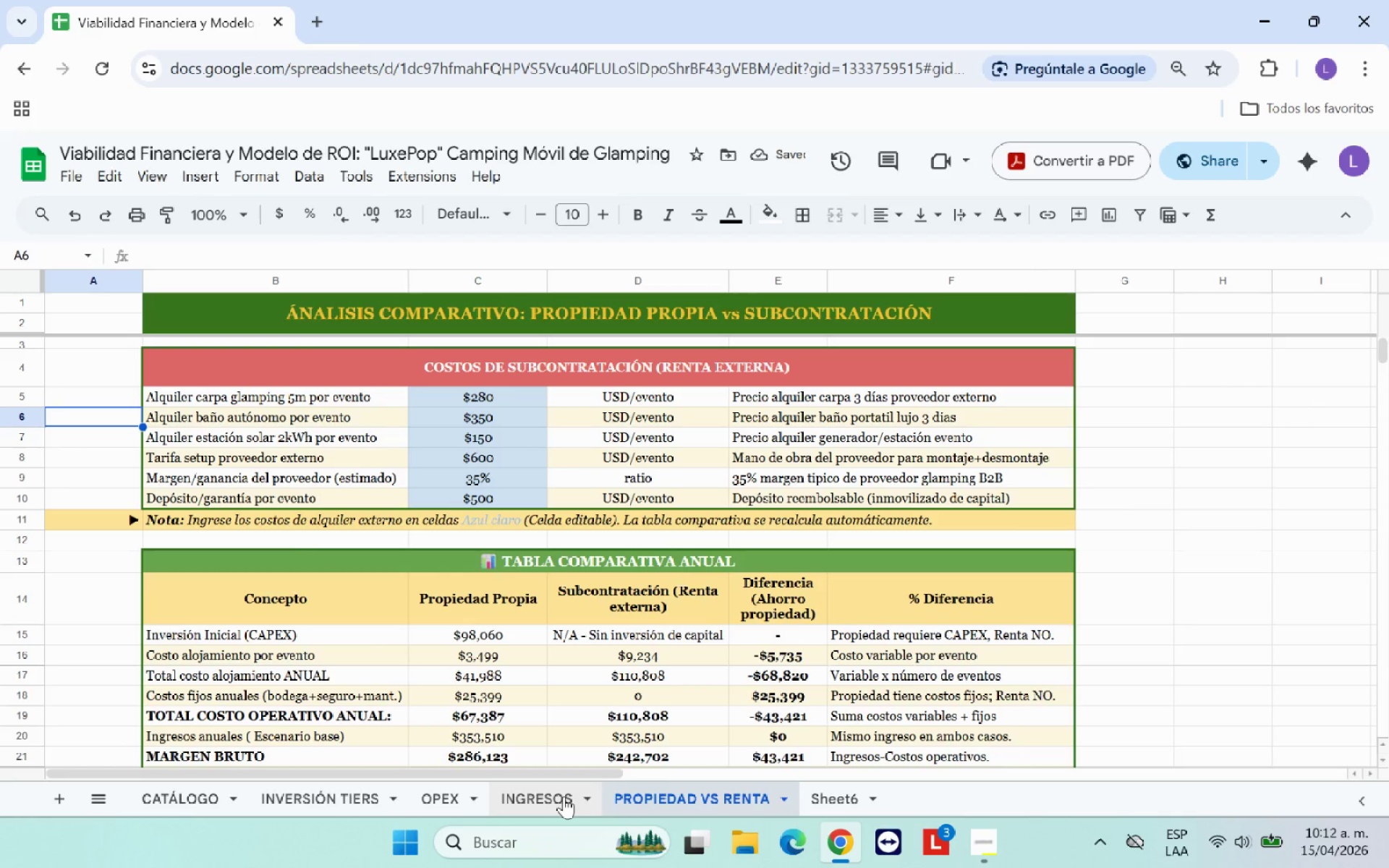 
left_click([564, 796])
 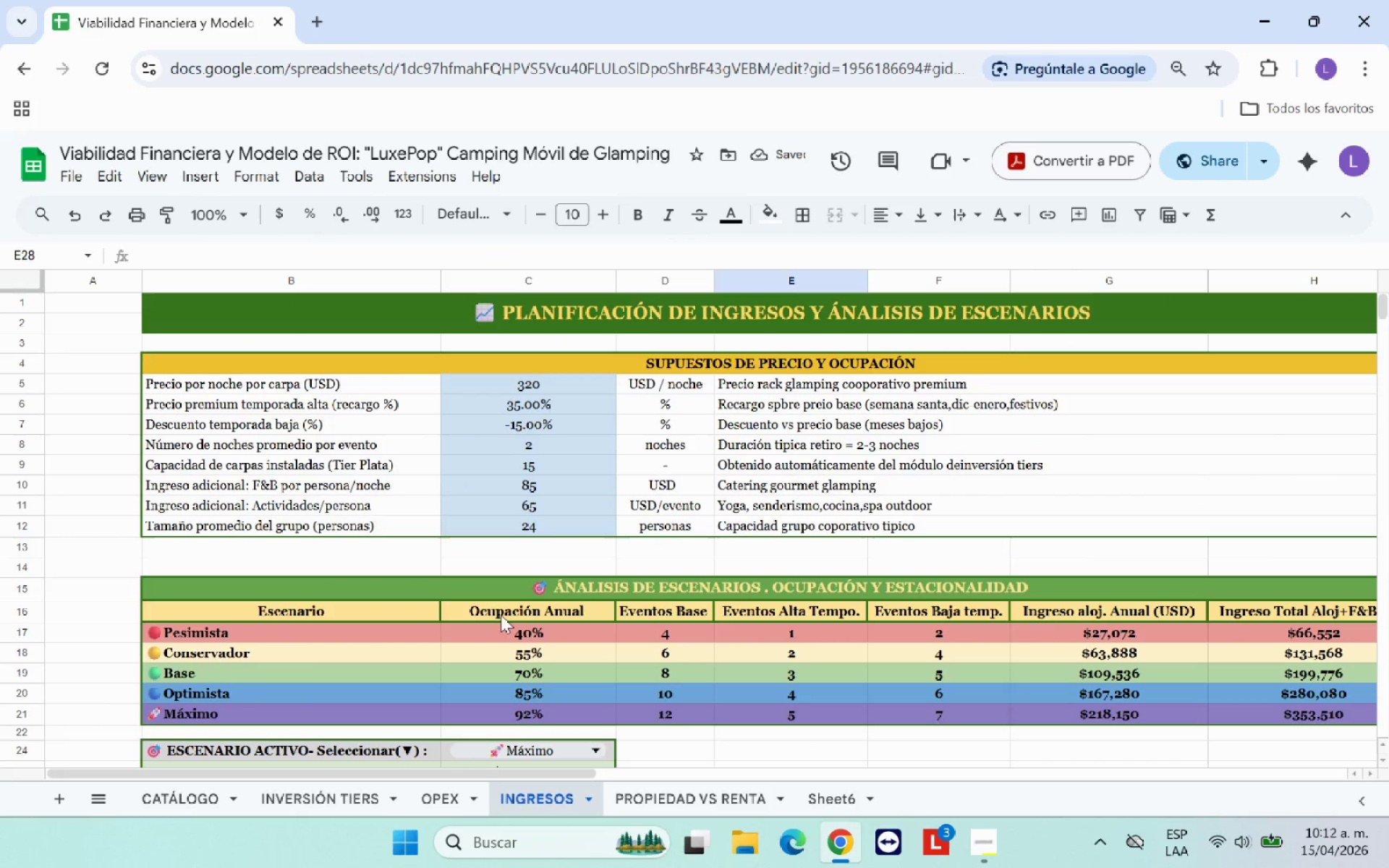 
scroll: coordinate [492, 606], scroll_direction: up, amount: 4.0
 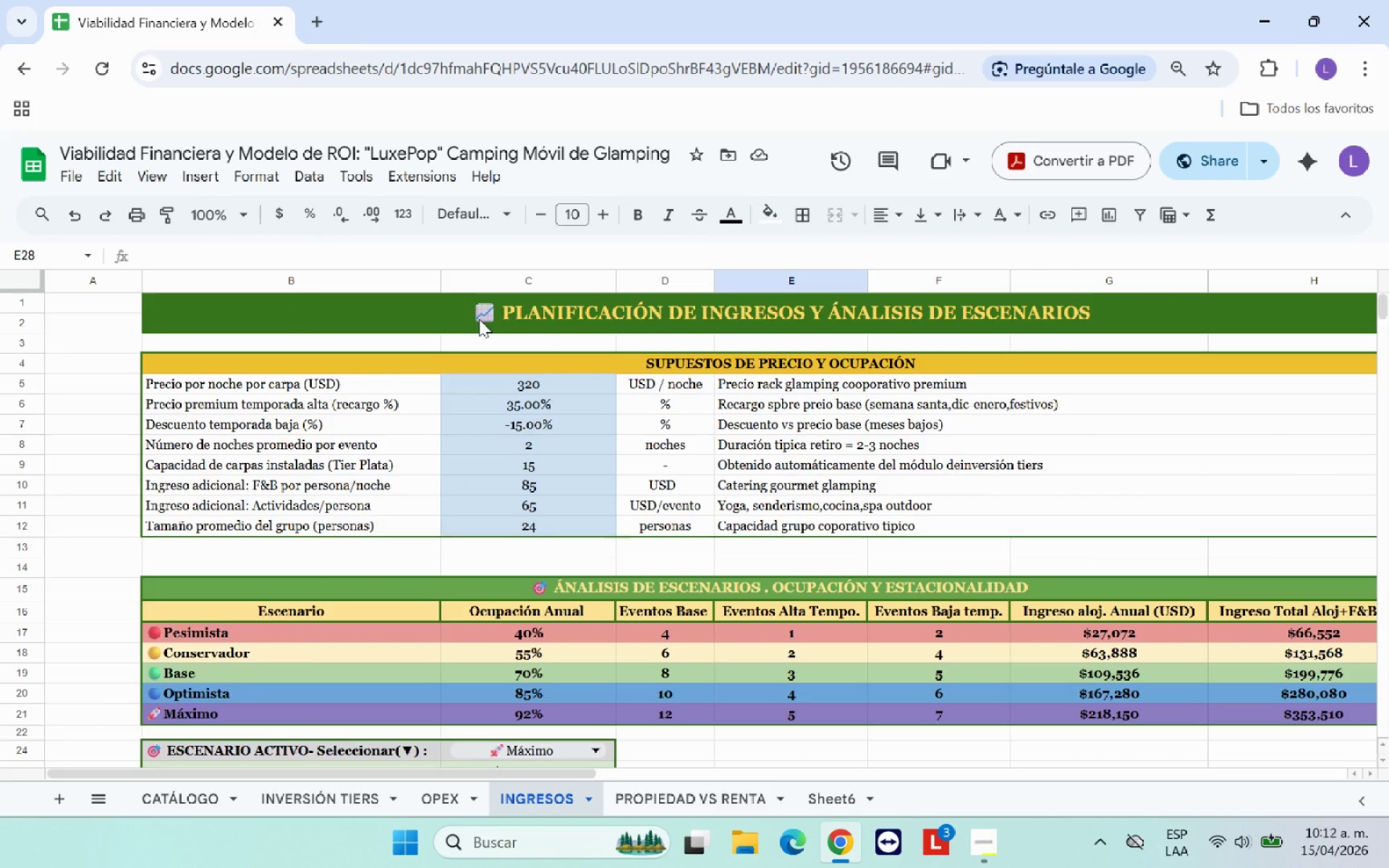 
left_click([479, 319])
 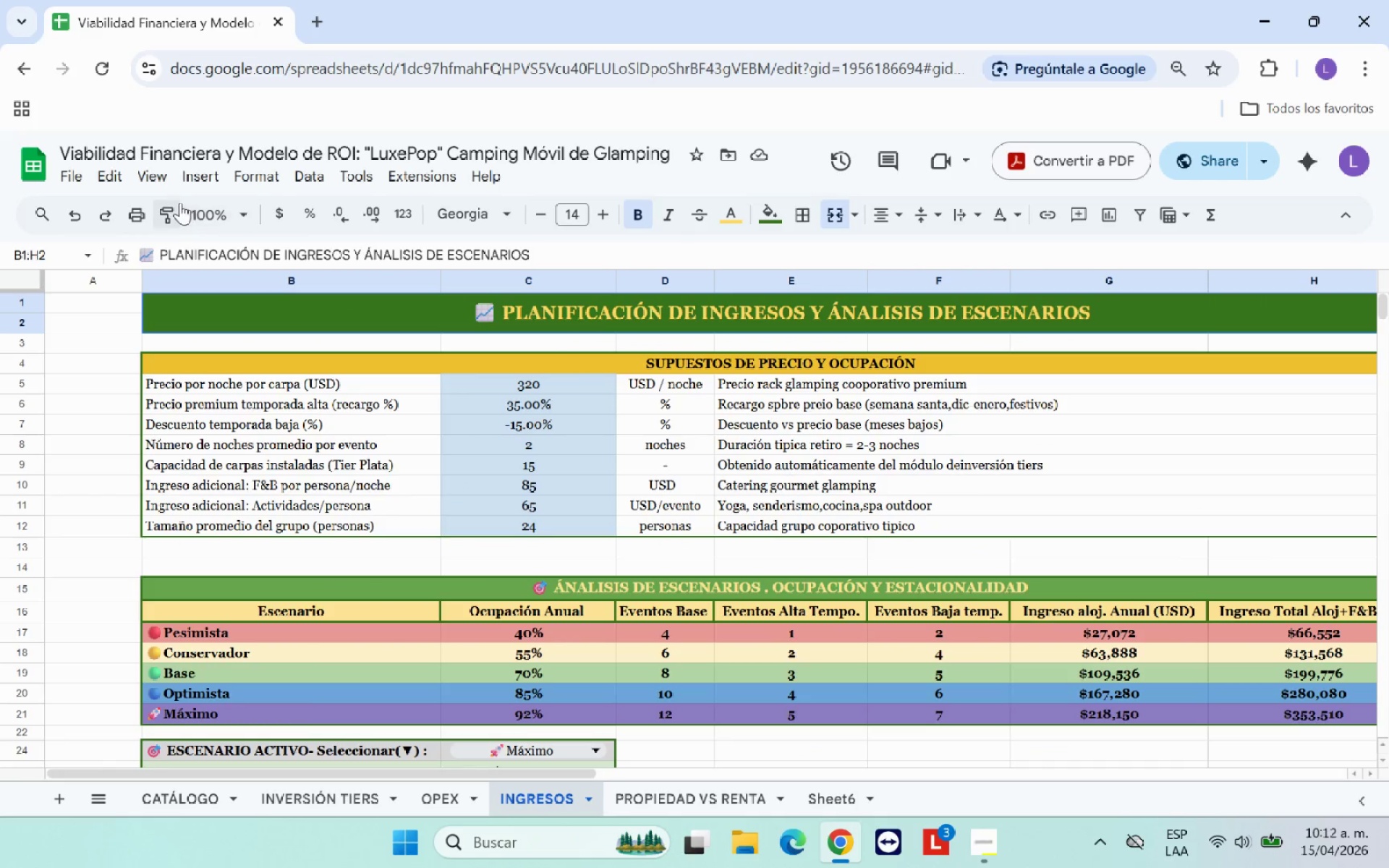 
left_click([164, 182])
 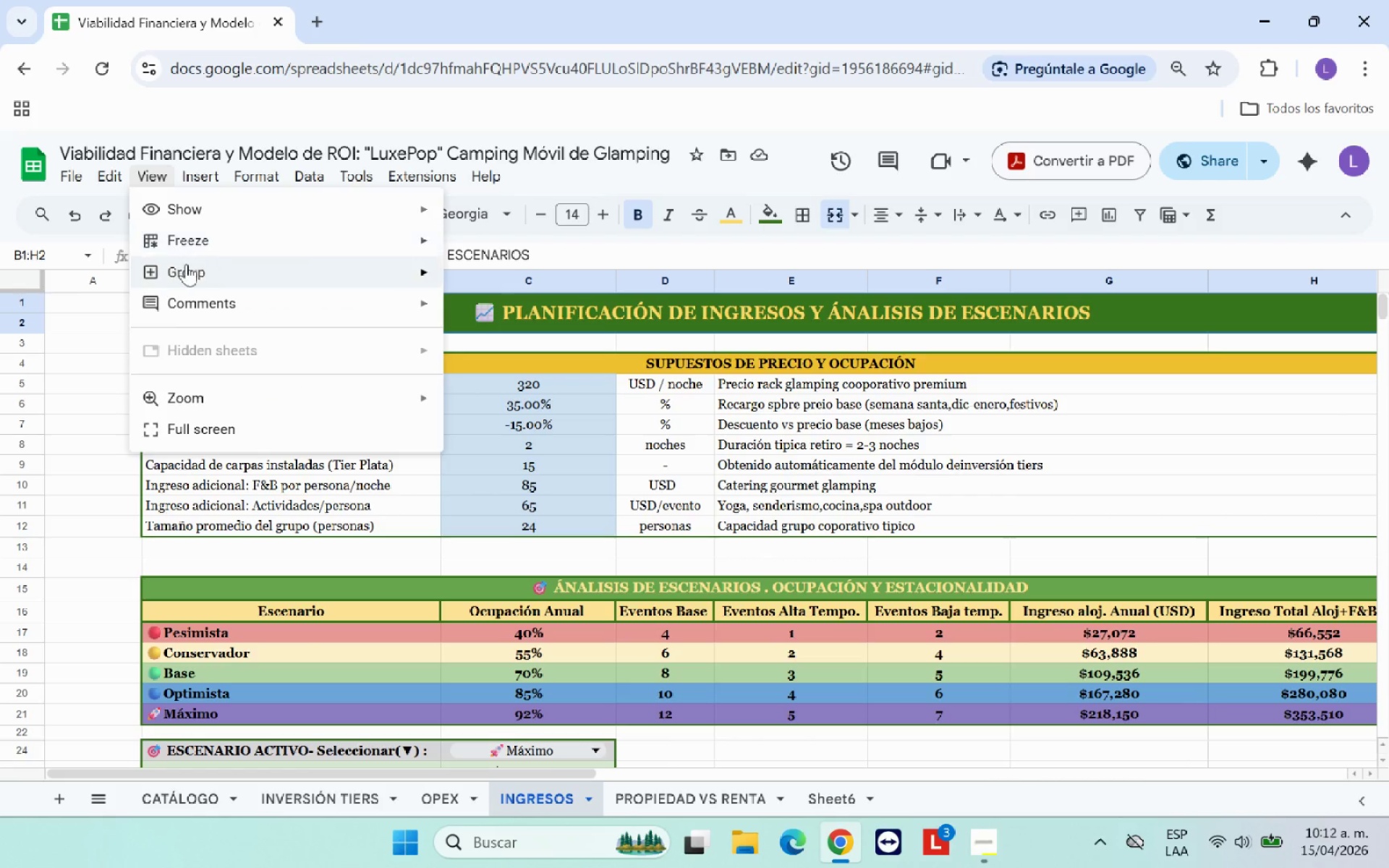 
left_click([213, 235])
 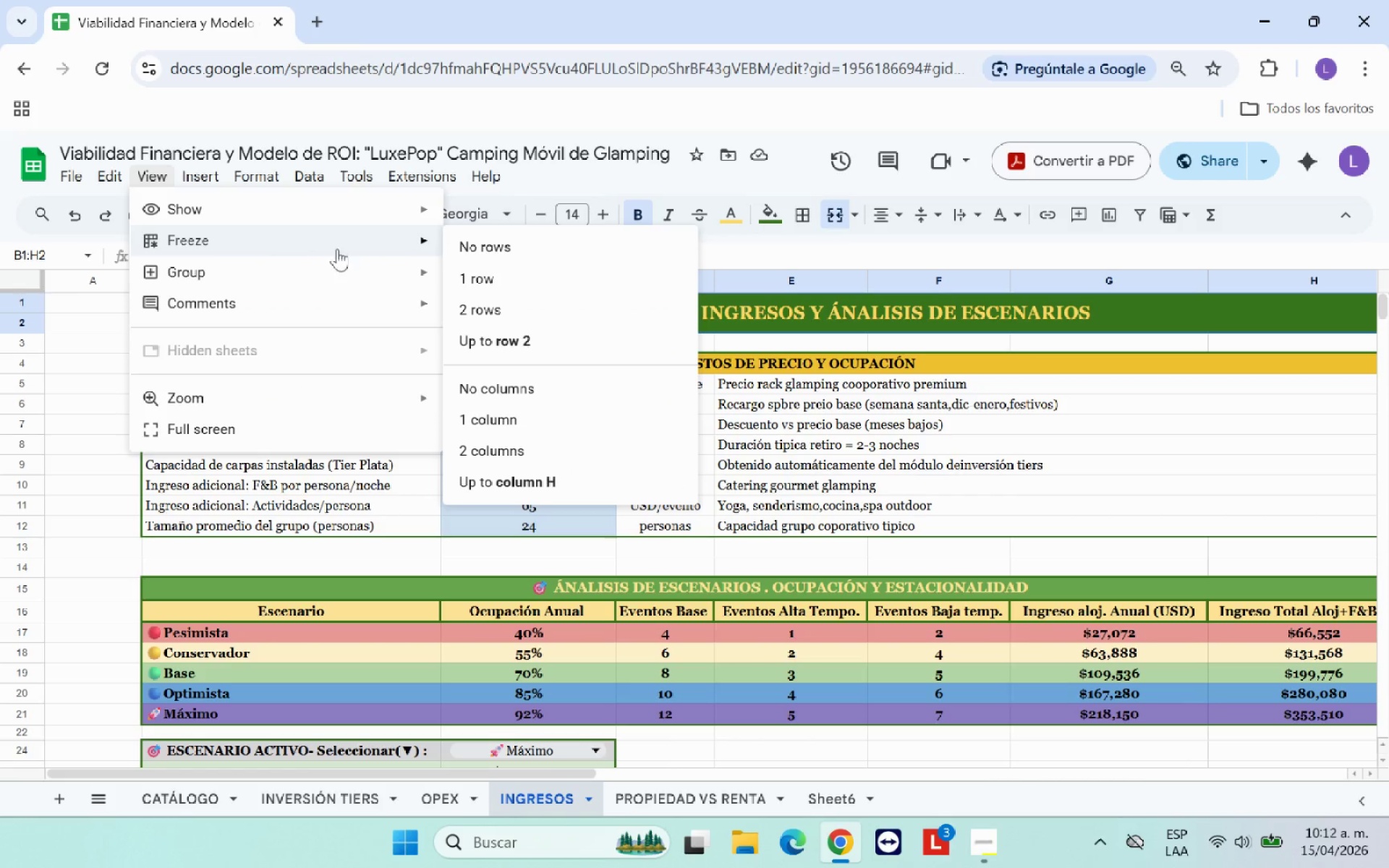 
left_click([468, 337])
 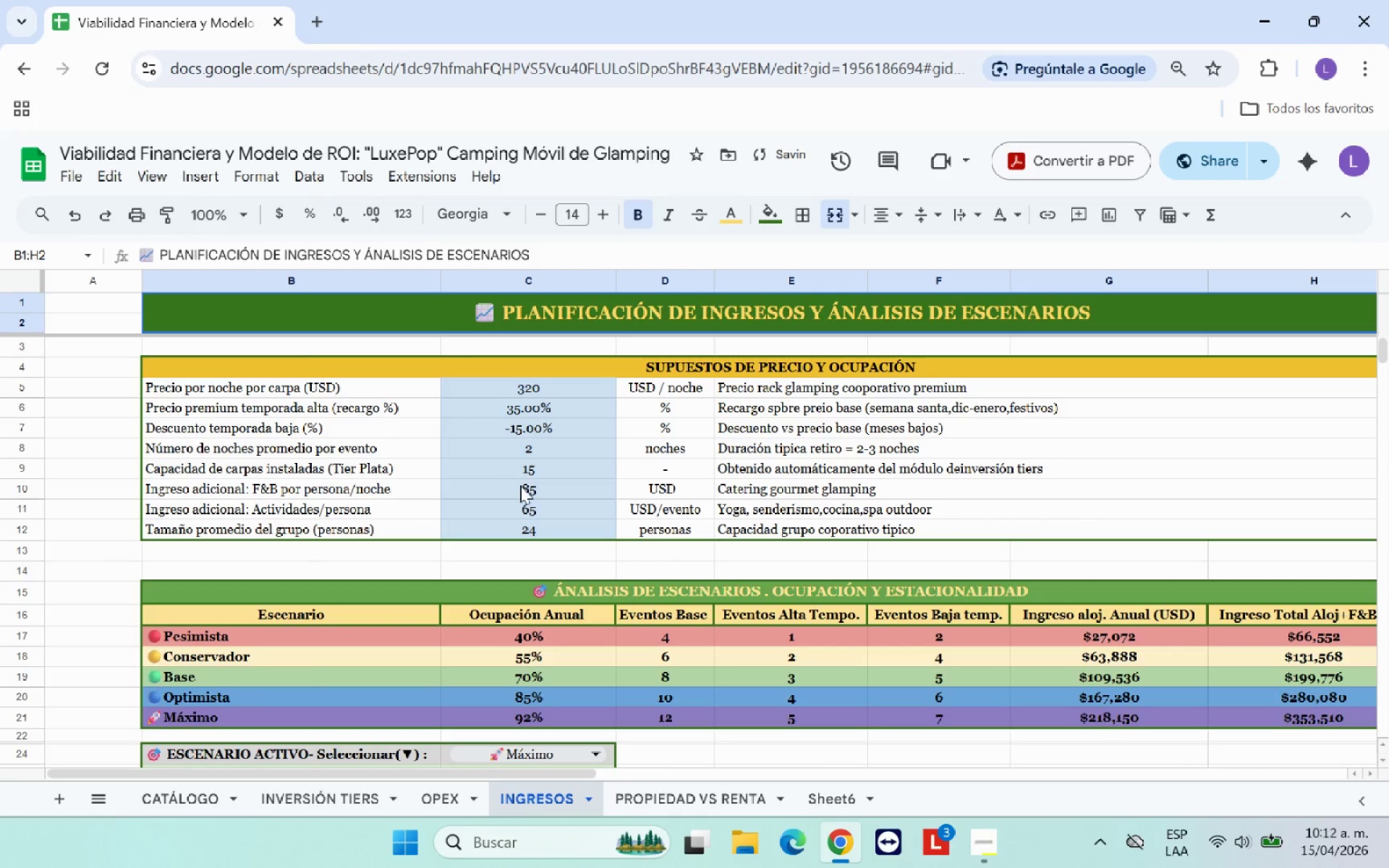 
left_click([520, 485])
 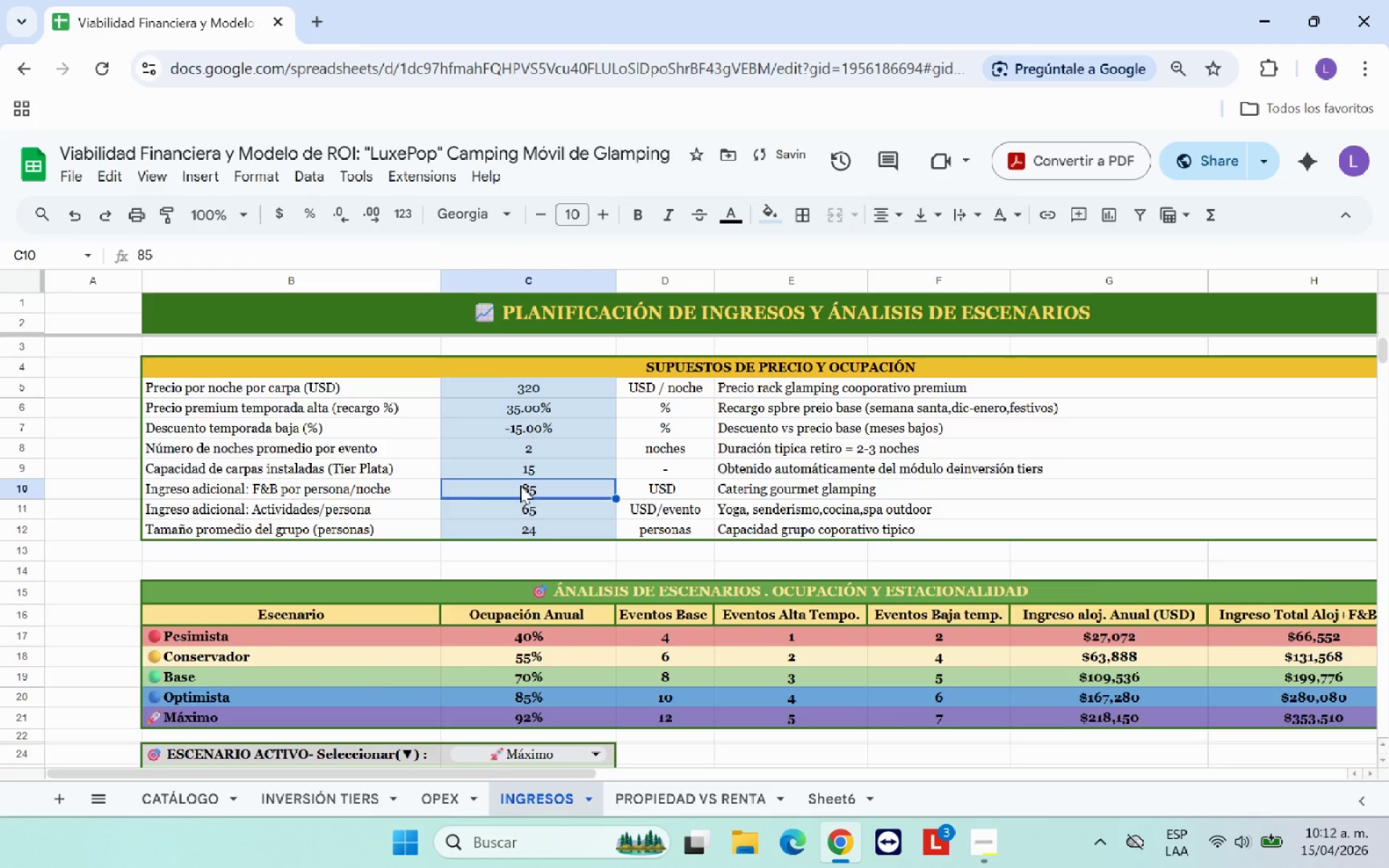 
scroll: coordinate [520, 485], scroll_direction: none, amount: 0.0
 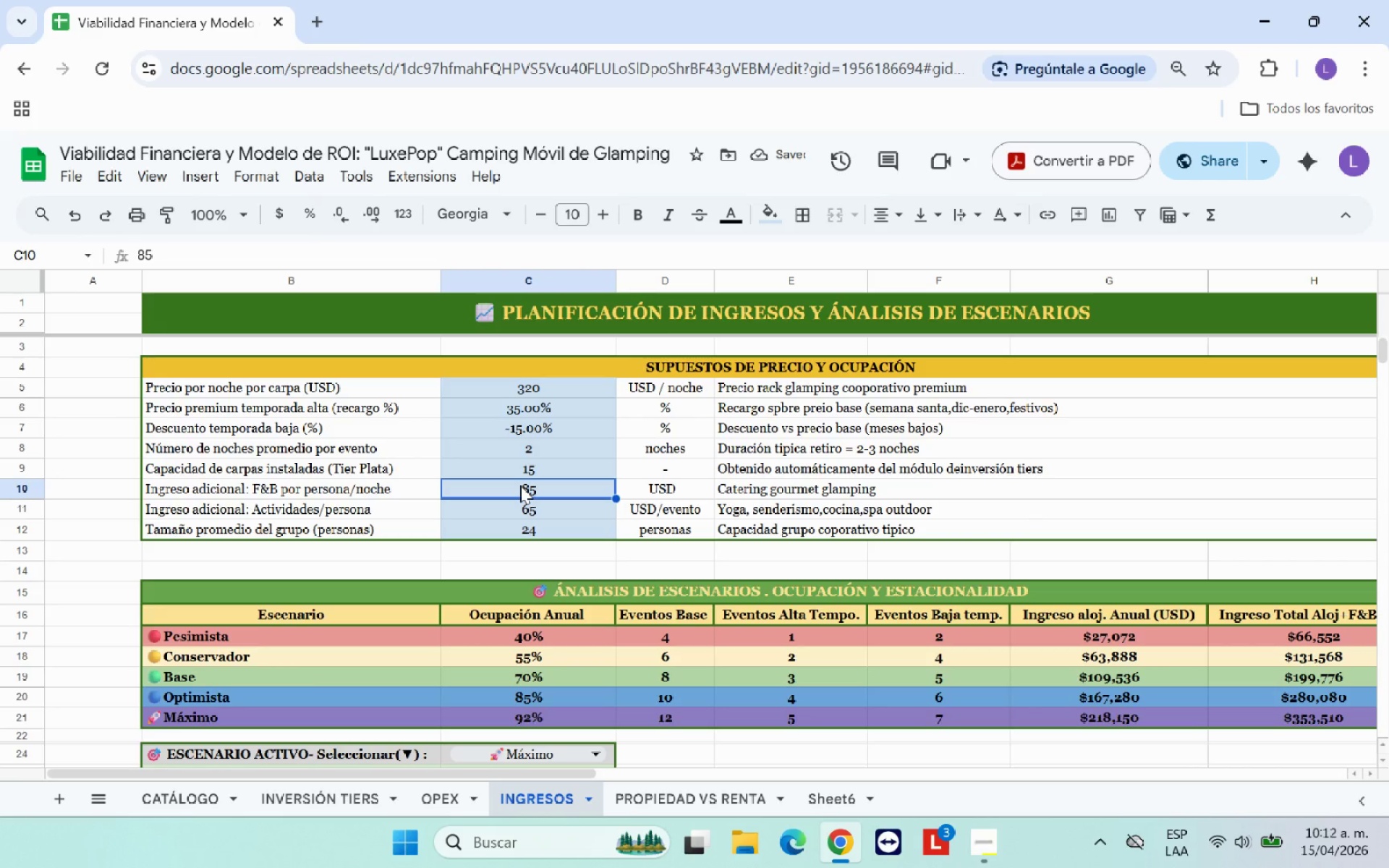 
scroll: coordinate [512, 490], scroll_direction: down, amount: 1.0
 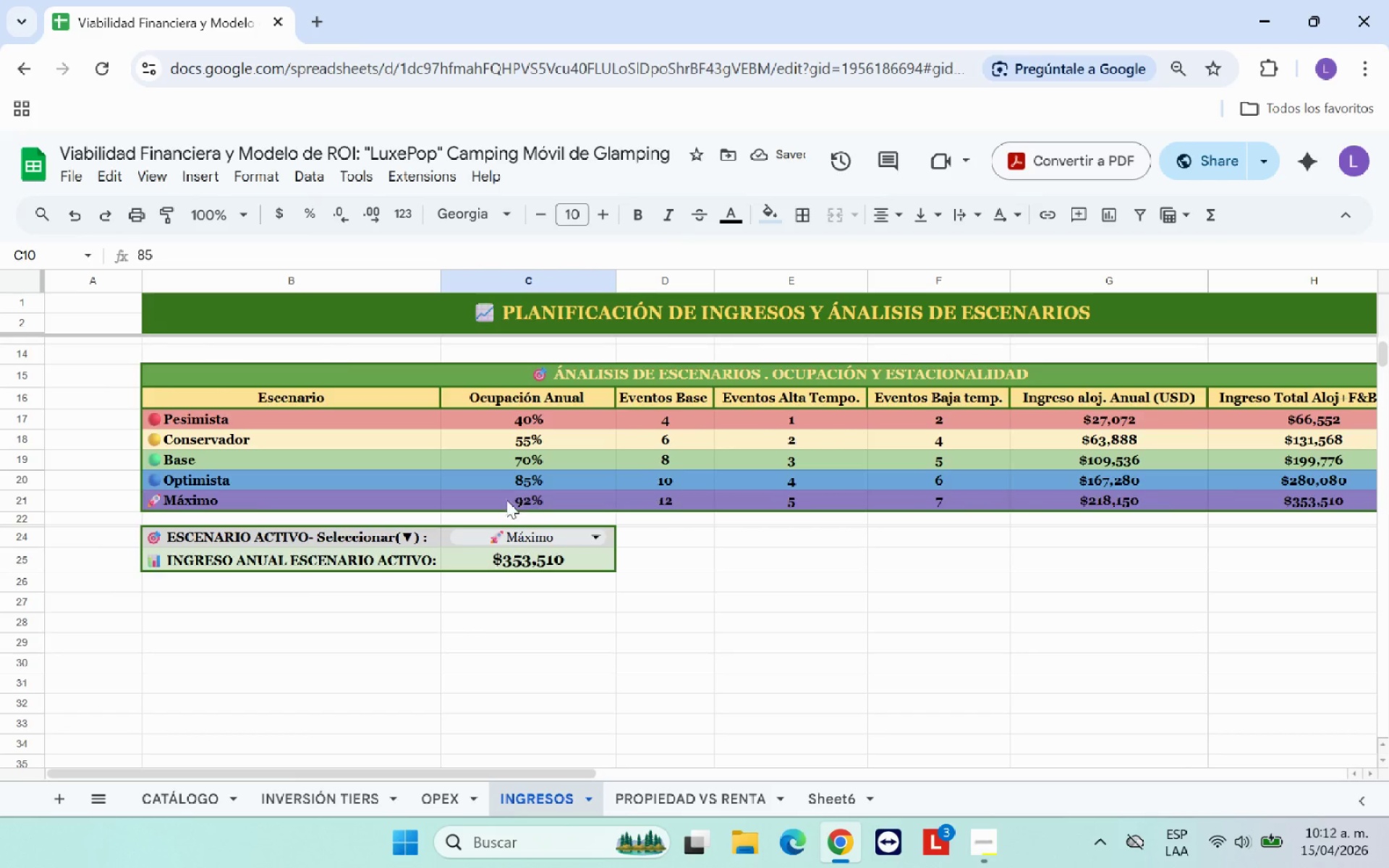 
scroll: coordinate [501, 508], scroll_direction: up, amount: 4.0
 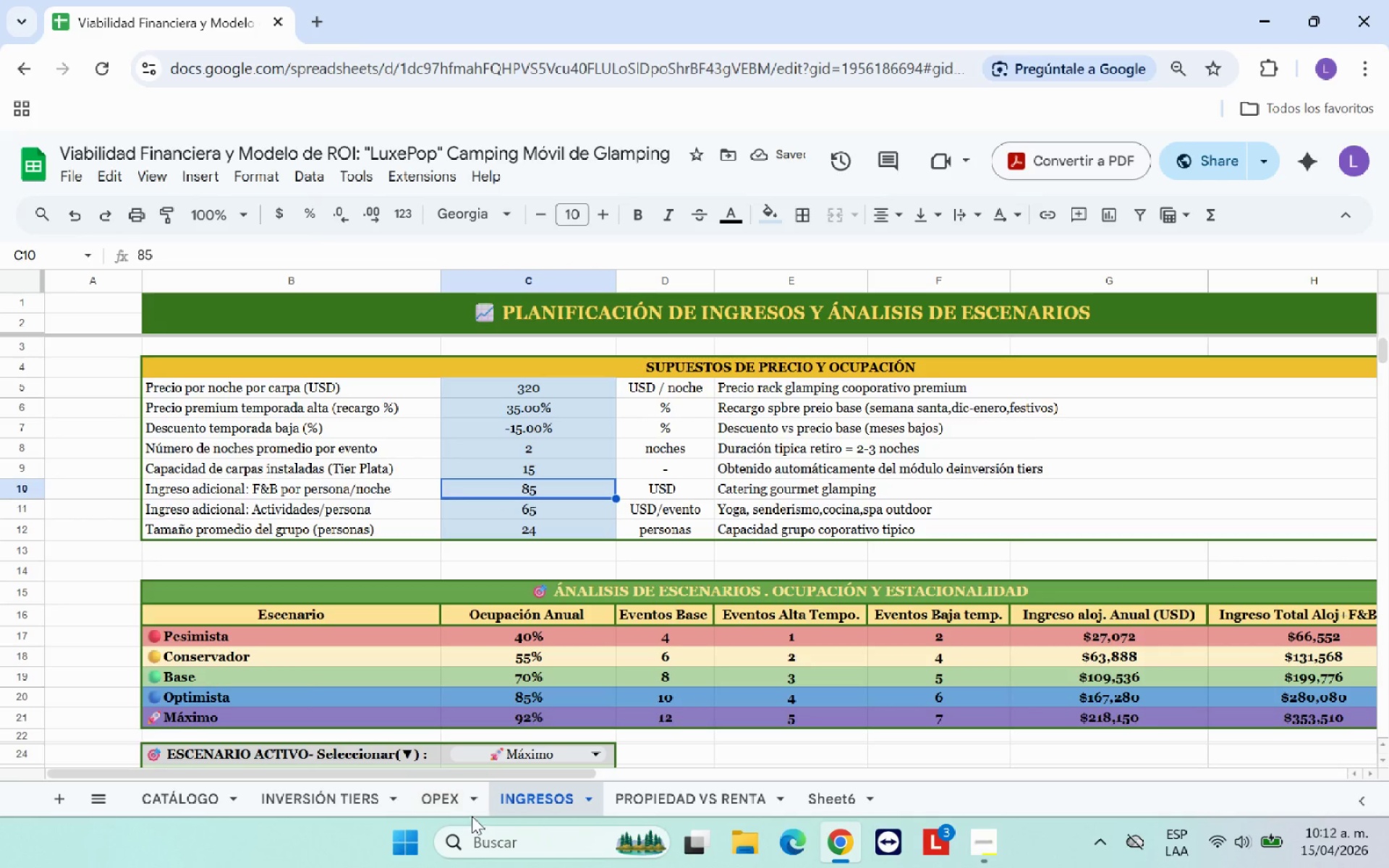 
left_click([472, 808])
 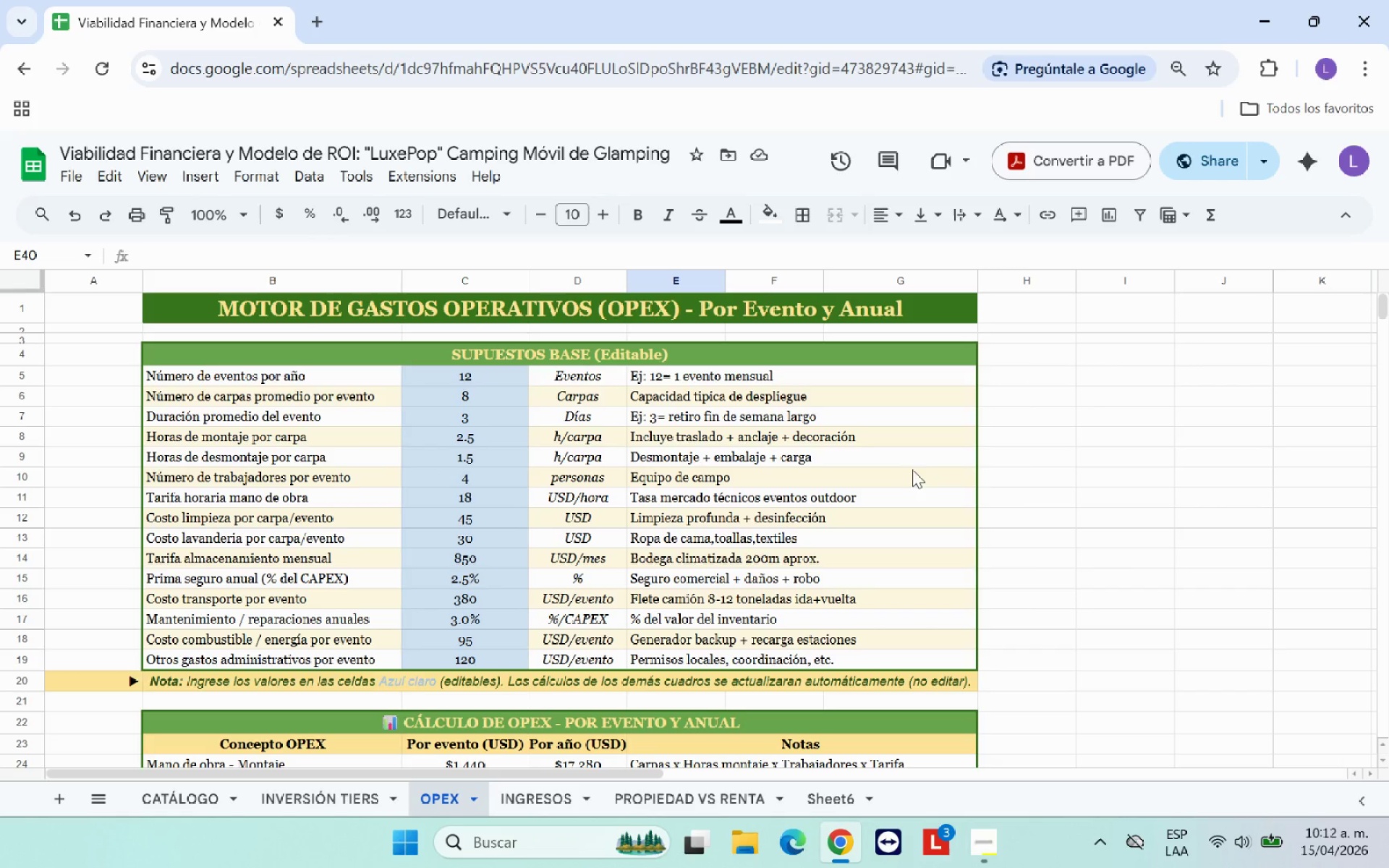 
left_click([309, 313])
 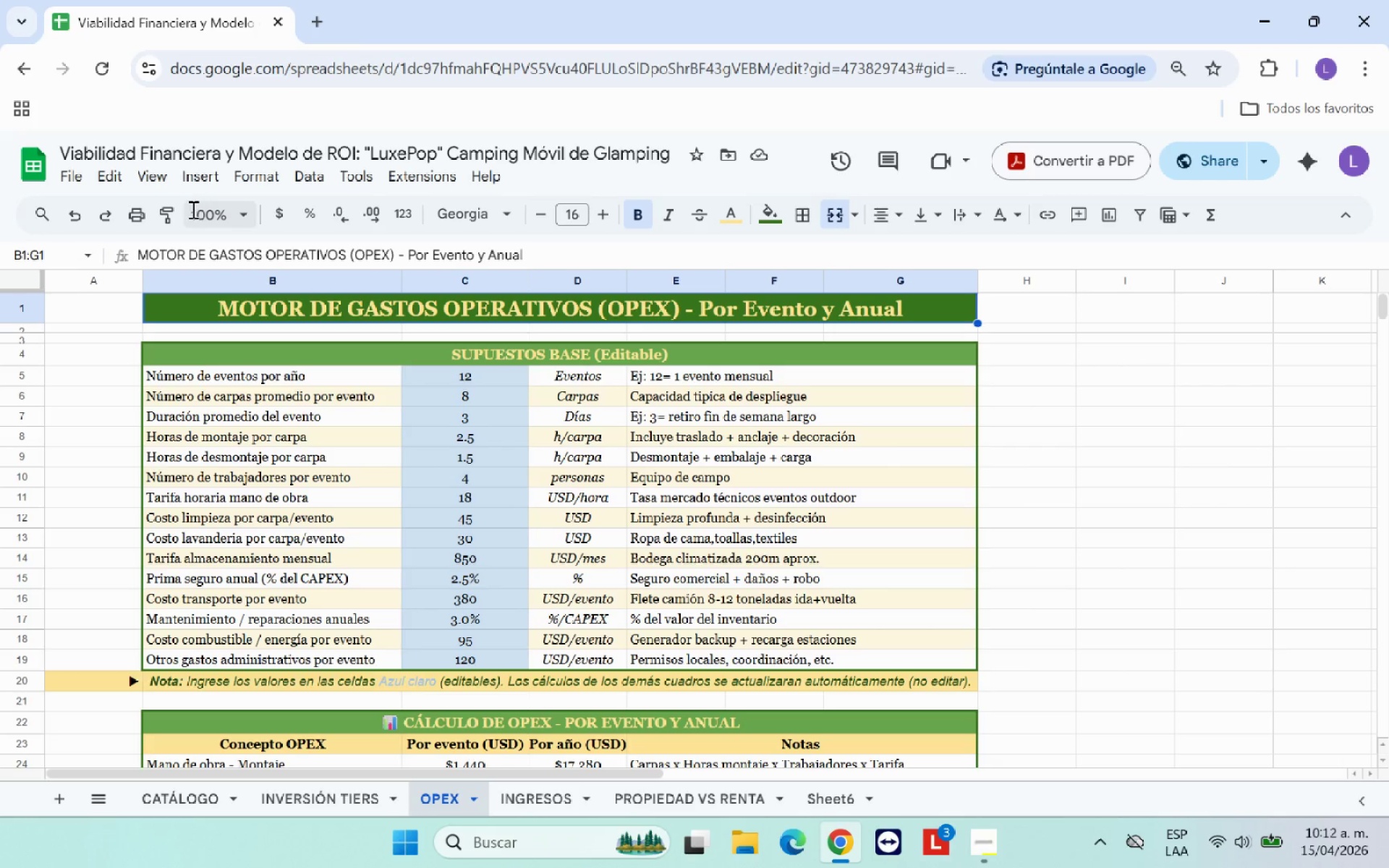 
left_click([161, 182])
 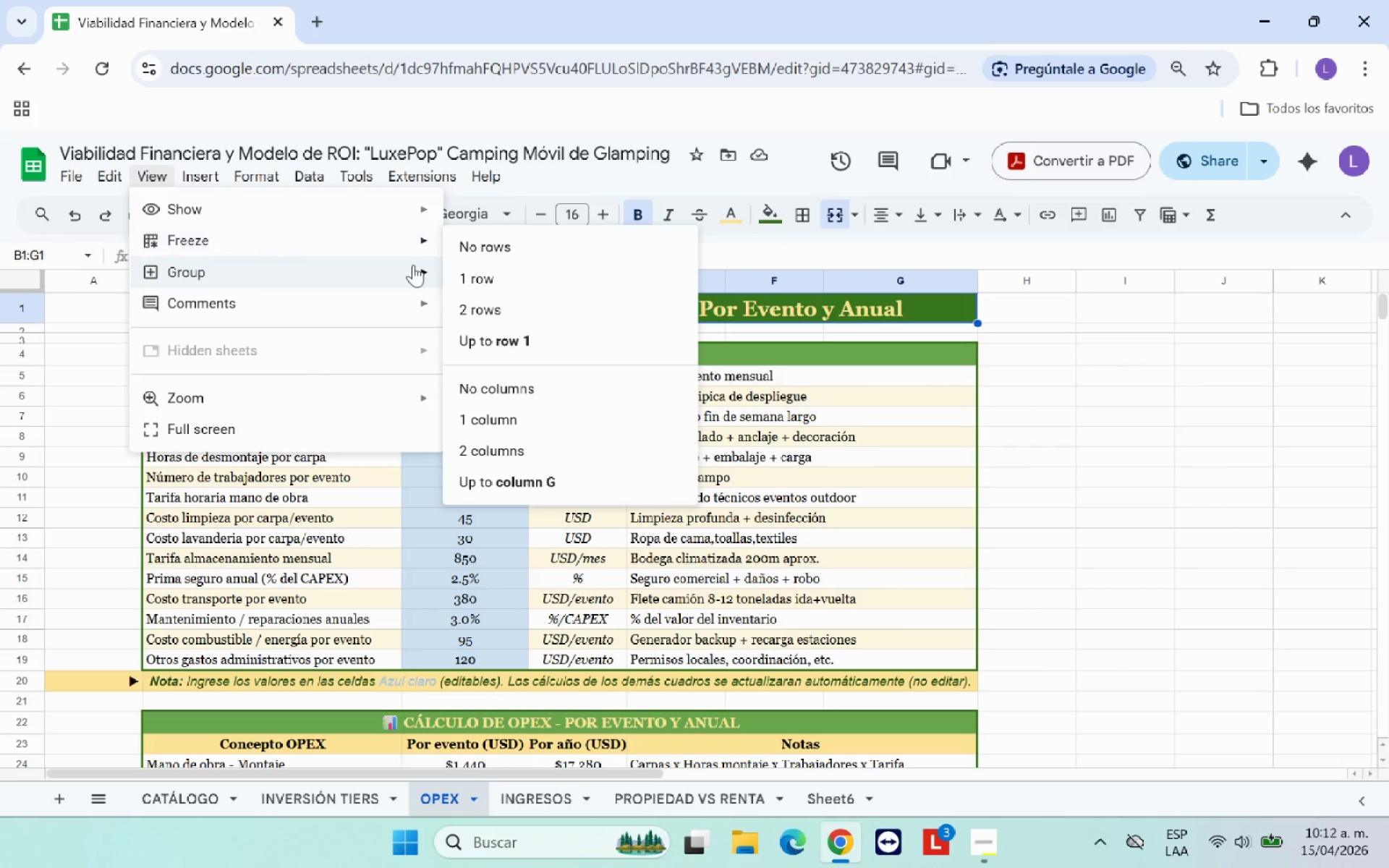 
left_click([470, 340])
 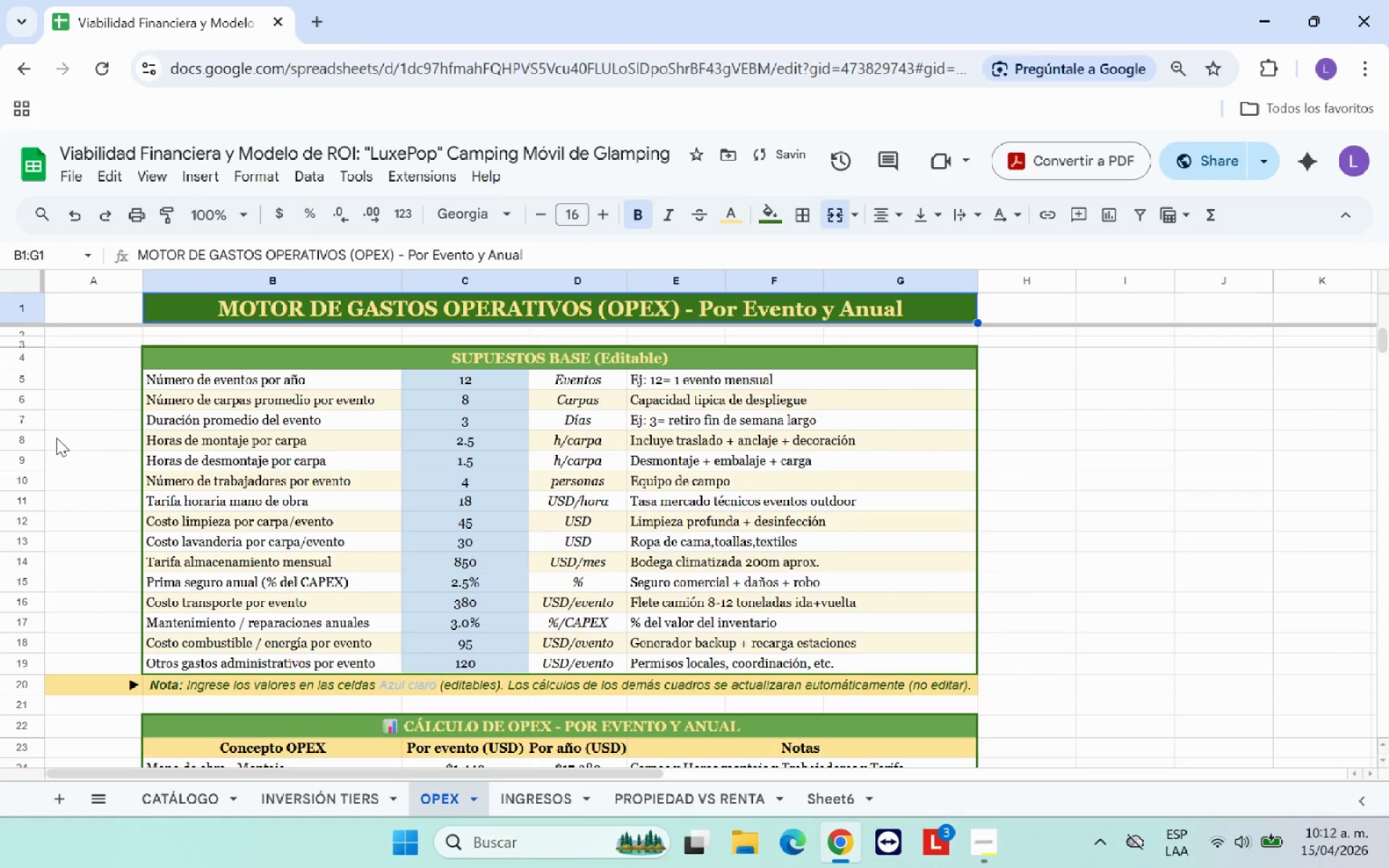 
left_click([98, 434])
 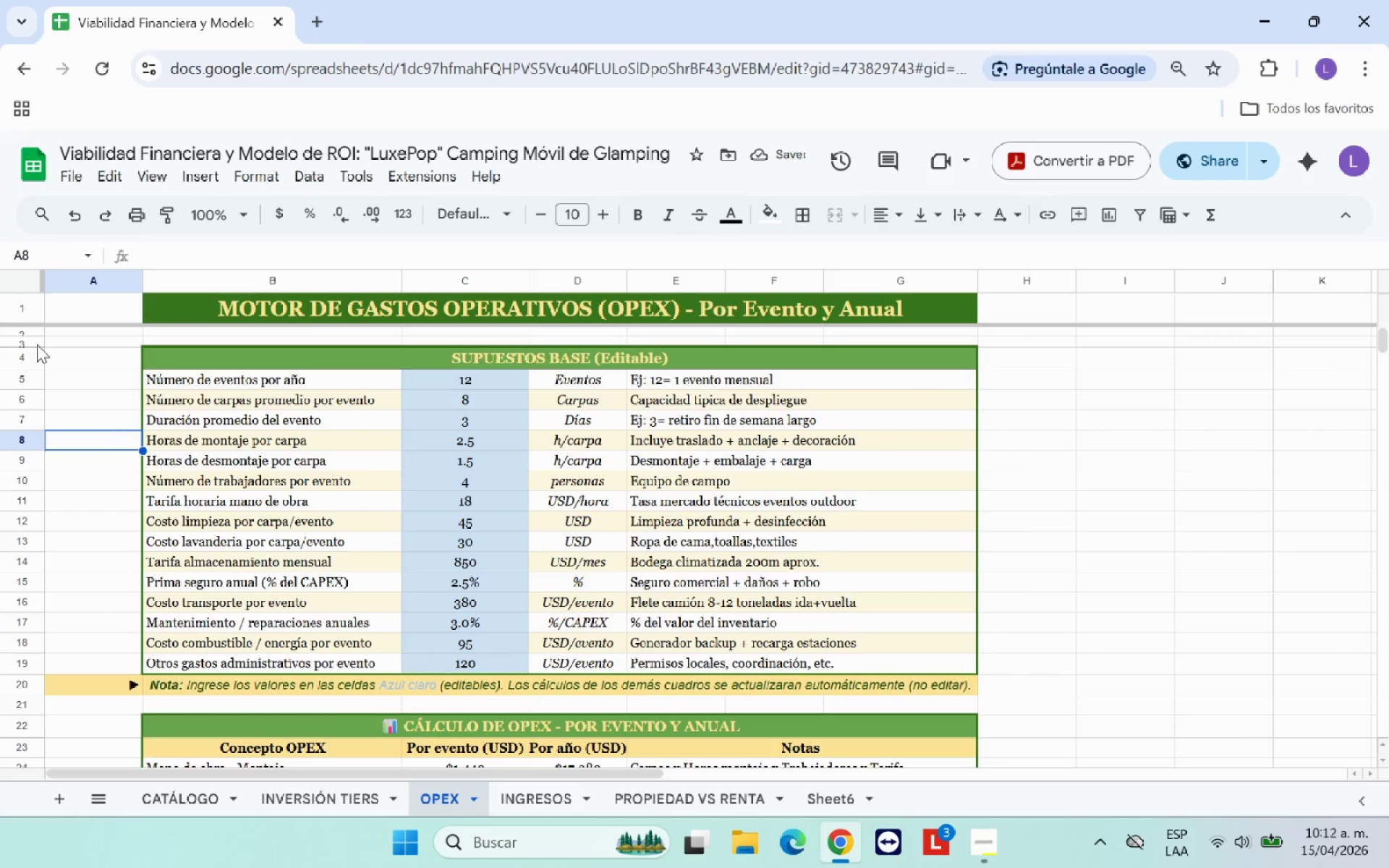 
left_click_drag(start_coordinate=[24, 344], to_coordinate=[30, 327])
 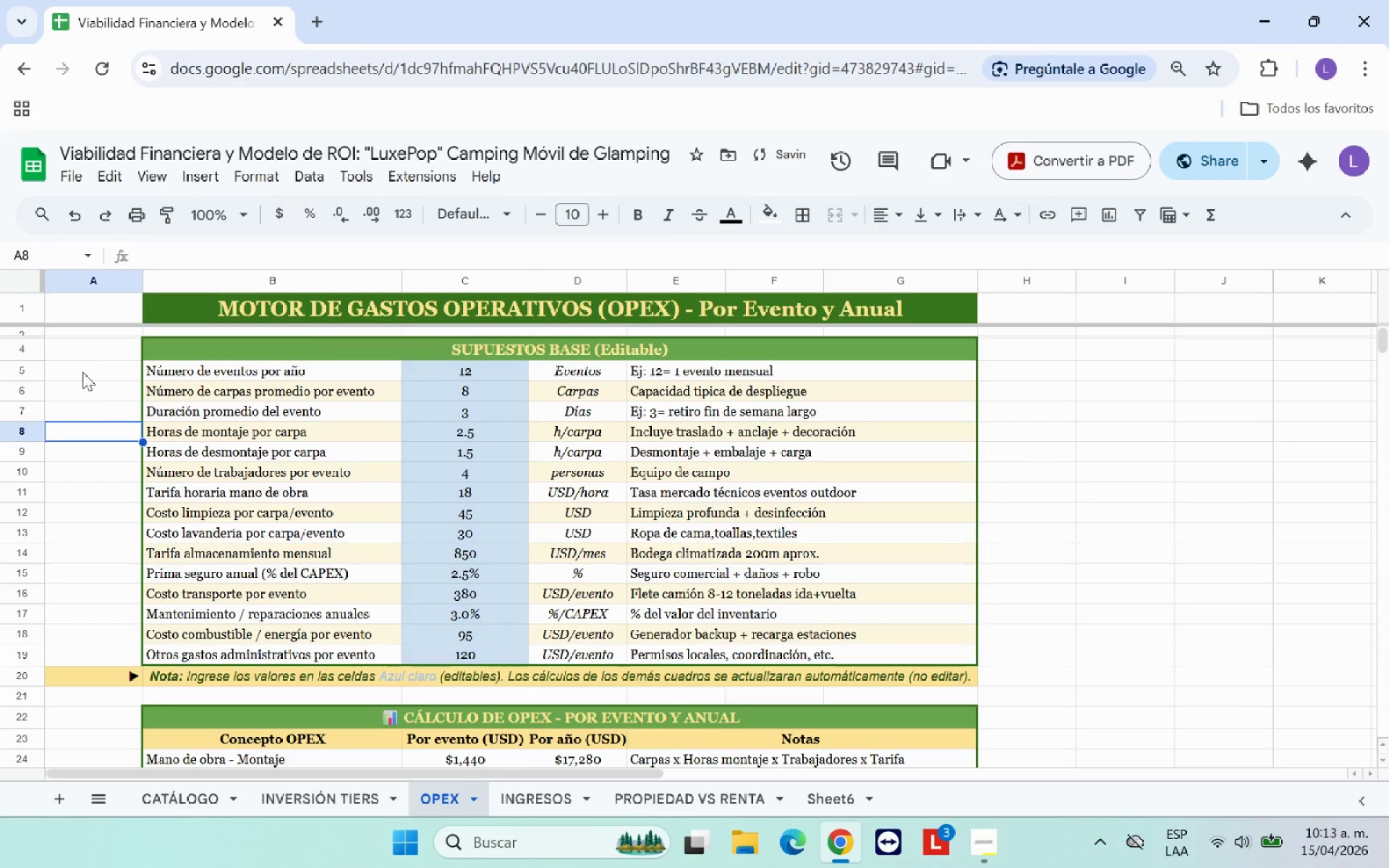 
left_click([93, 398])
 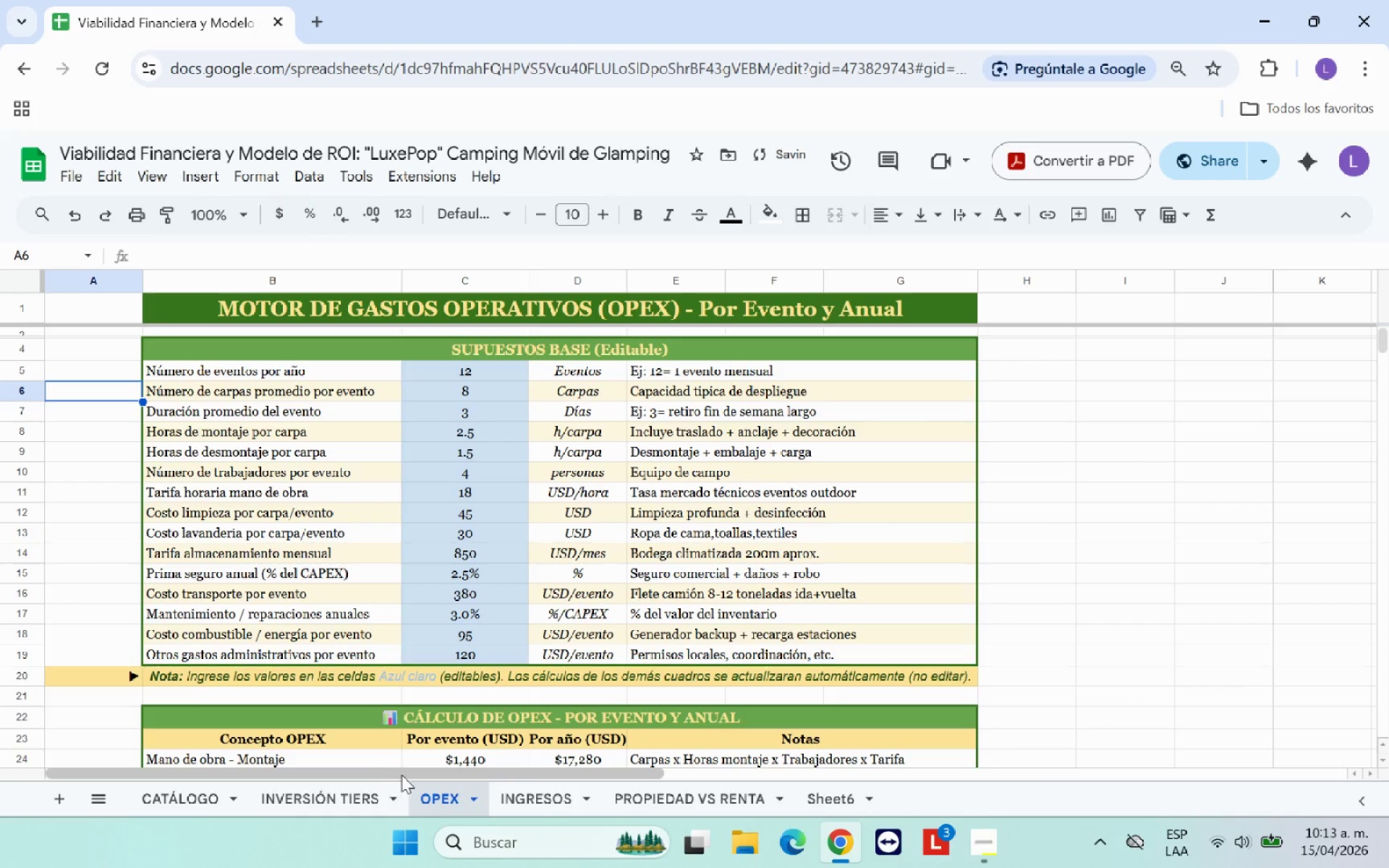 
left_click([334, 787])
 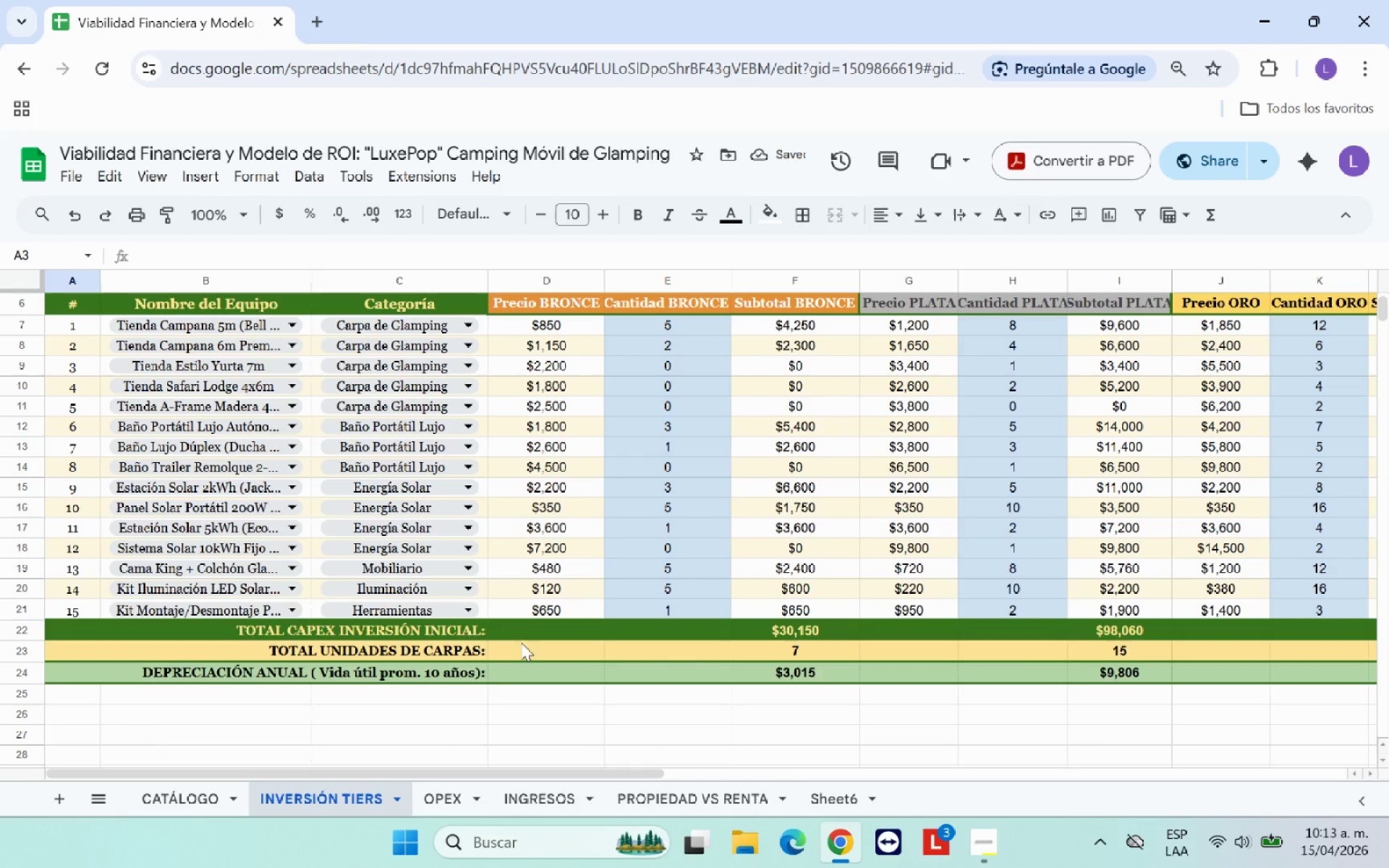 
scroll: coordinate [428, 617], scroll_direction: up, amount: 4.0
 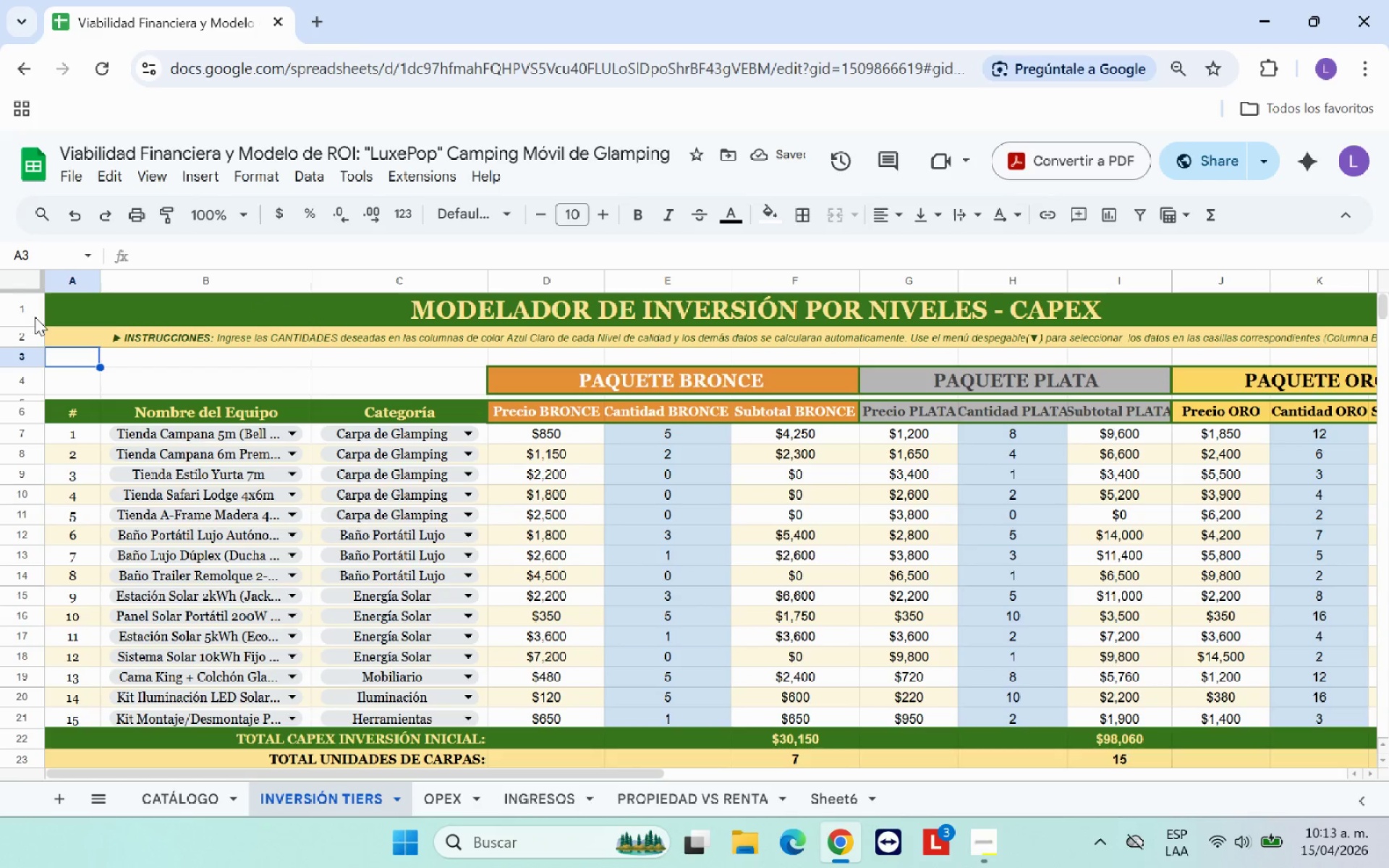 
left_click_drag(start_coordinate=[25, 311], to_coordinate=[28, 341])
 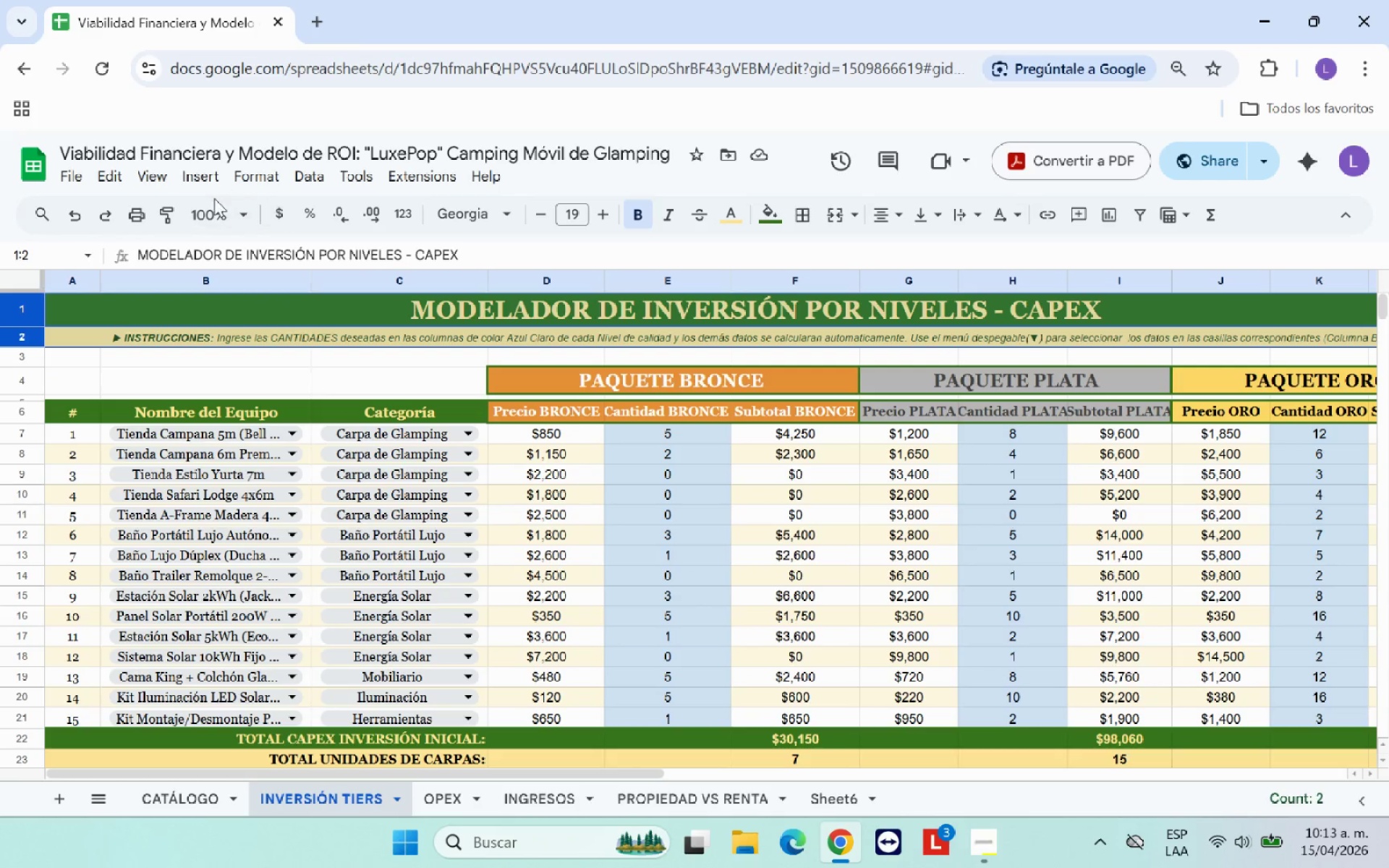 
left_click([153, 182])
 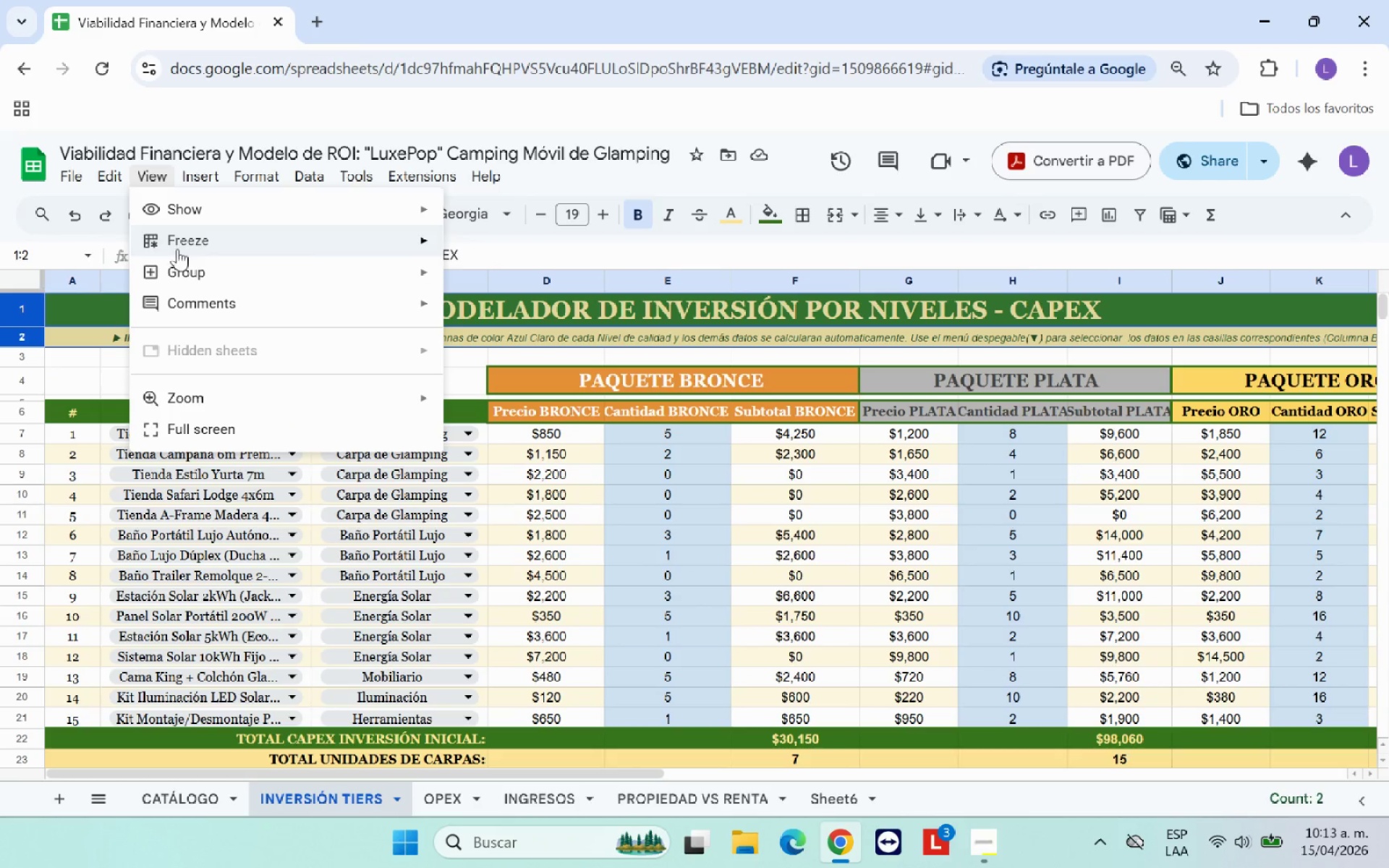 
left_click([186, 246])
 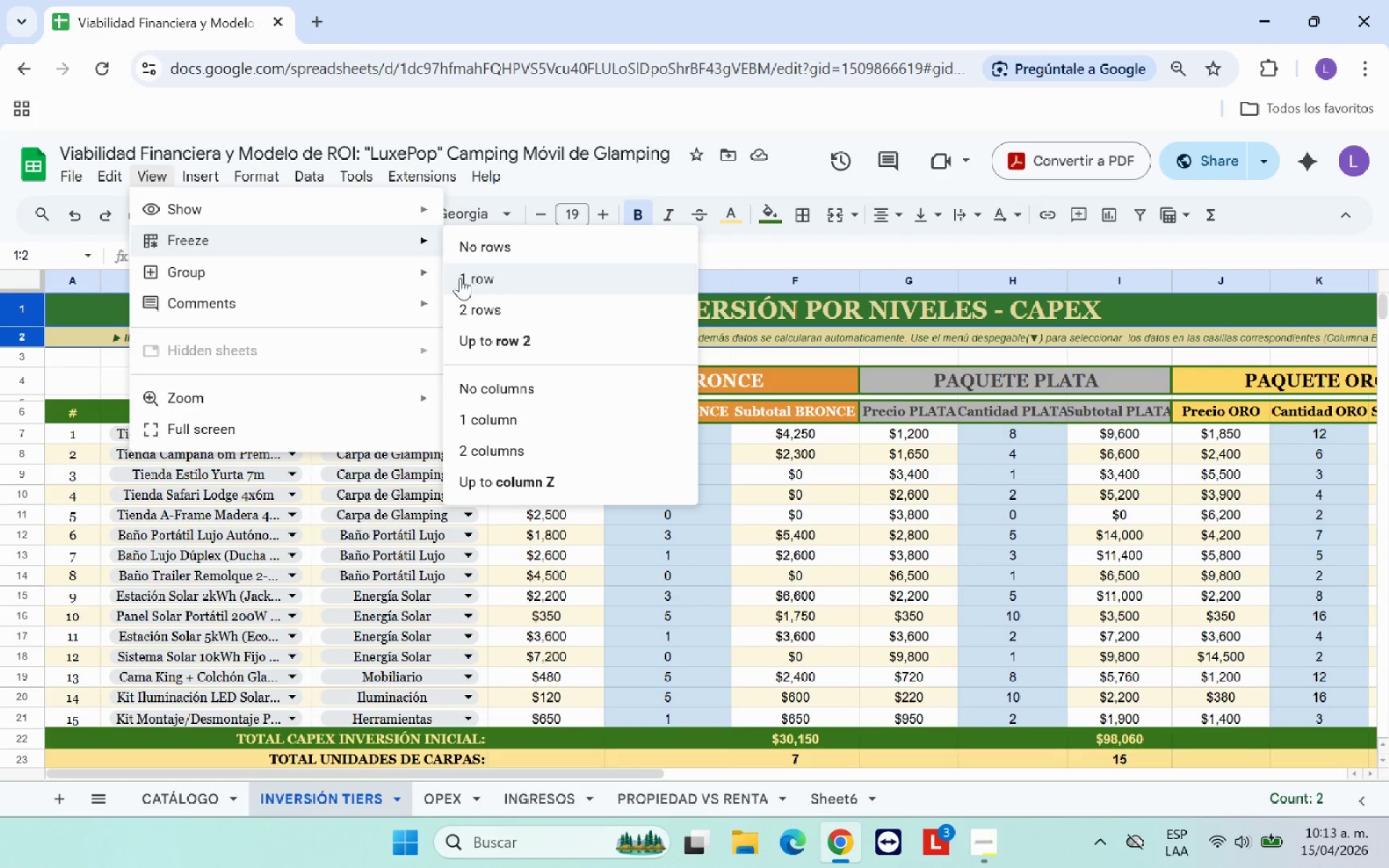 
left_click([481, 335])
 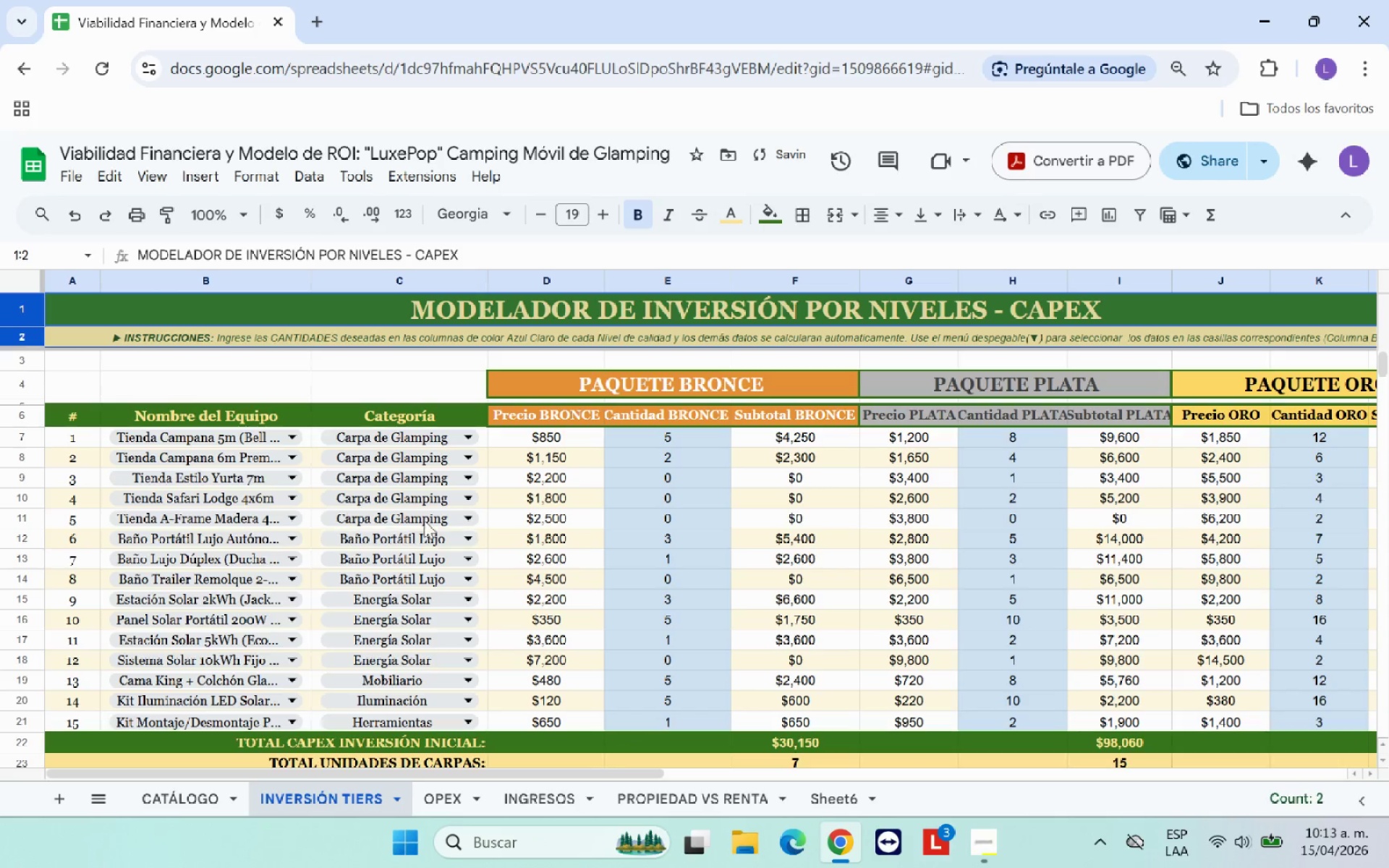 
scroll: coordinate [424, 515], scroll_direction: up, amount: 2.0
 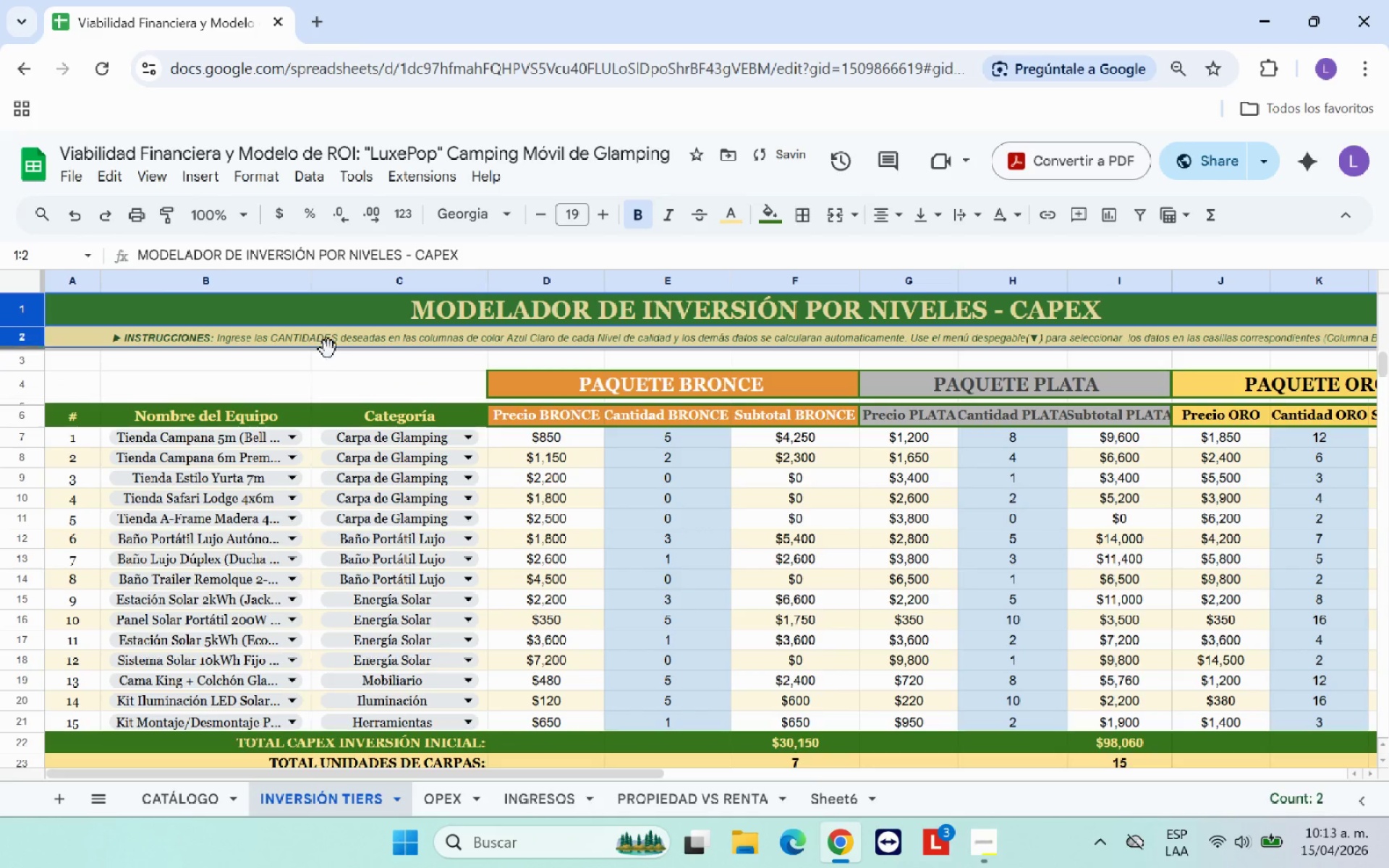 
left_click([328, 349])
 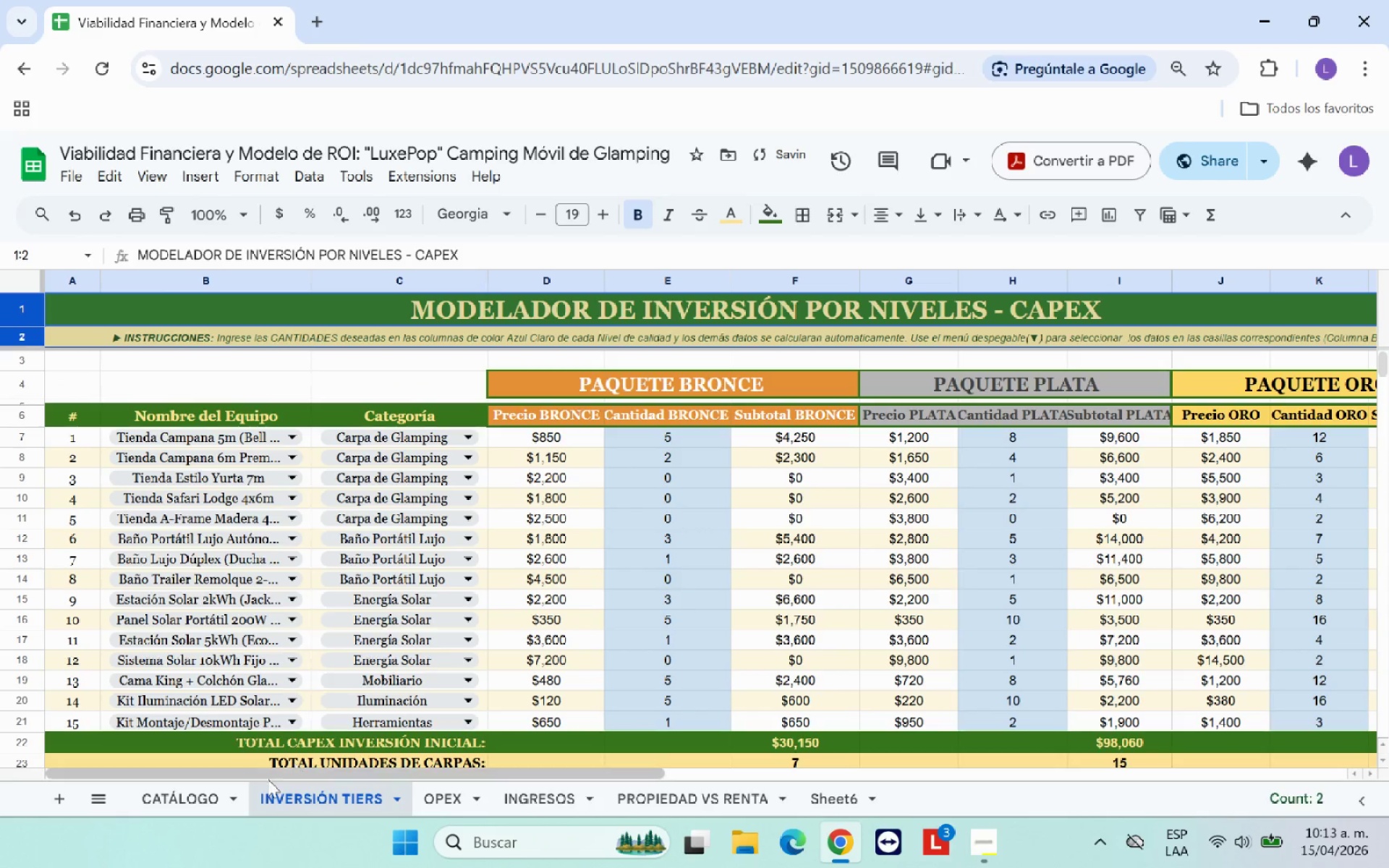 
left_click([211, 798])
 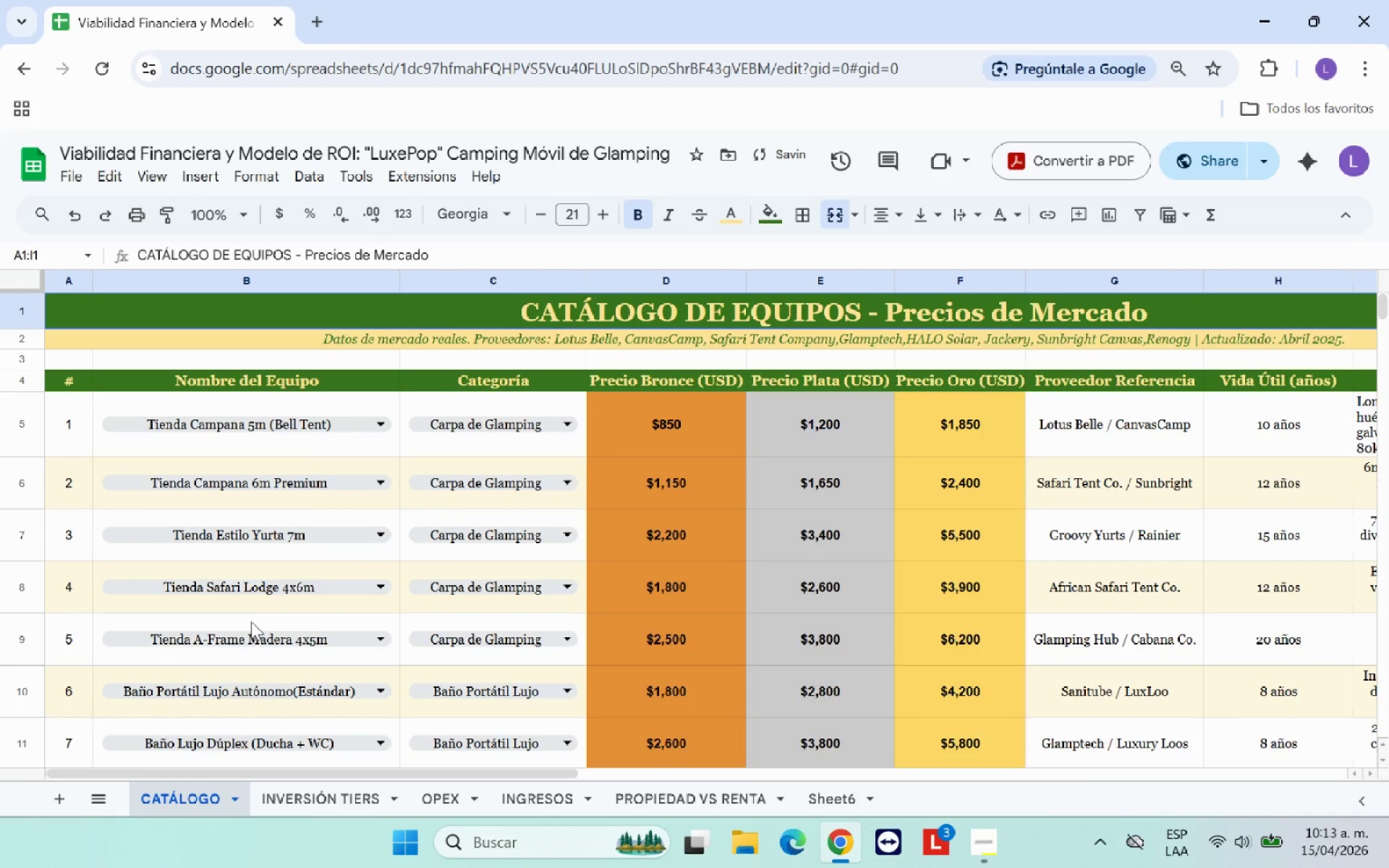 
scroll: coordinate [252, 613], scroll_direction: up, amount: 3.0
 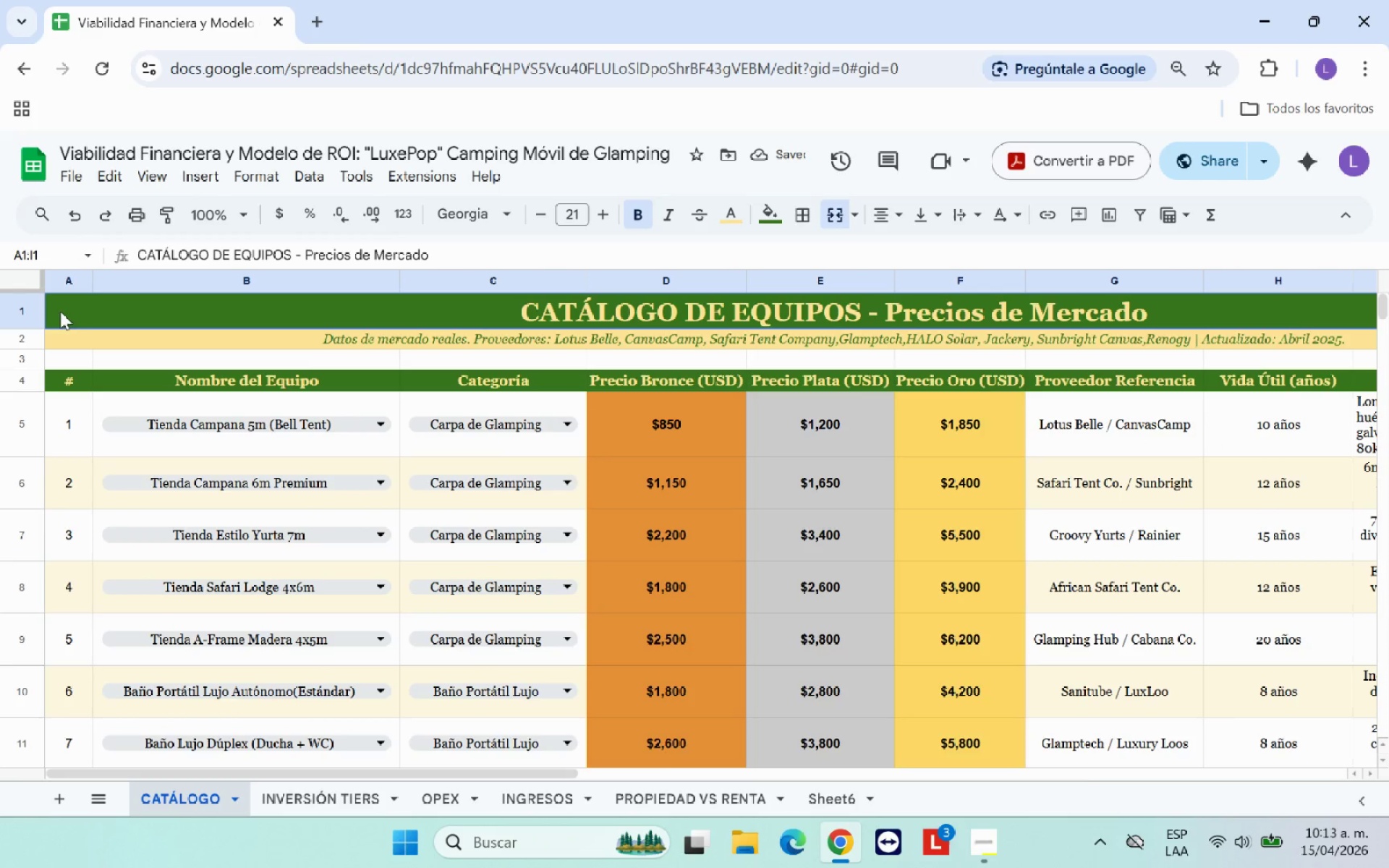 
left_click_drag(start_coordinate=[88, 310], to_coordinate=[89, 336])
 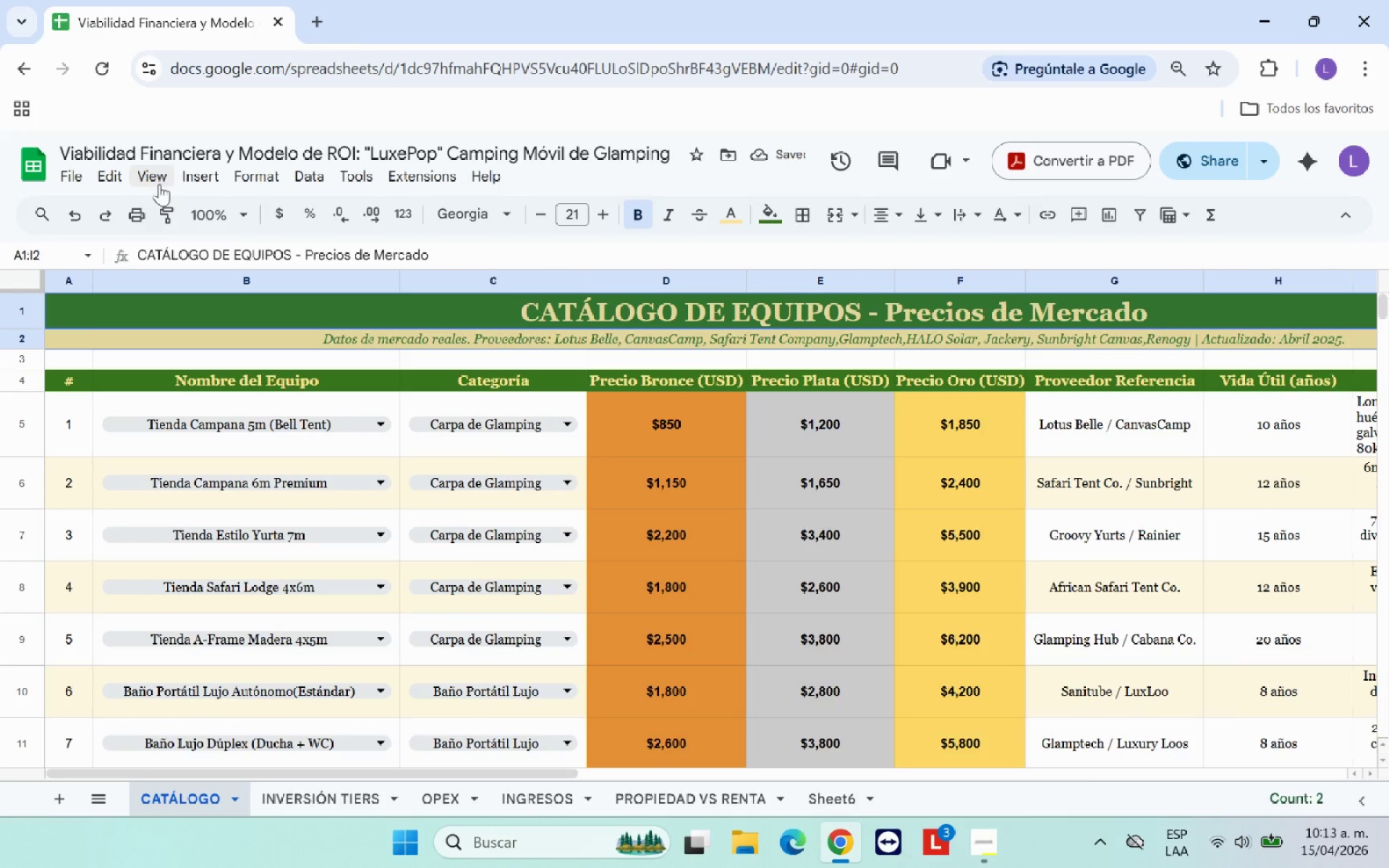 
left_click([159, 184])
 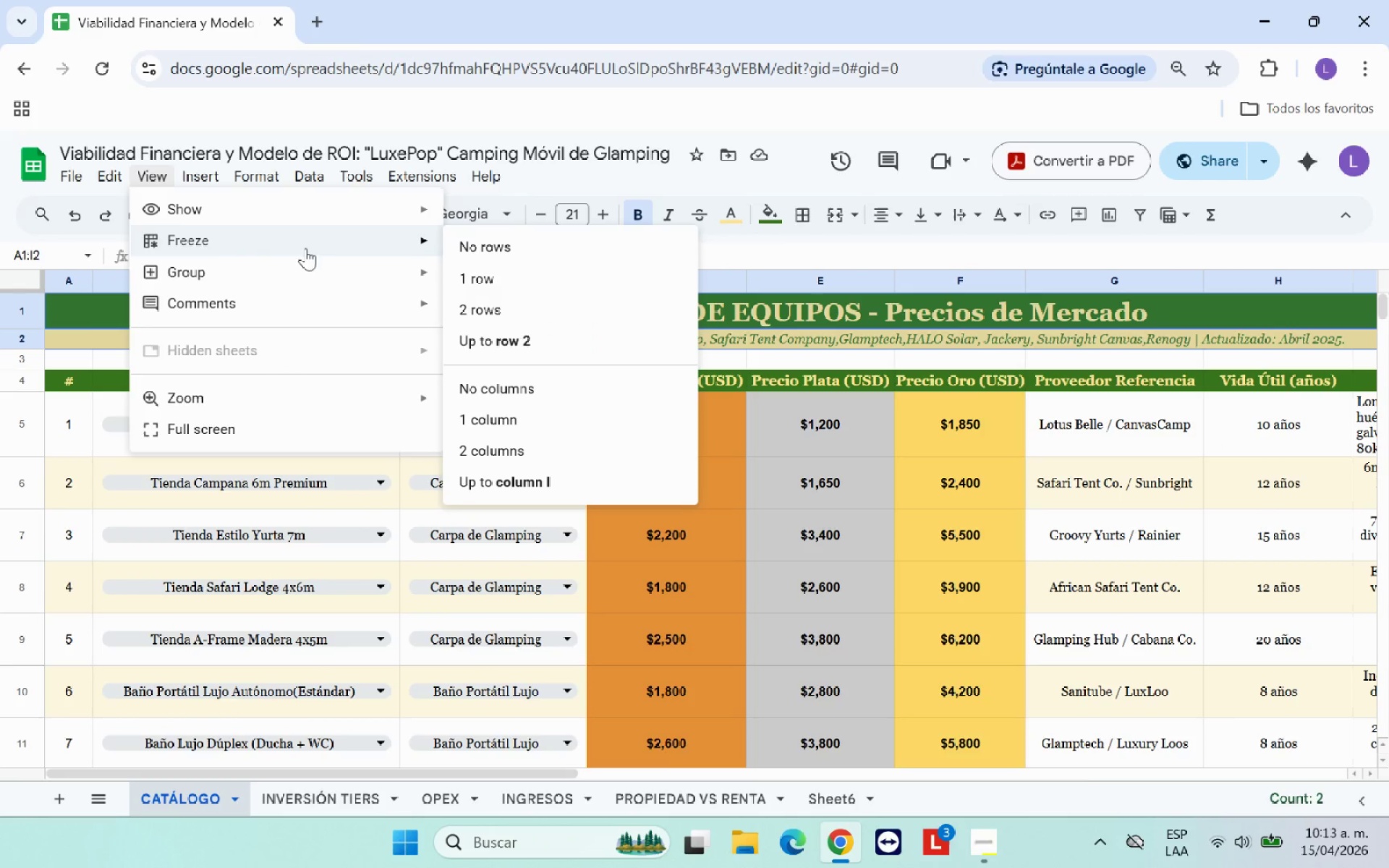 
left_click([524, 341])
 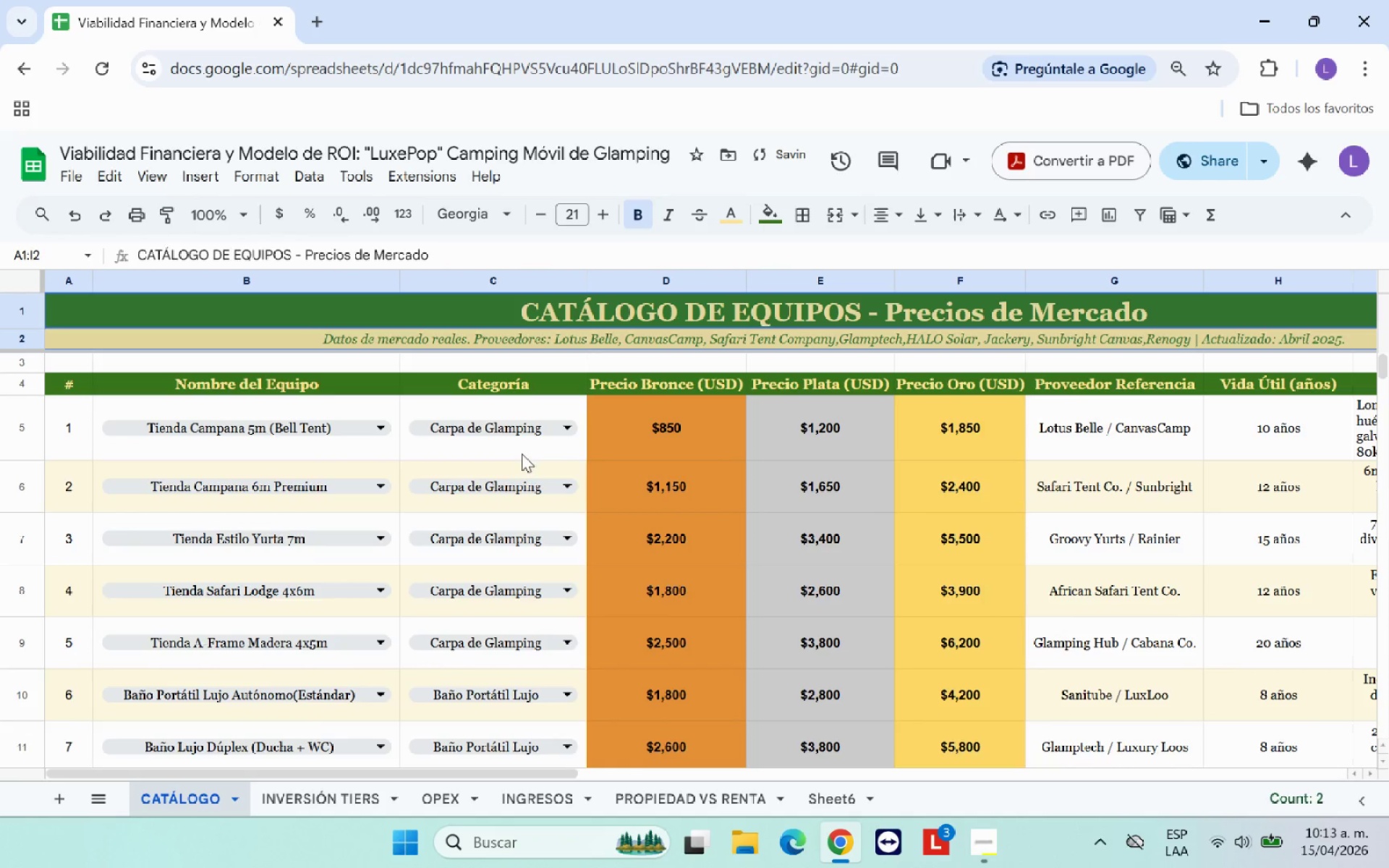 
left_click([521, 476])
 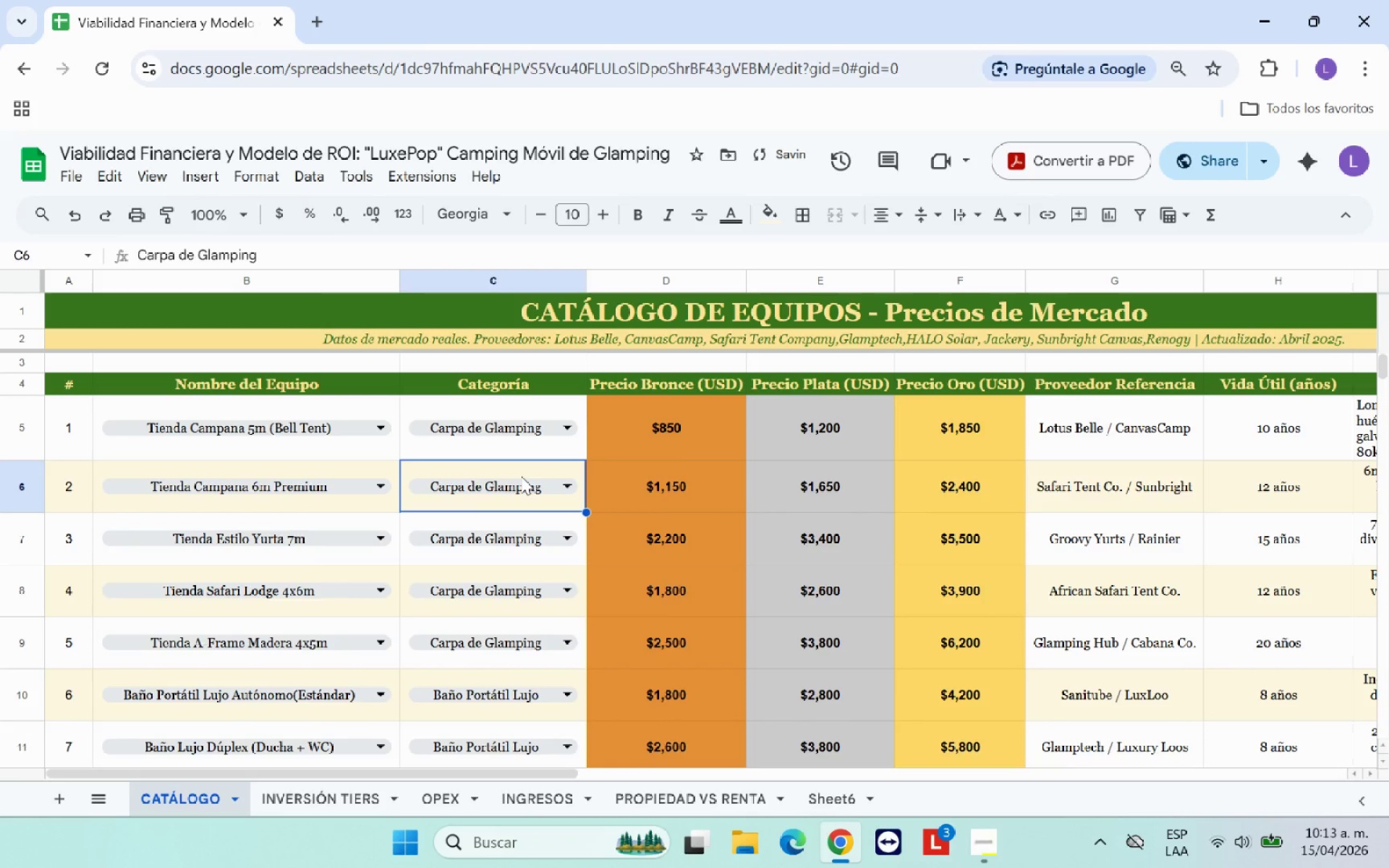 
scroll: coordinate [521, 476], scroll_direction: up, amount: 1.0
 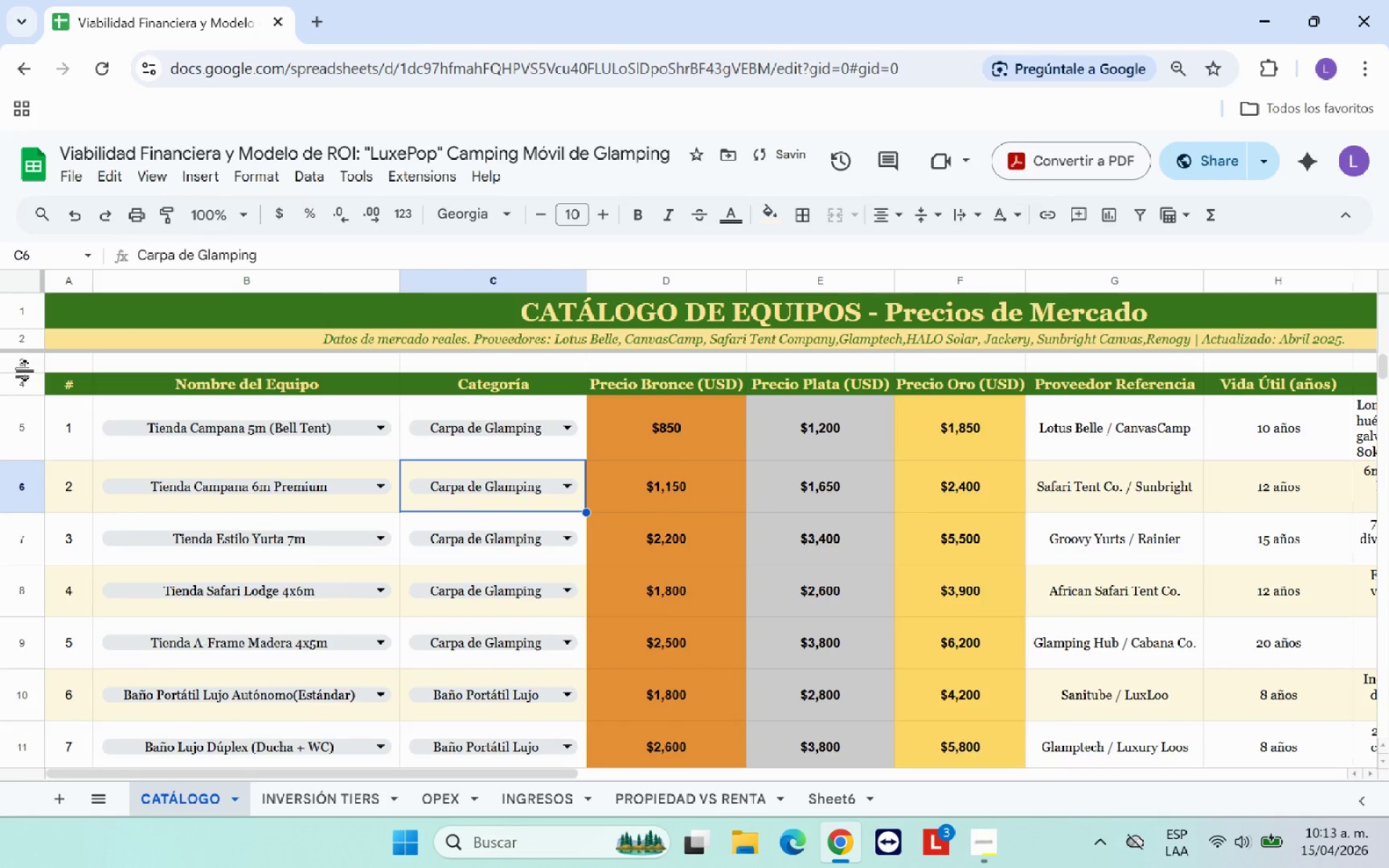 
left_click_drag(start_coordinate=[25, 370], to_coordinate=[25, 365])
 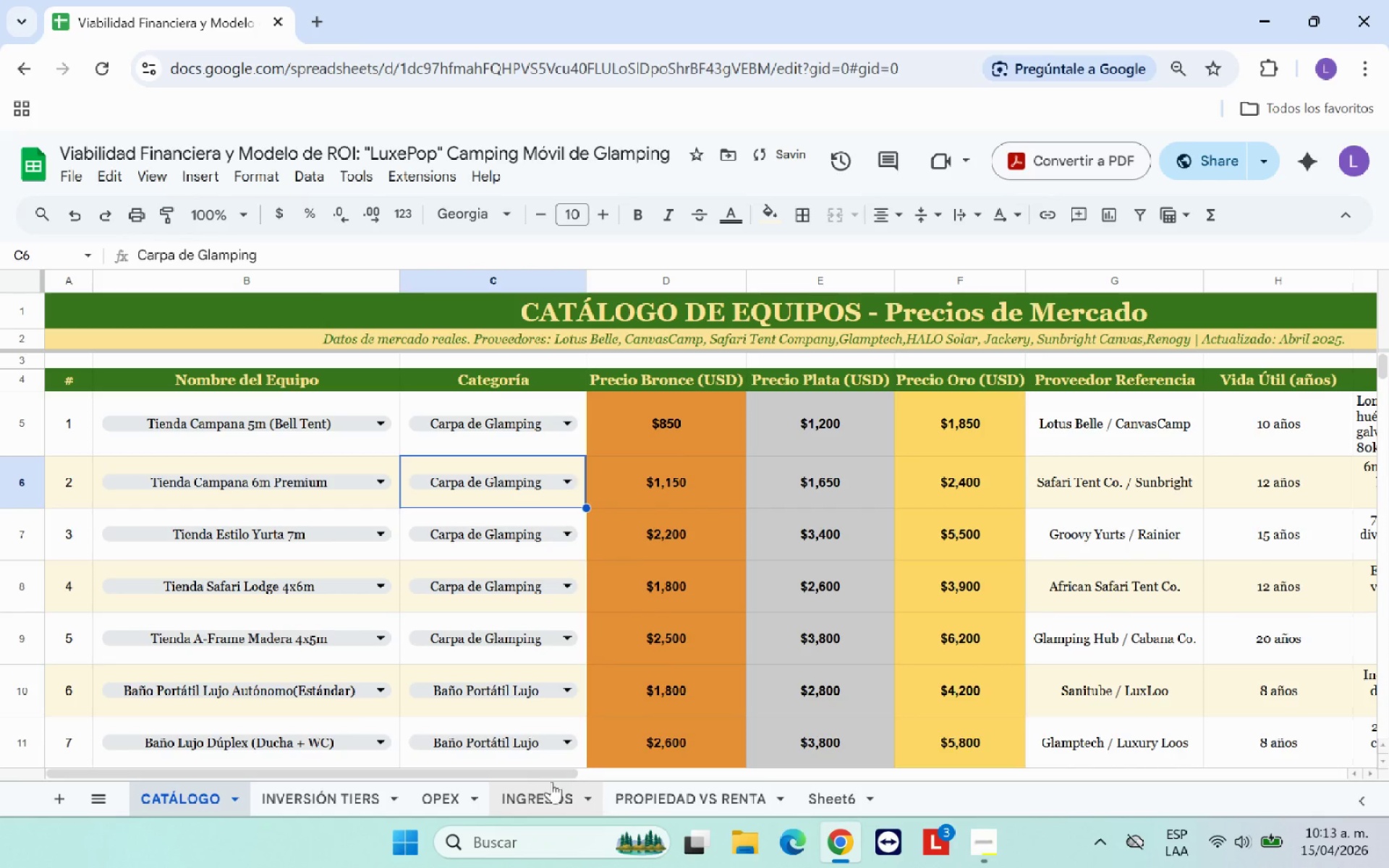 
left_click([553, 789])
 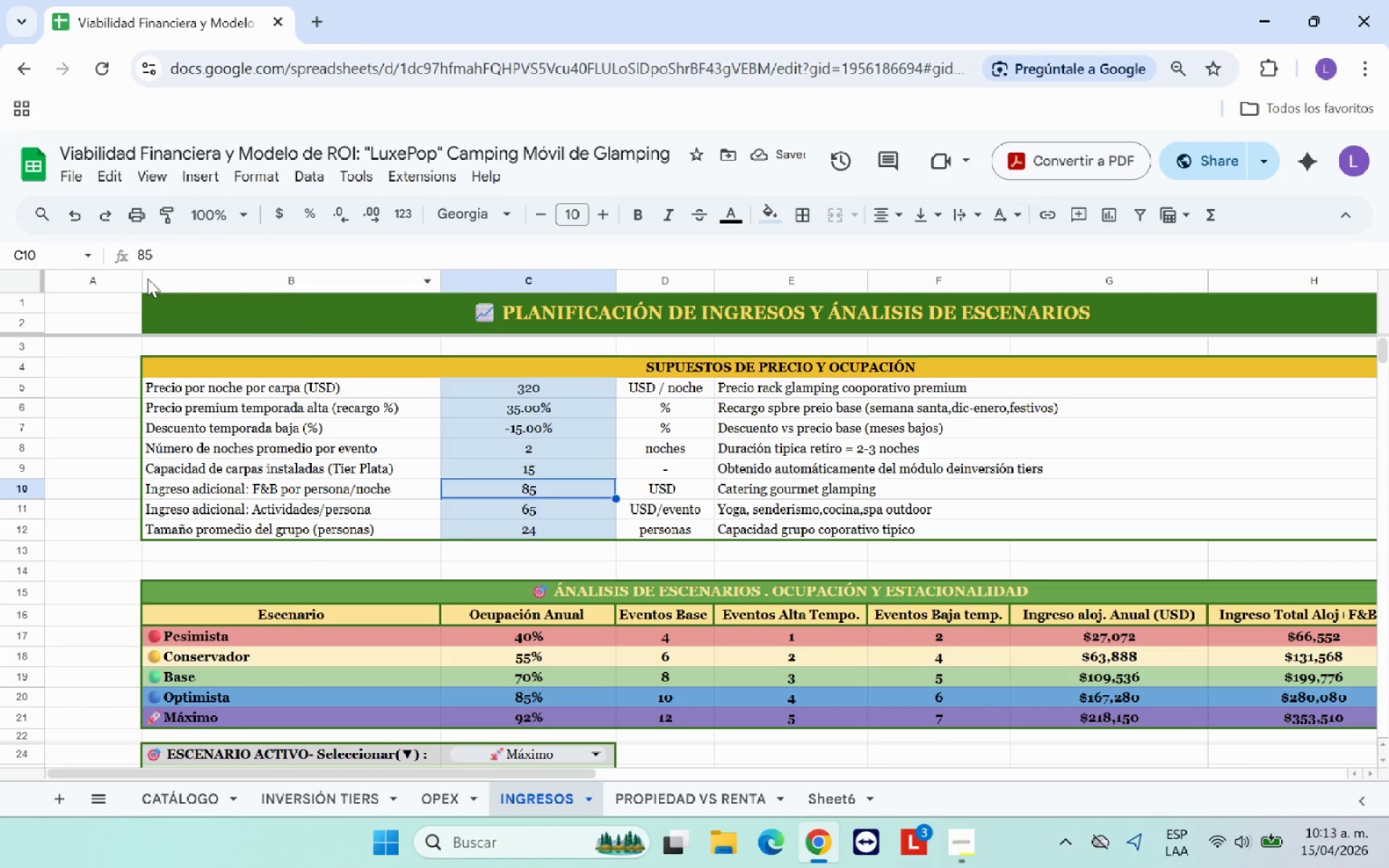 
left_click_drag(start_coordinate=[141, 278], to_coordinate=[101, 278])
 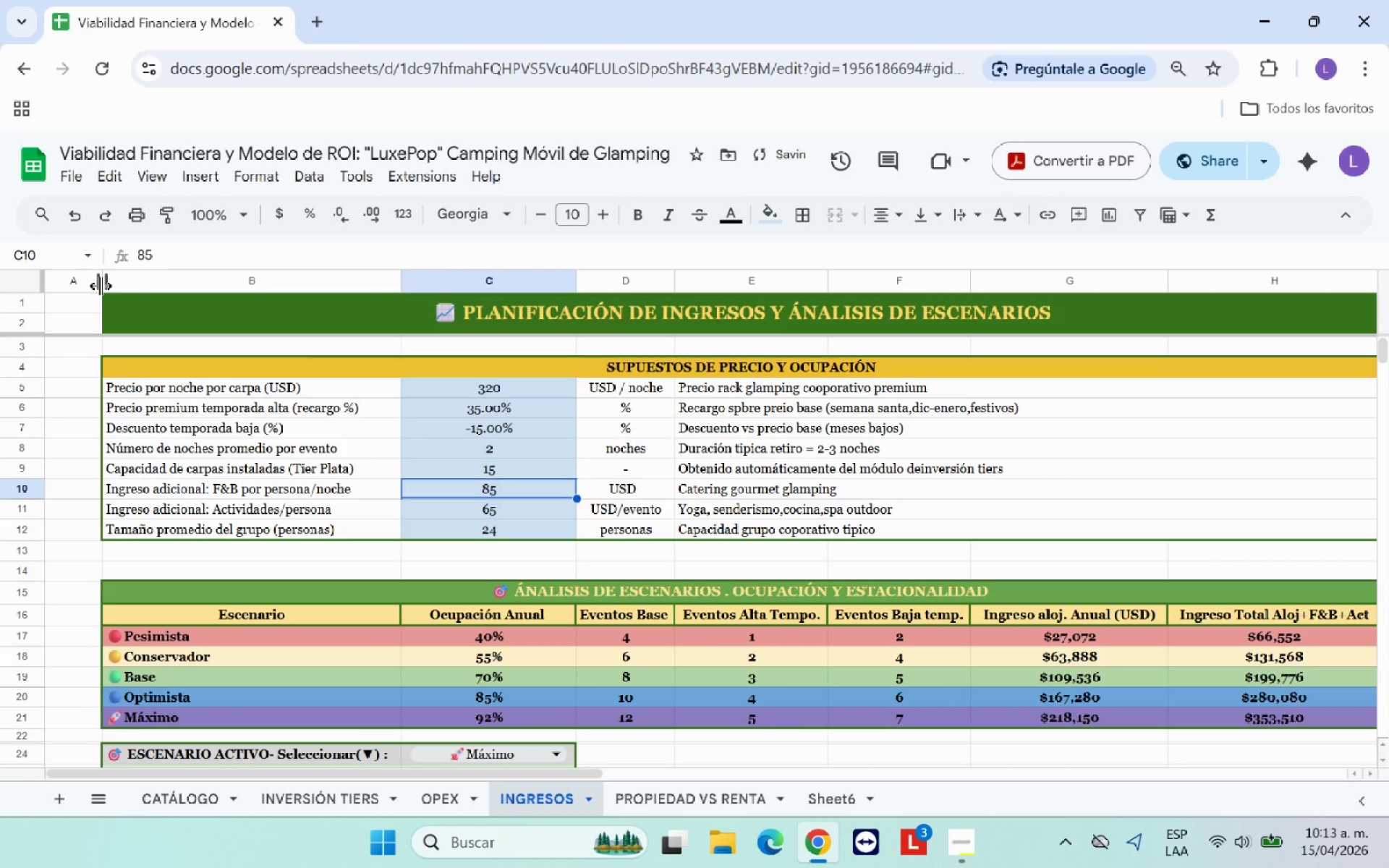 
left_click_drag(start_coordinate=[101, 286], to_coordinate=[80, 284])
 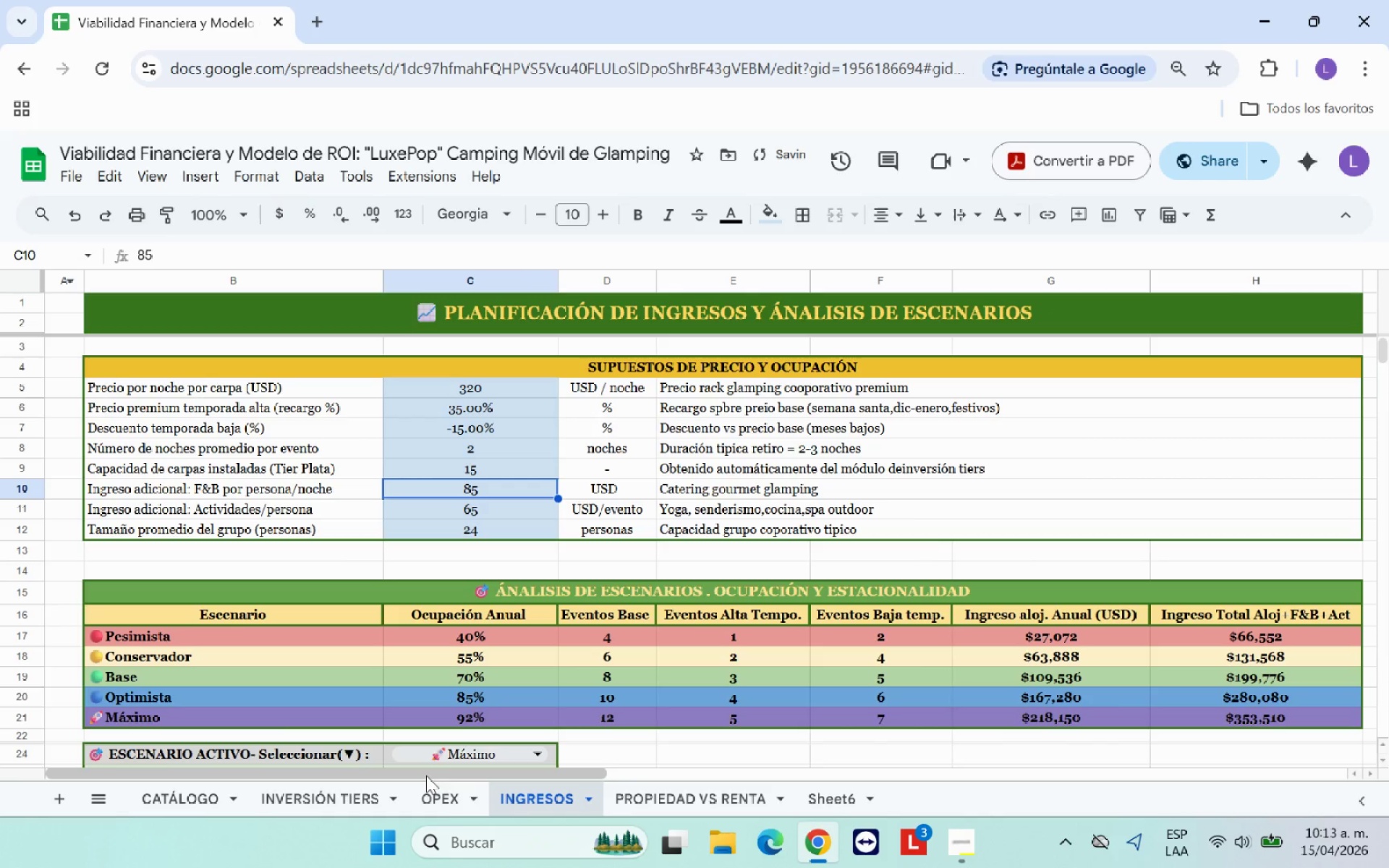 
left_click([441, 791])
 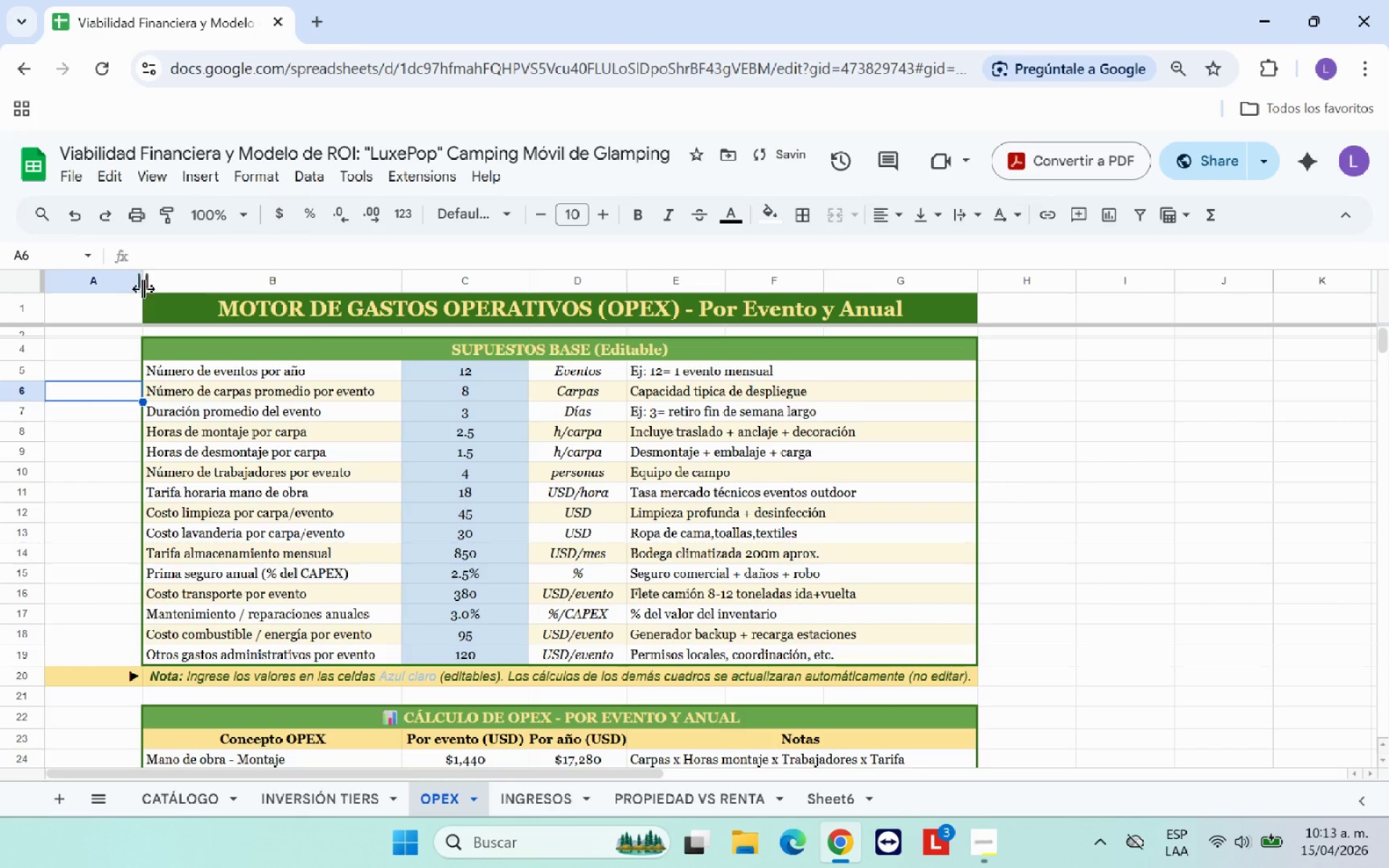 
left_click_drag(start_coordinate=[145, 289], to_coordinate=[107, 284])
 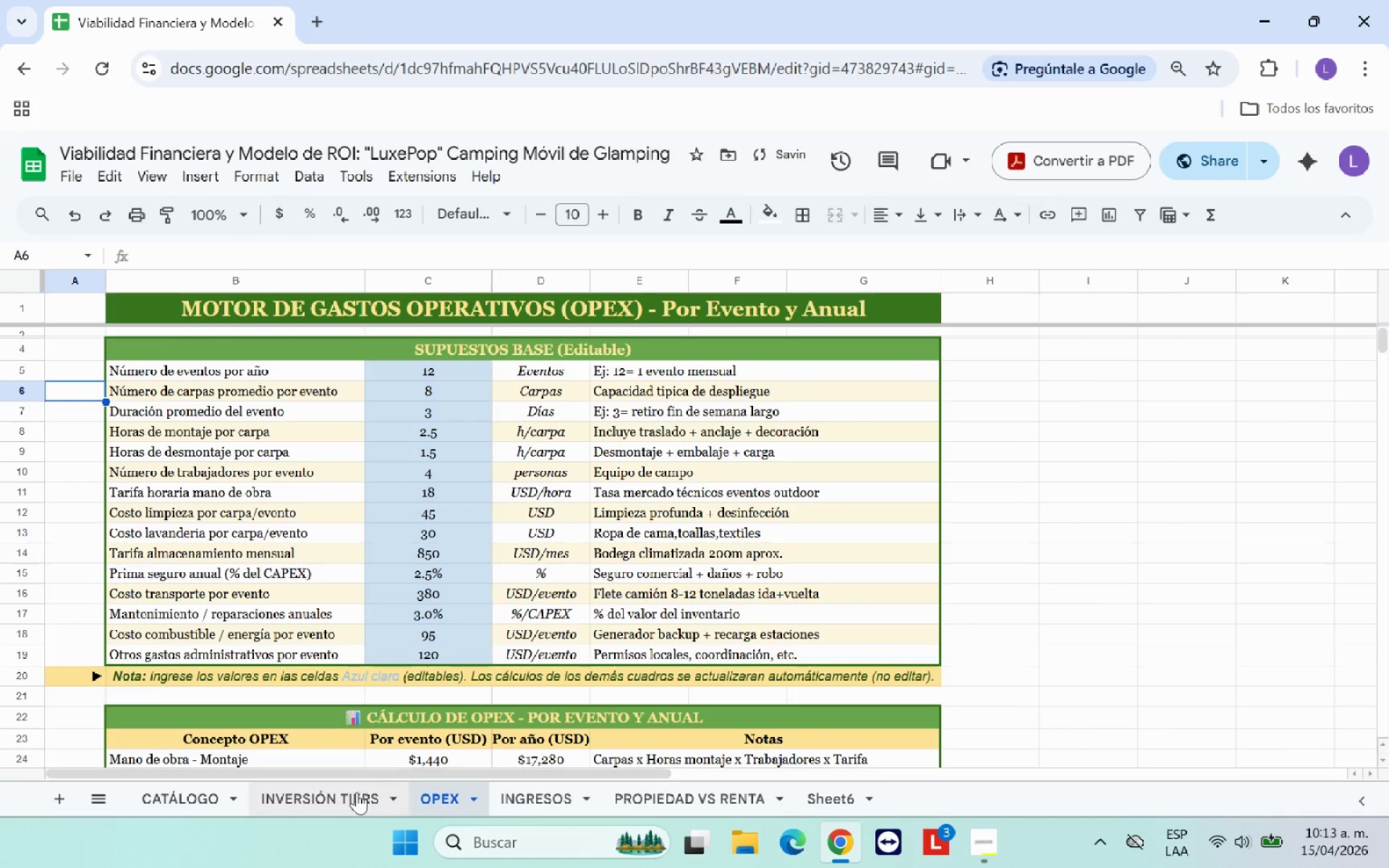 
left_click([357, 796])
 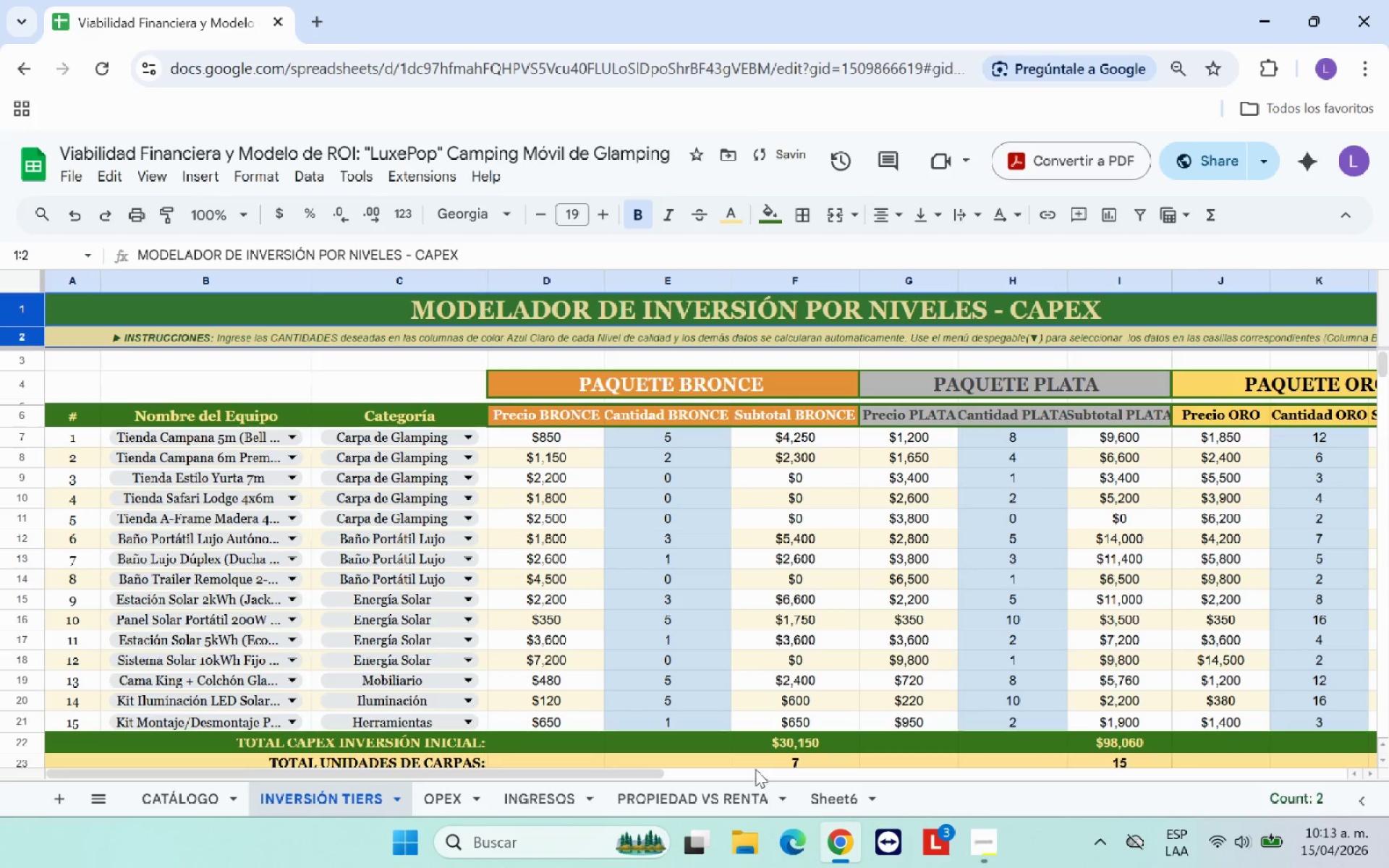 
left_click_drag(start_coordinate=[619, 773], to_coordinate=[523, 772])
 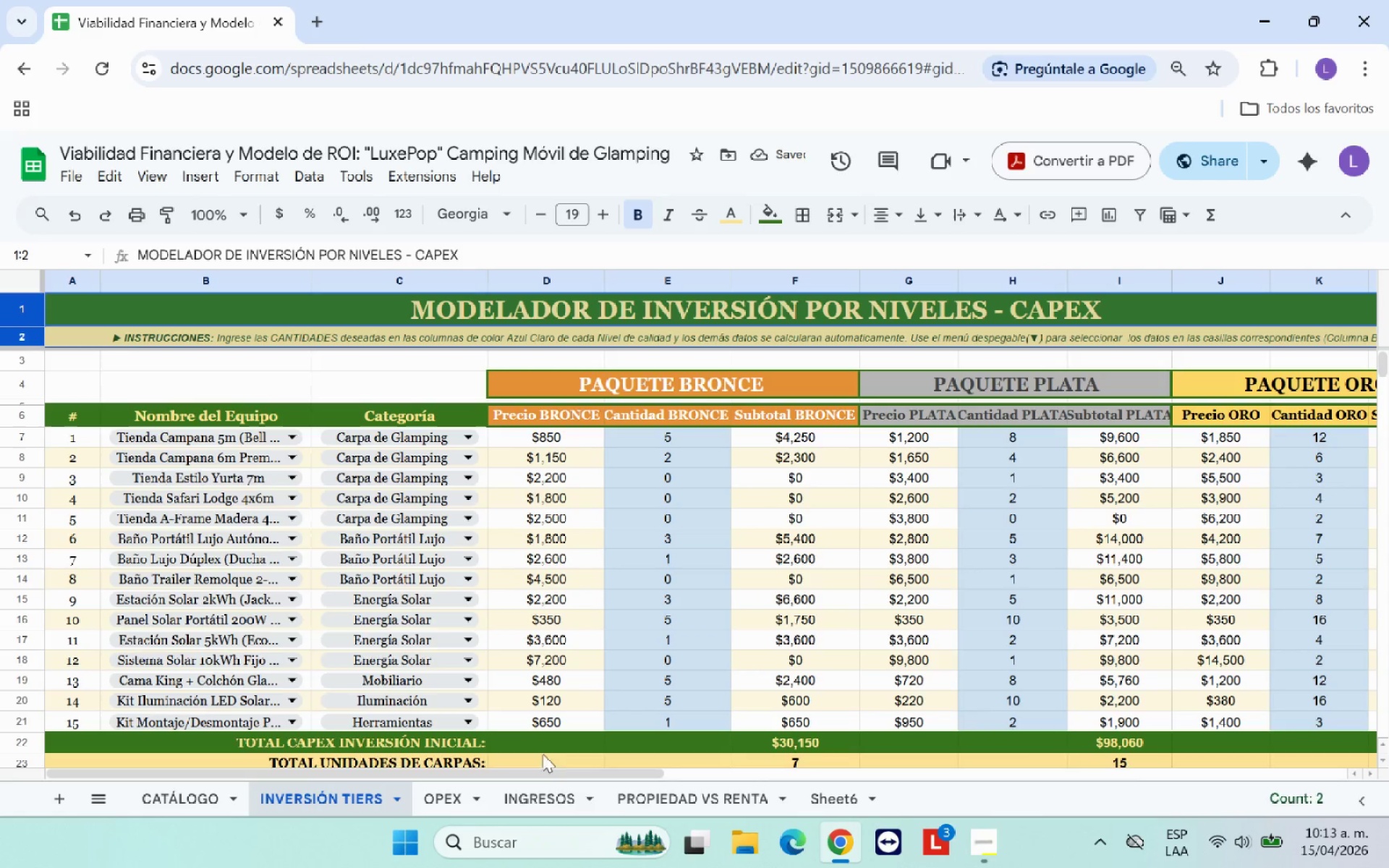 
left_click([566, 801])
 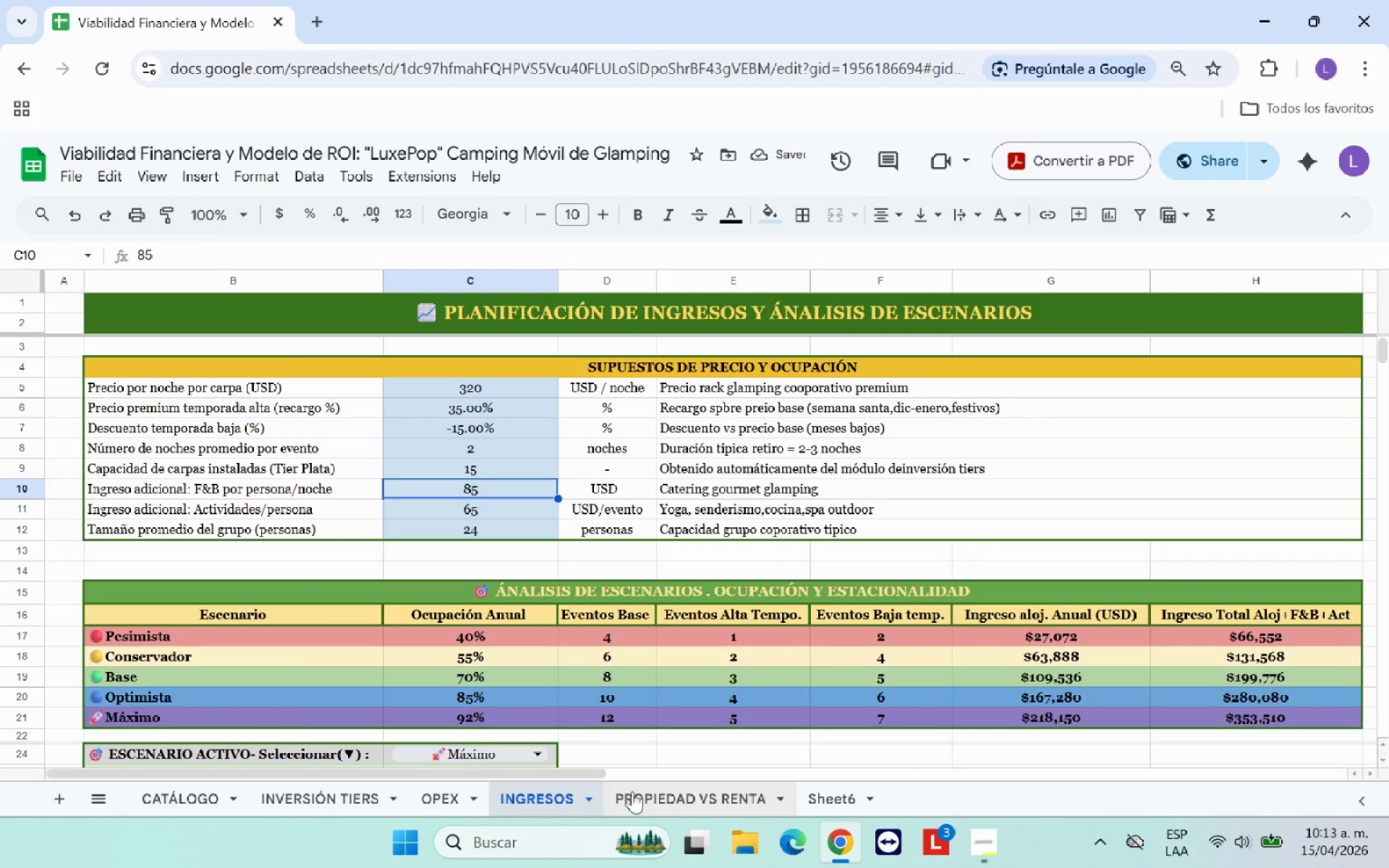 
left_click([681, 796])
 